 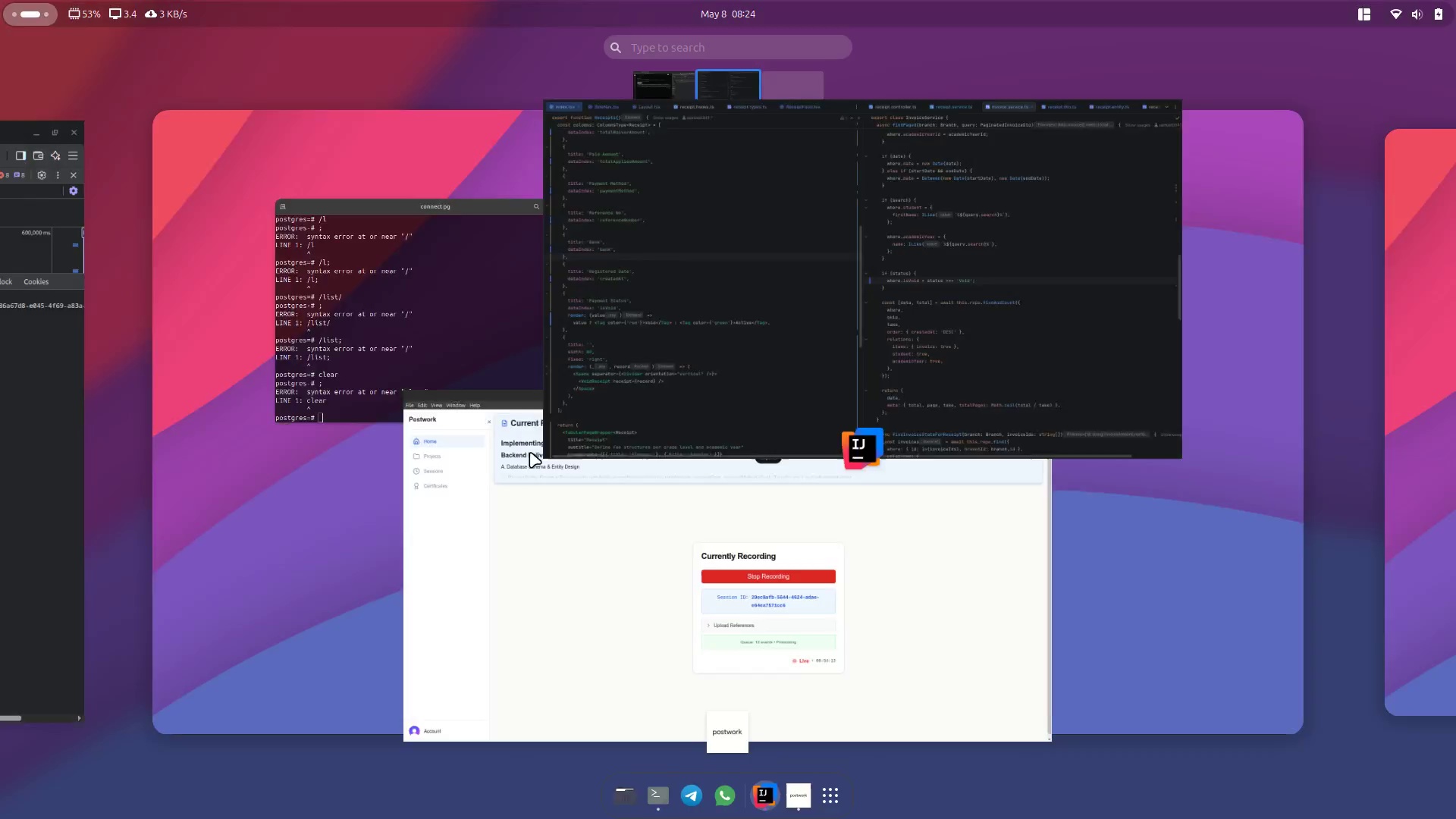 
scroll: coordinate [530, 452], scroll_direction: up, amount: 8.0
 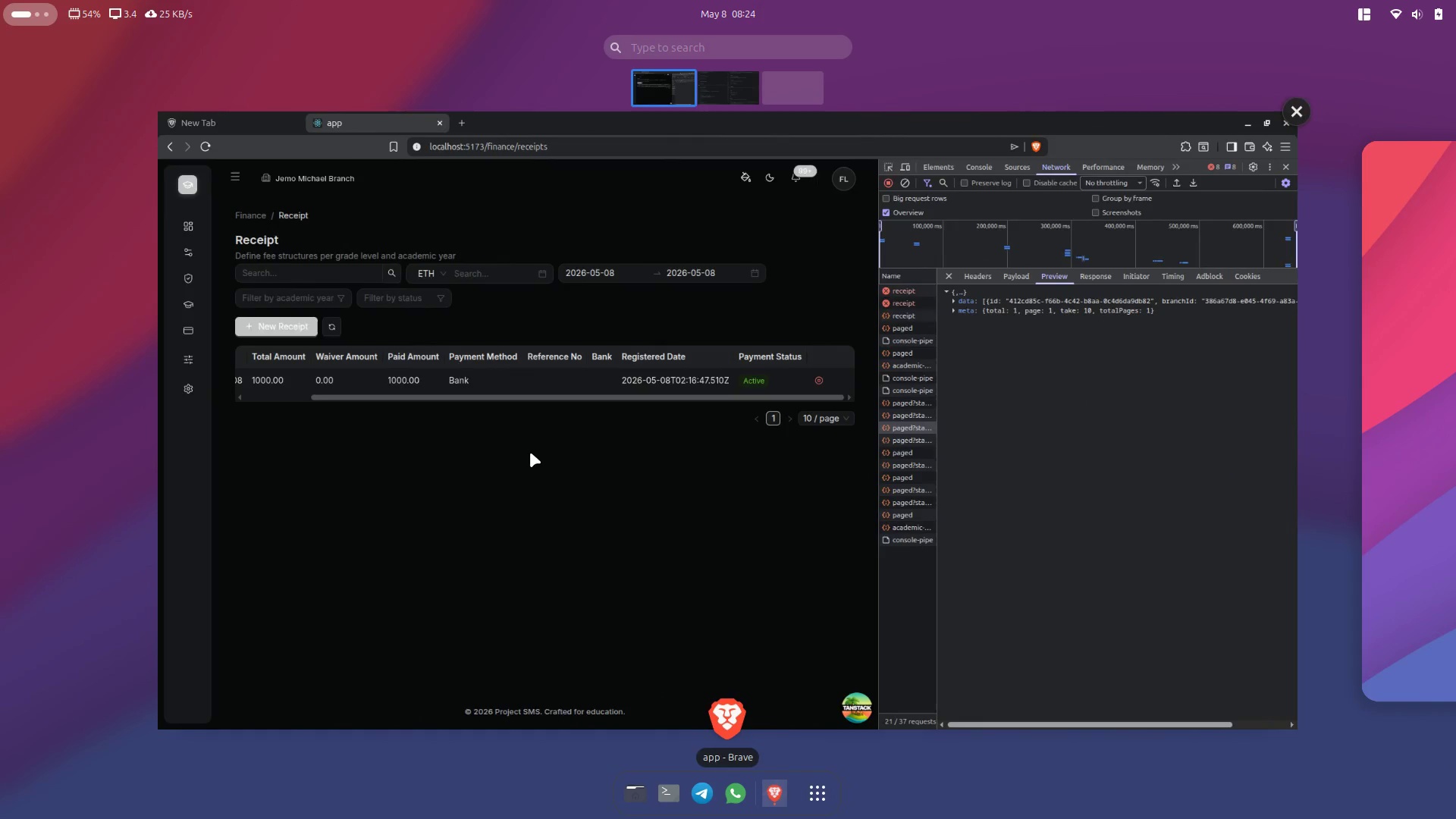 
left_click([530, 452])
 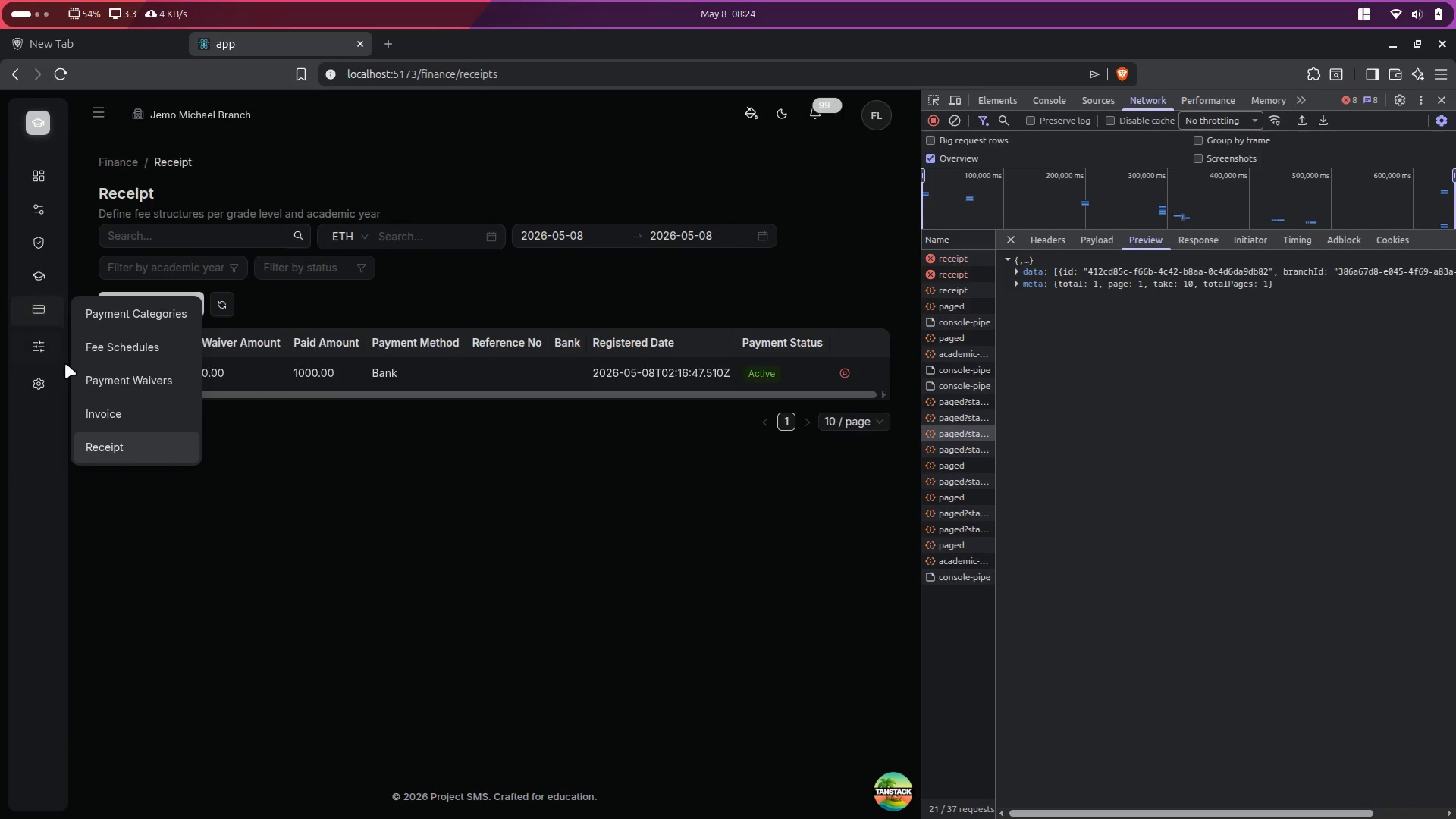 
left_click([96, 411])
 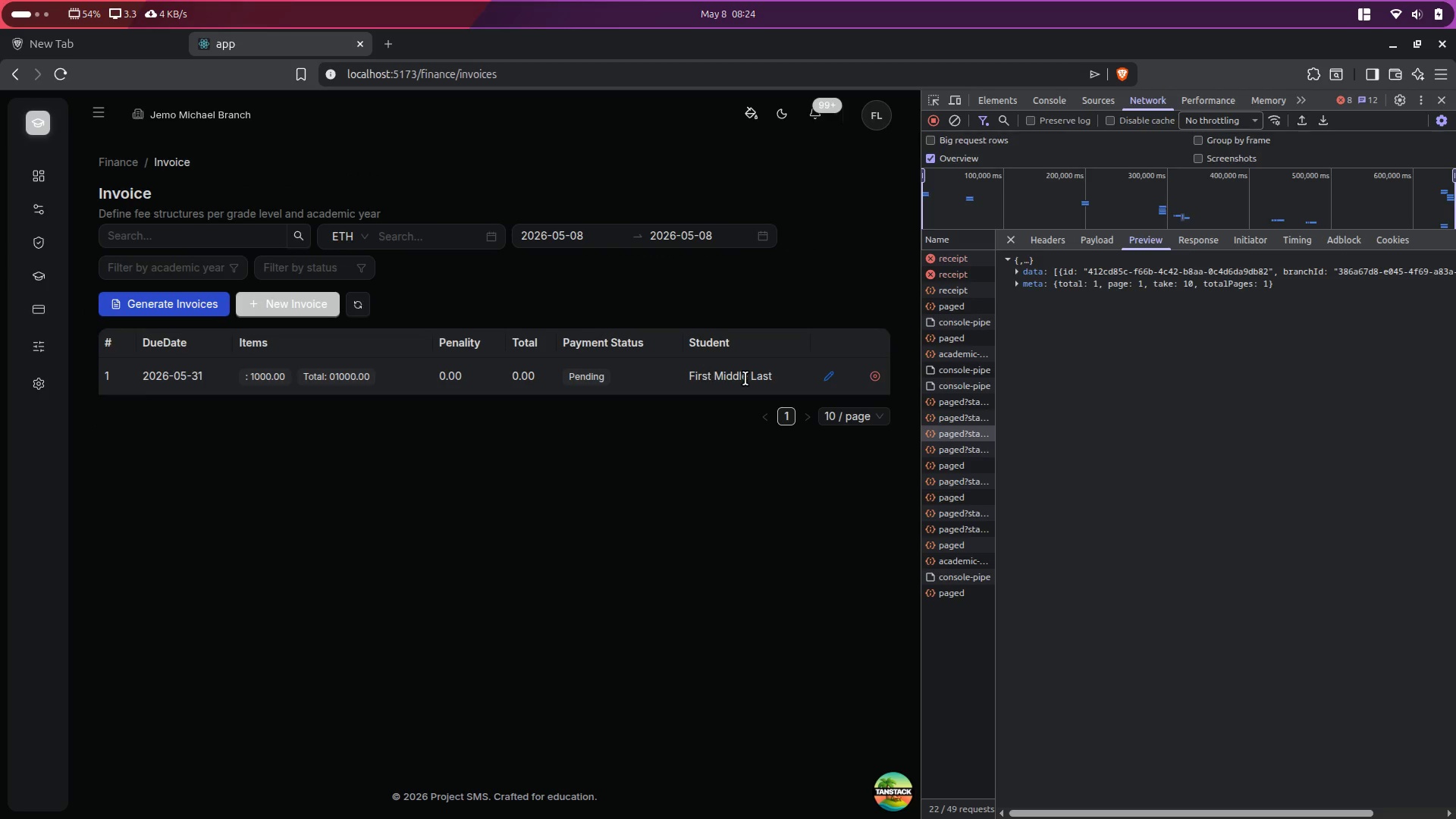 
scroll: coordinate [681, 384], scroll_direction: down, amount: 10.0
 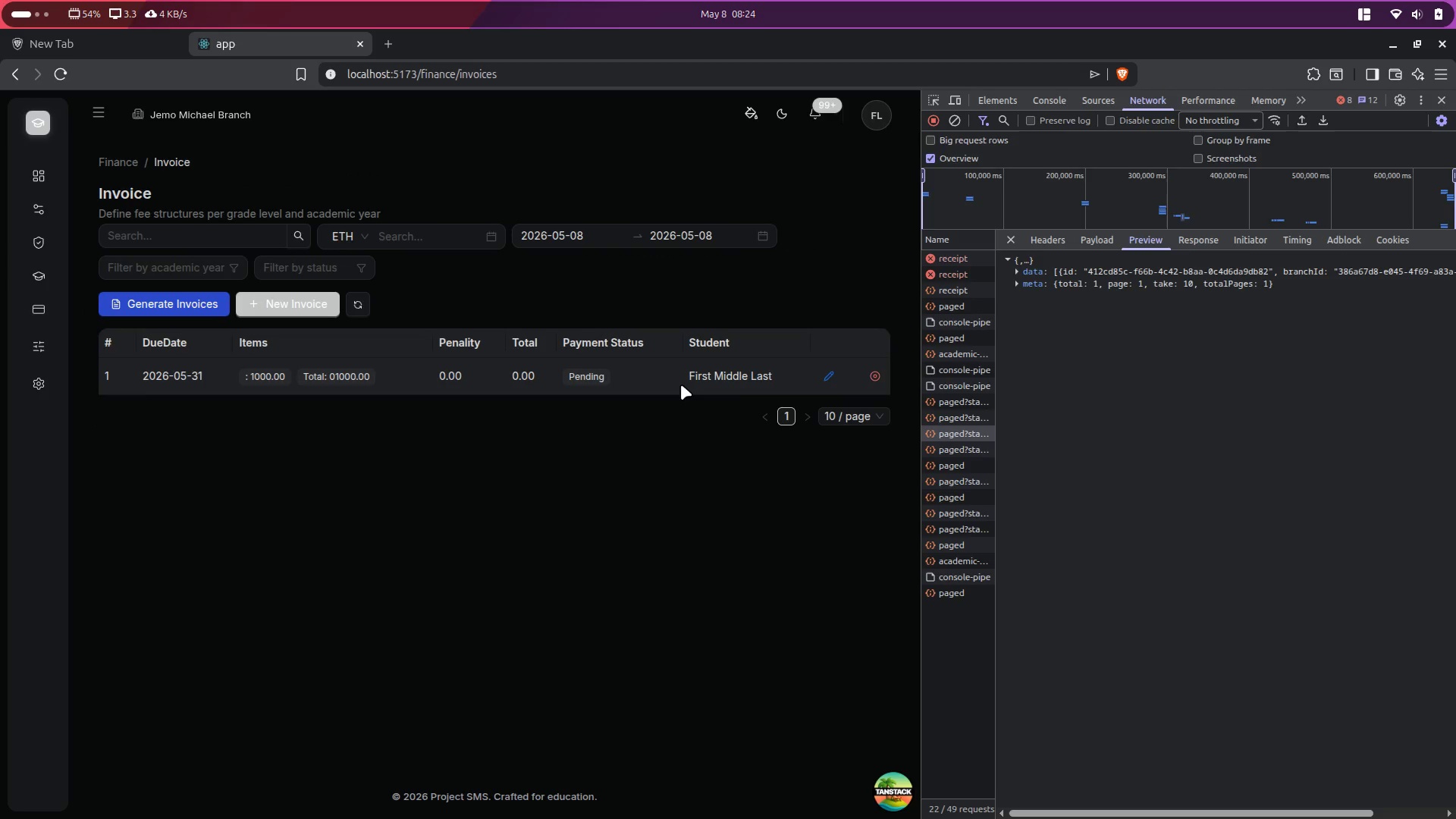 
mouse_move([714, 384])
 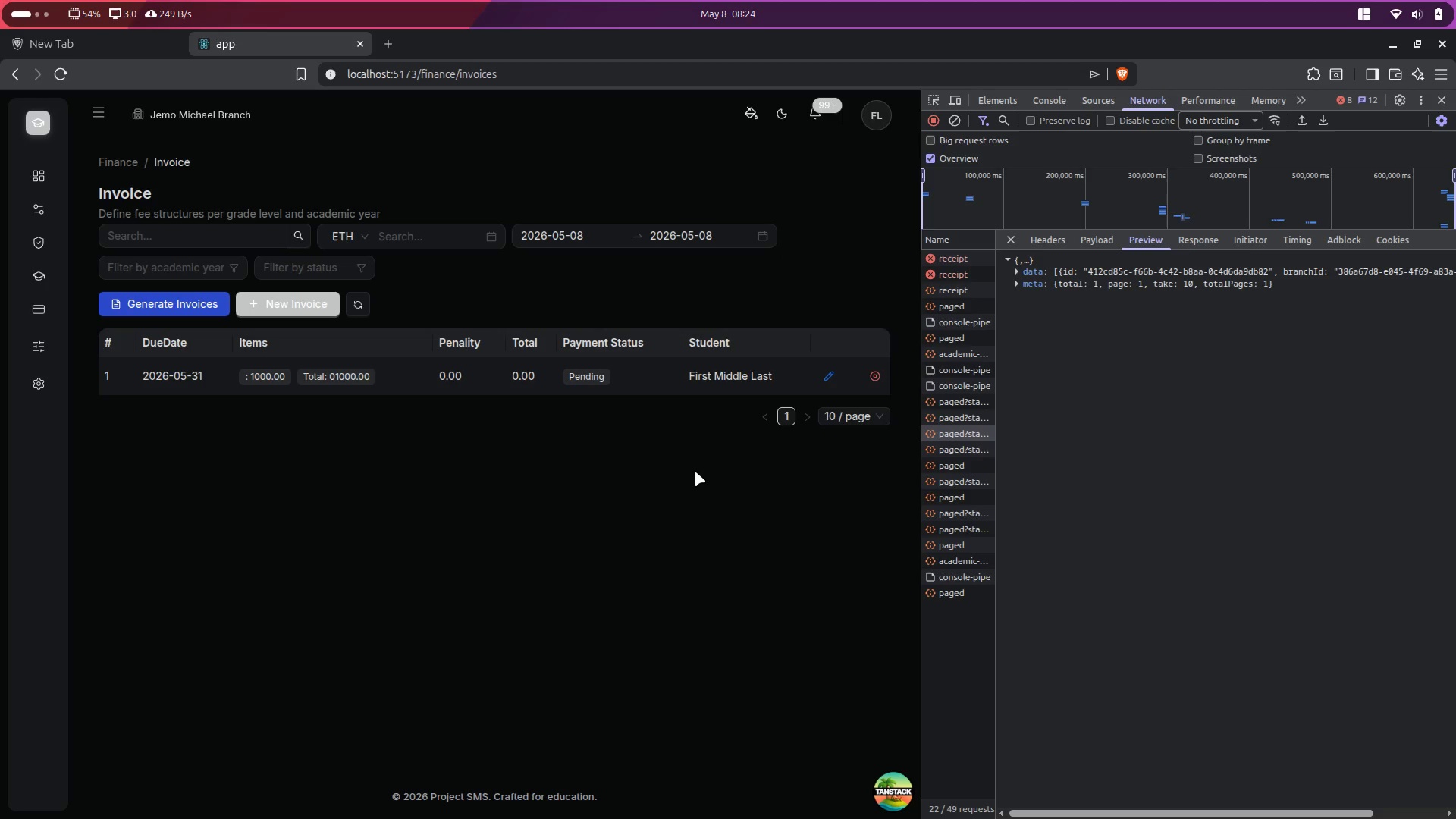 
wait(13.94)
 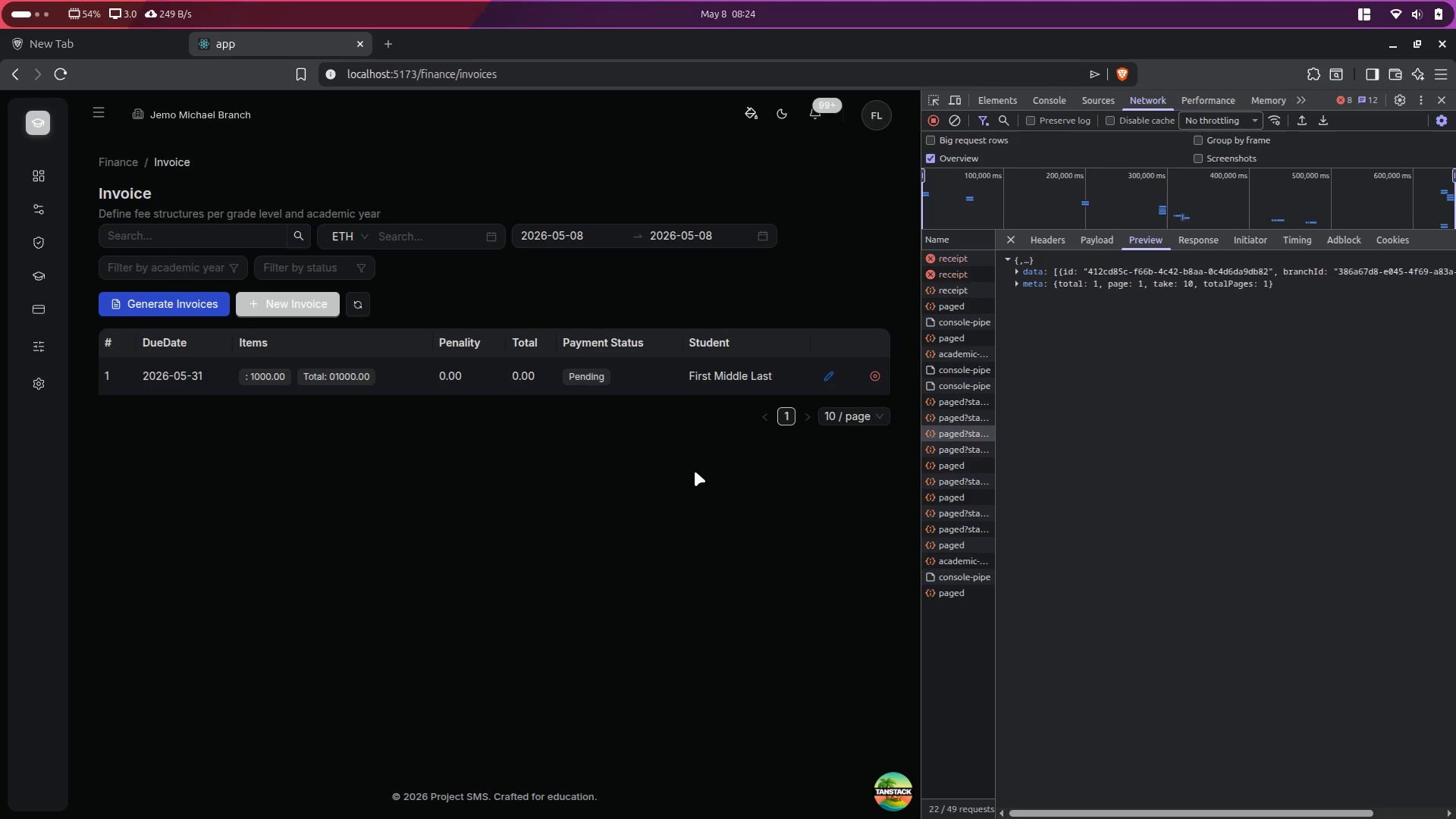 
left_click_drag(start_coordinate=[707, 291], to_coordinate=[689, 486])
 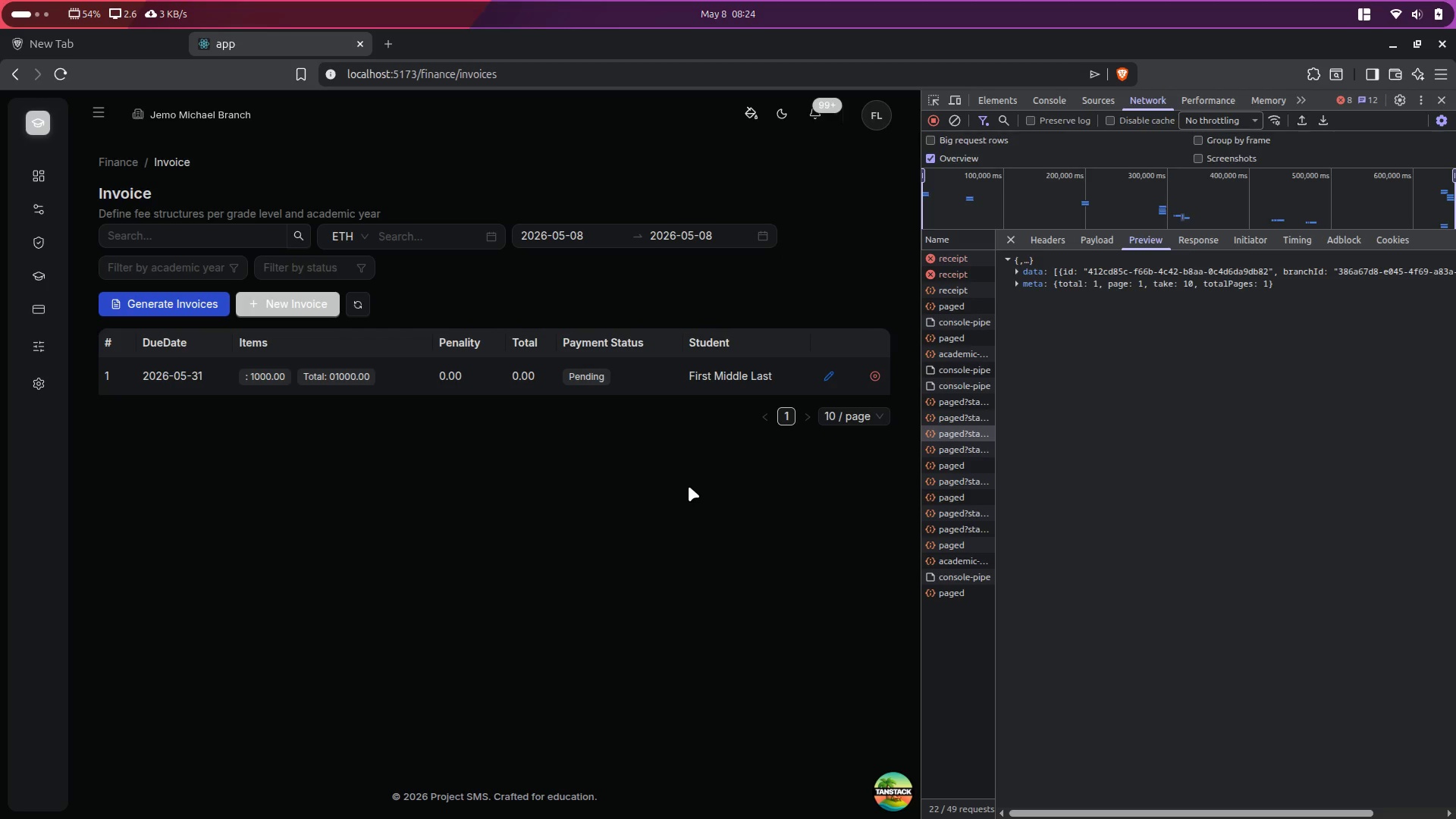 
key(Meta+MetaLeft)
 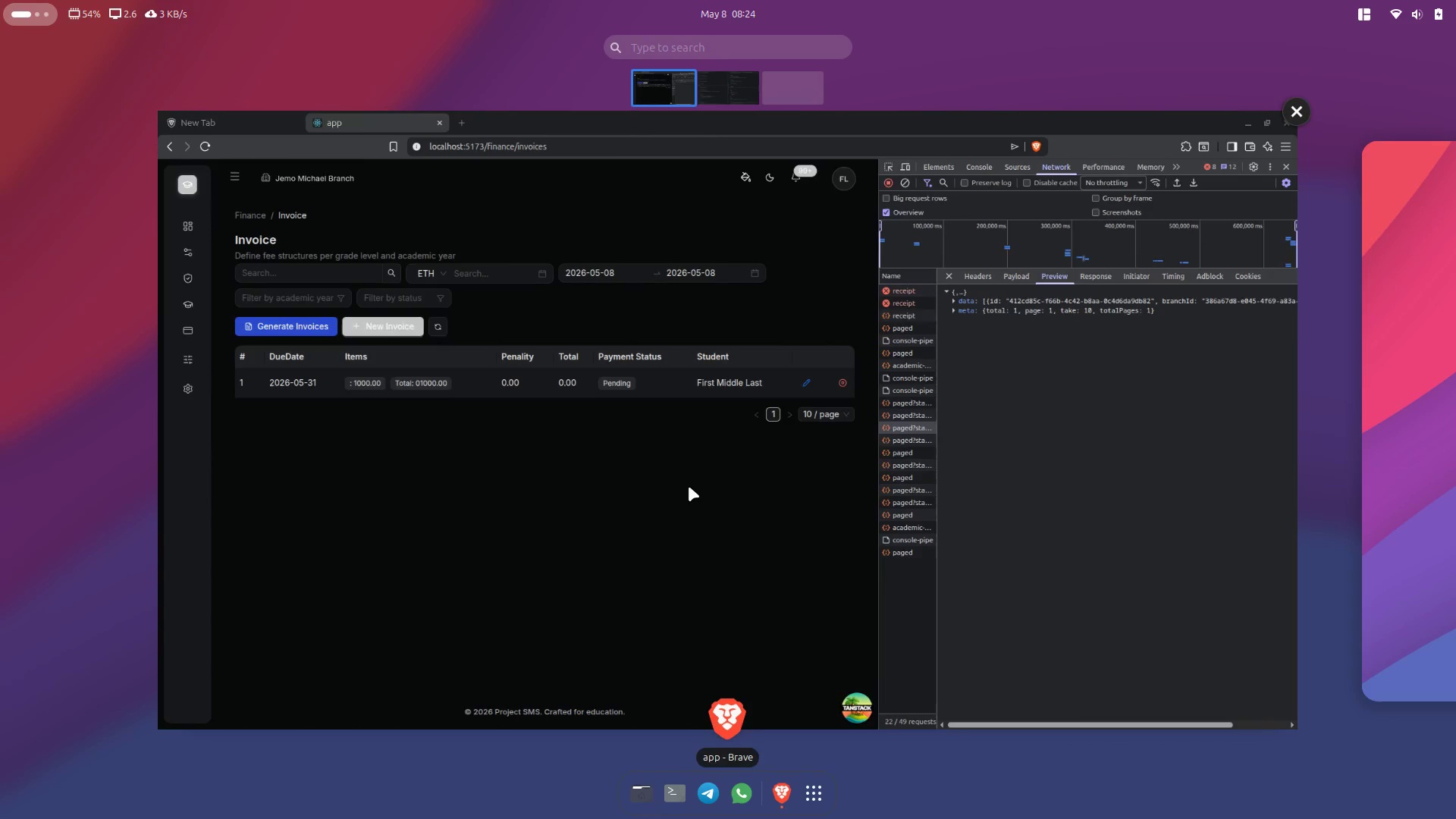 
scroll: coordinate [689, 486], scroll_direction: down, amount: 8.0
 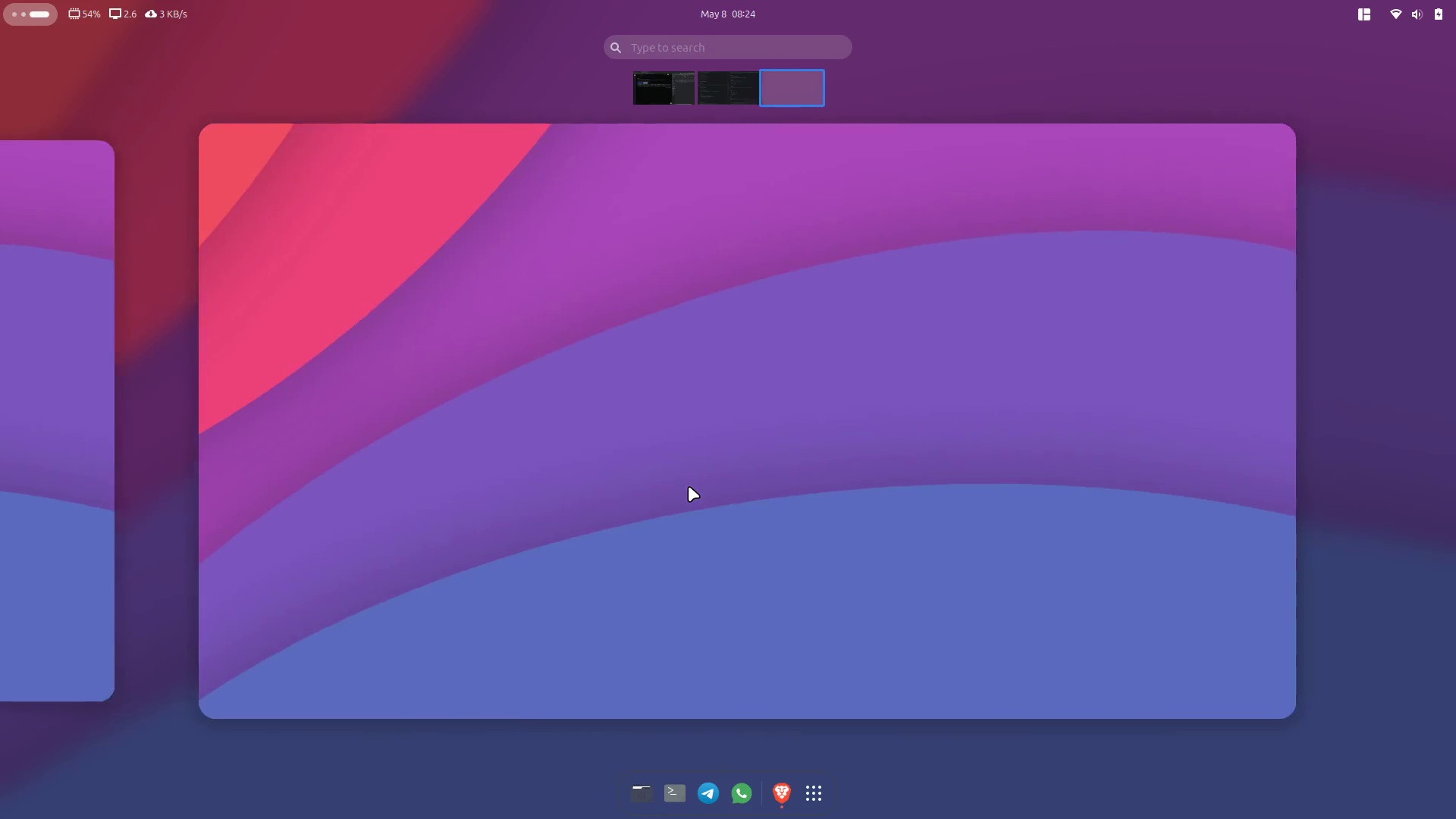 
left_click([805, 258])
 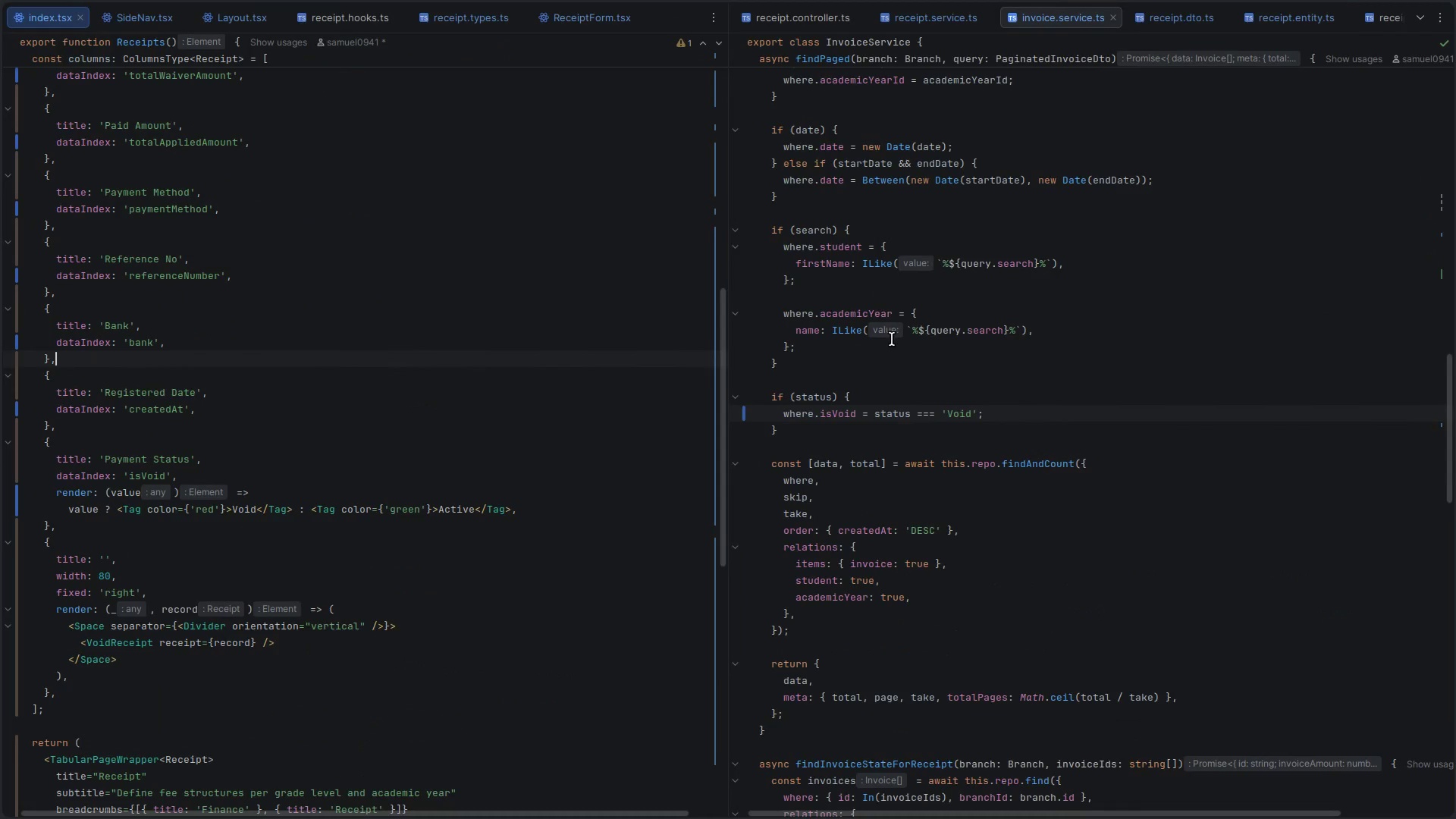 
left_click([918, 354])
 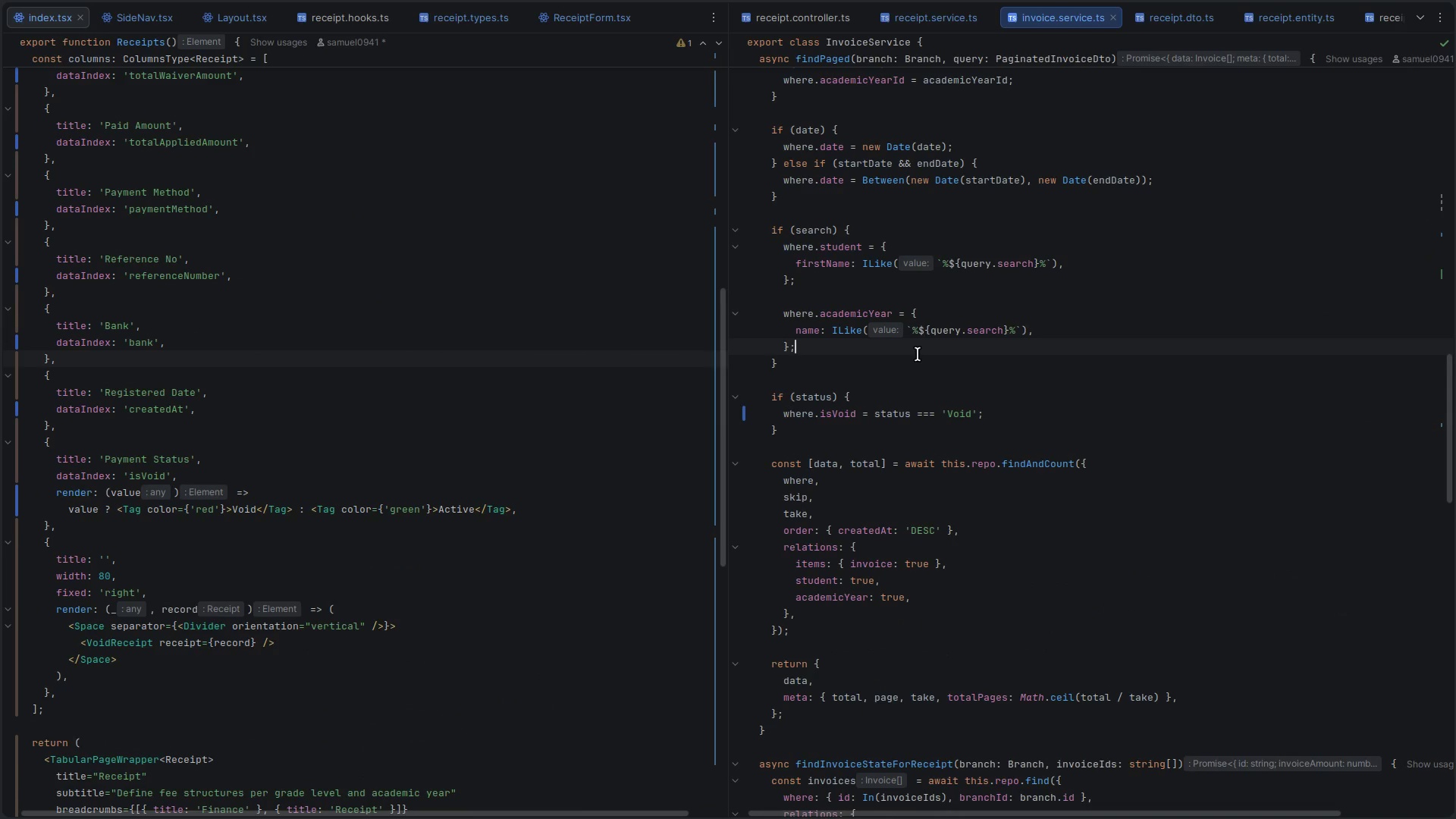 
scroll: coordinate [689, 486], scroll_direction: up, amount: 9.0
 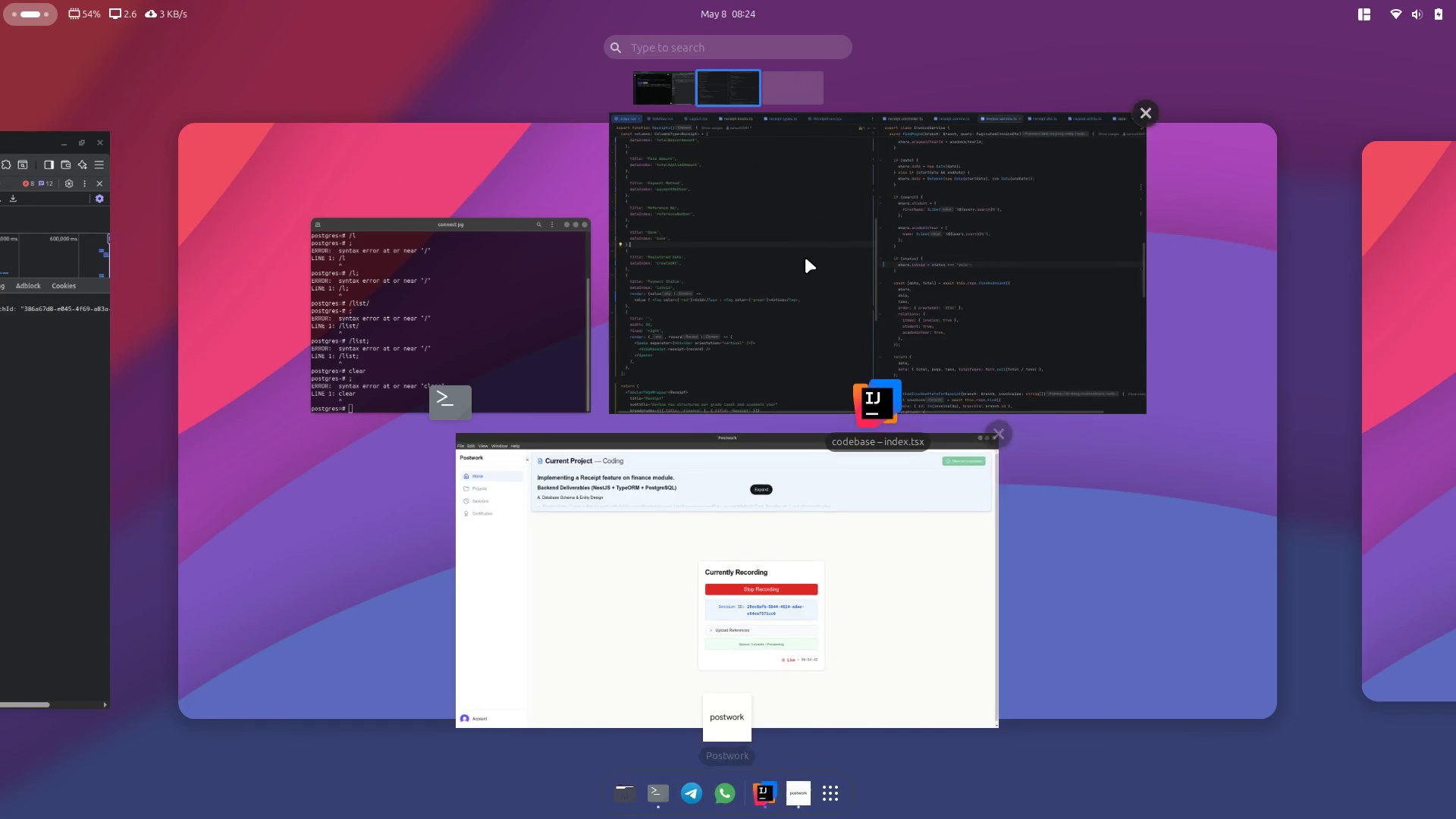 
key(Control+P)
 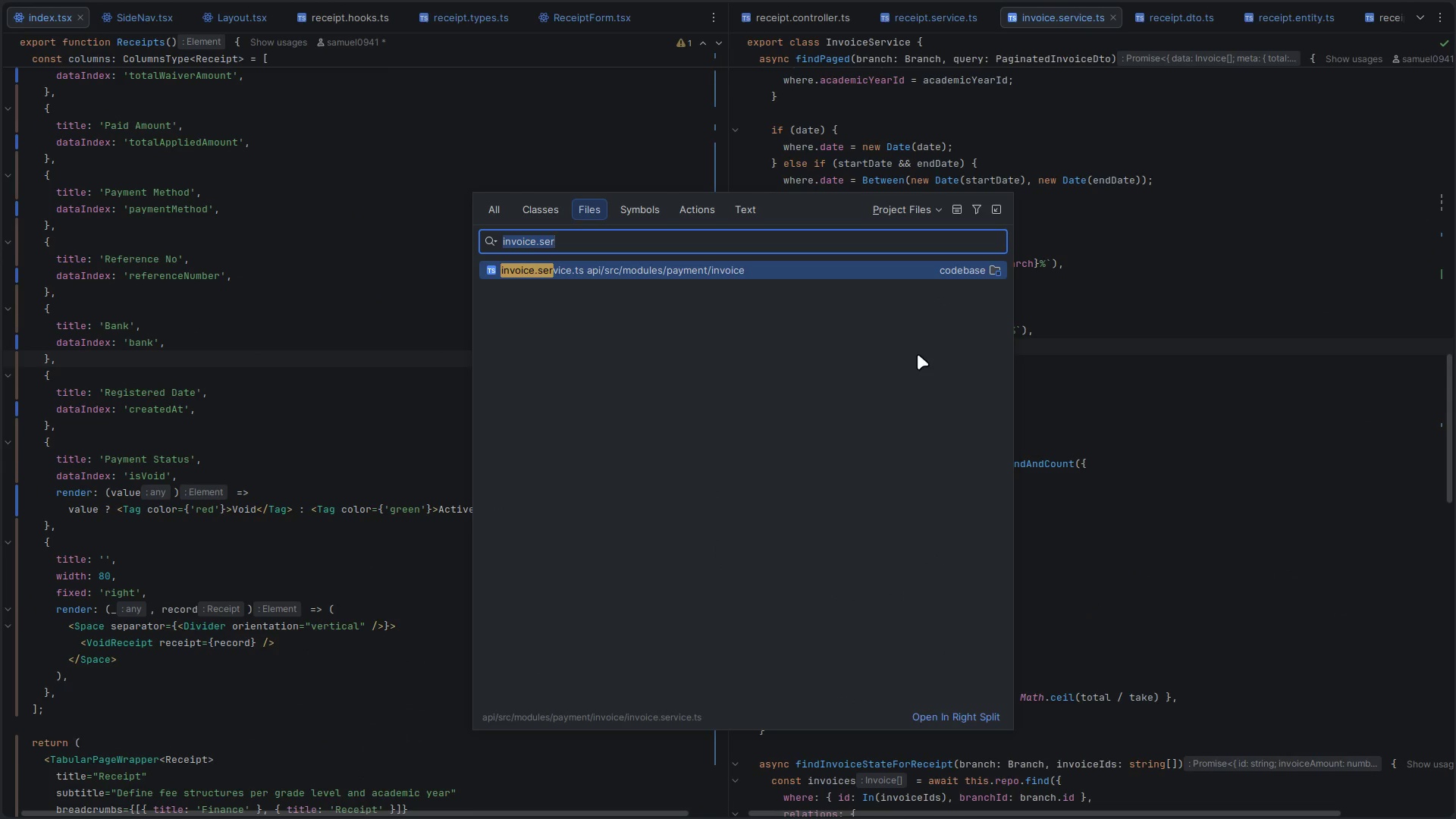 
type(invoice.cont)
 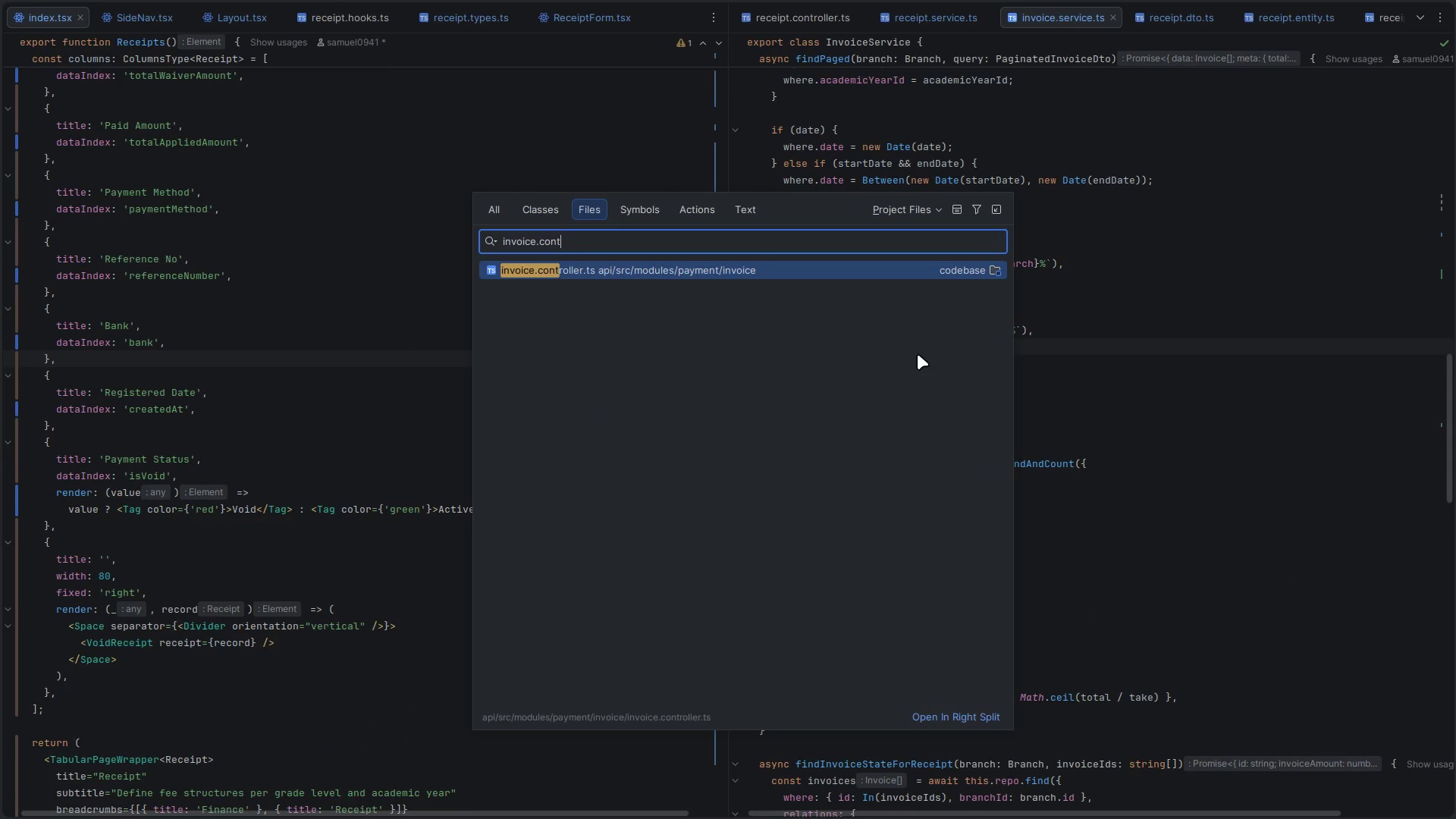 
key(Enter)
 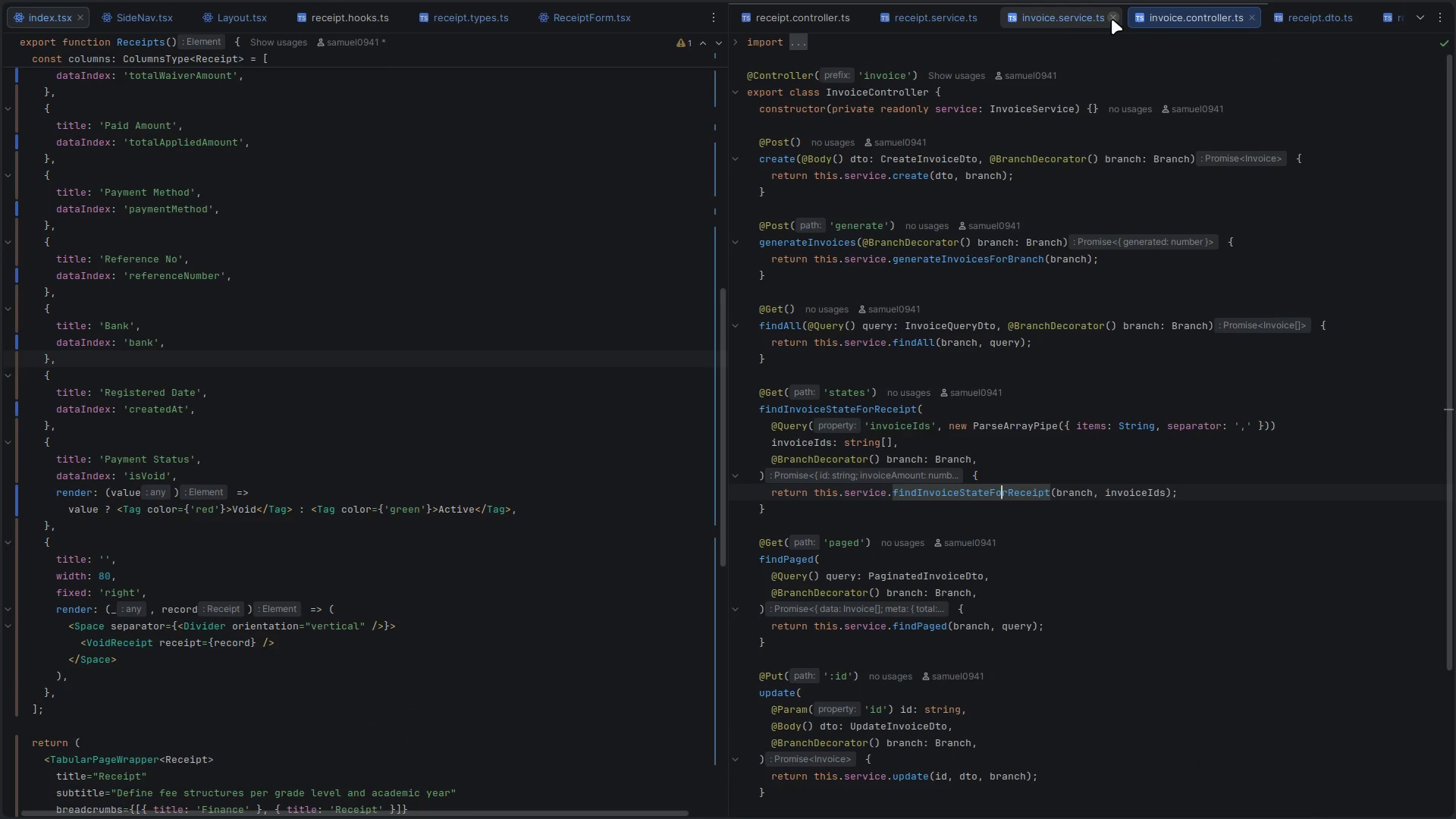 
left_click([1112, 19])
 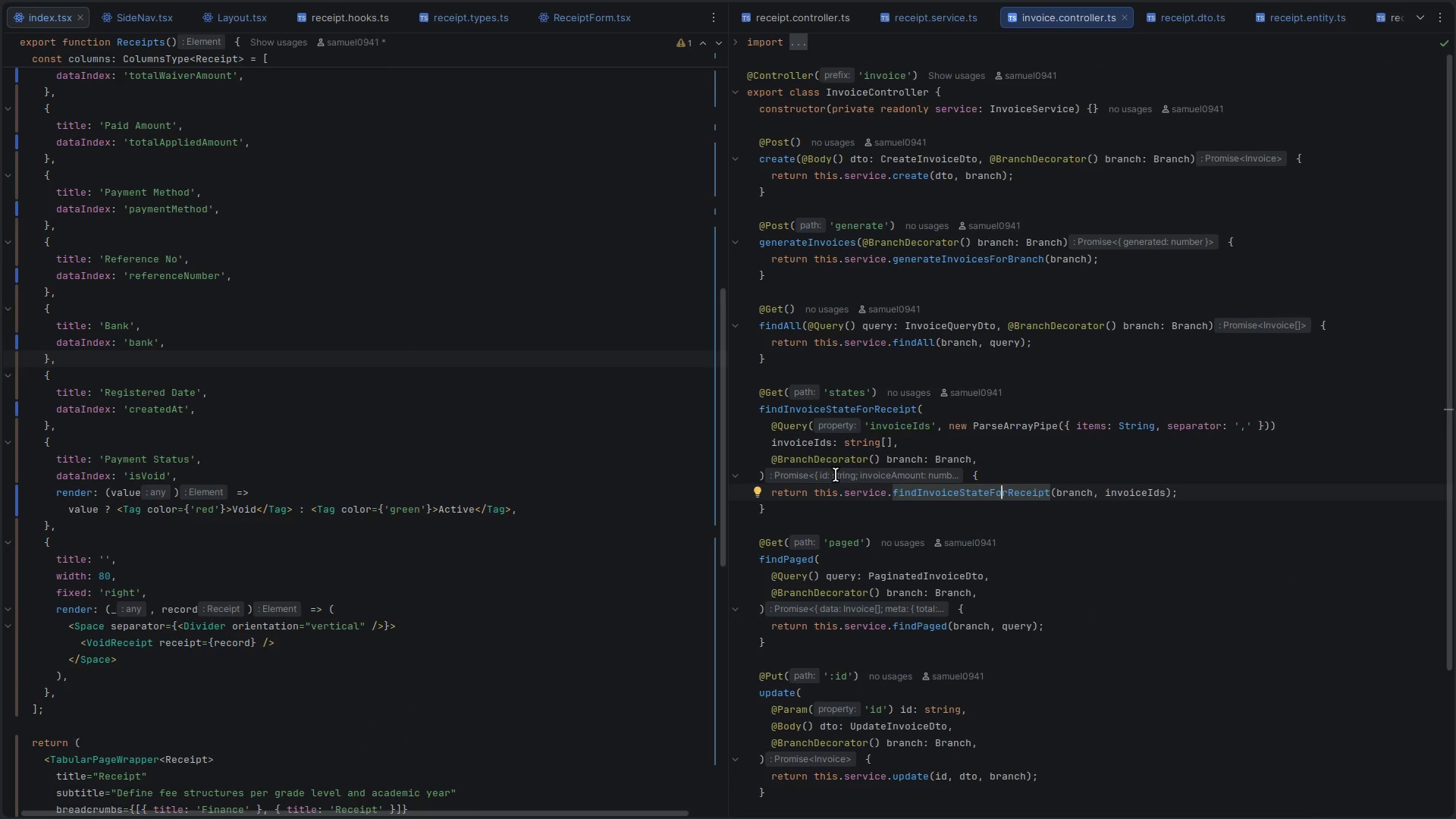 
scroll: coordinate [893, 576], scroll_direction: down, amount: 3.0
 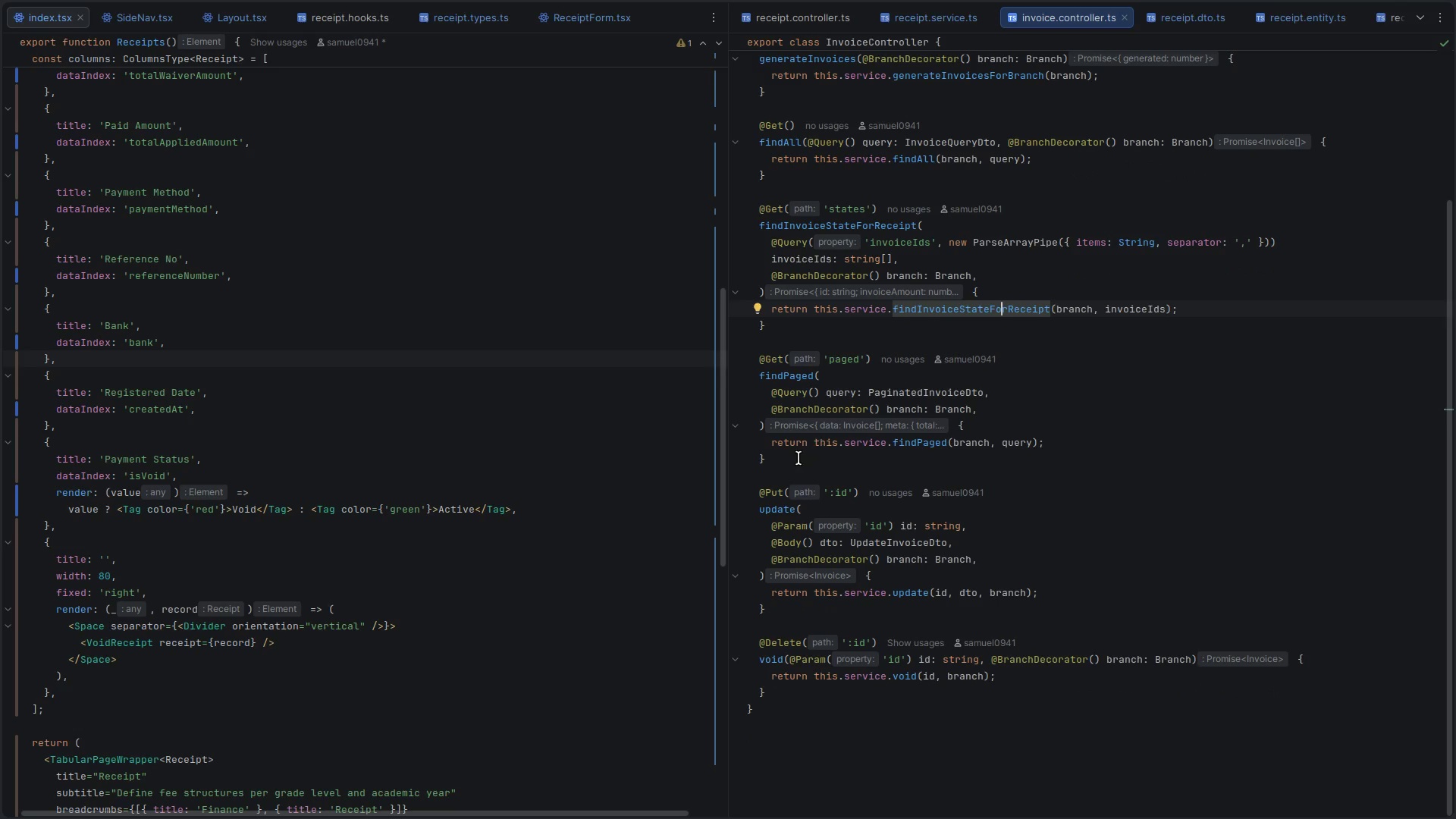 
left_click_drag(start_coordinate=[788, 472], to_coordinate=[786, 612])
 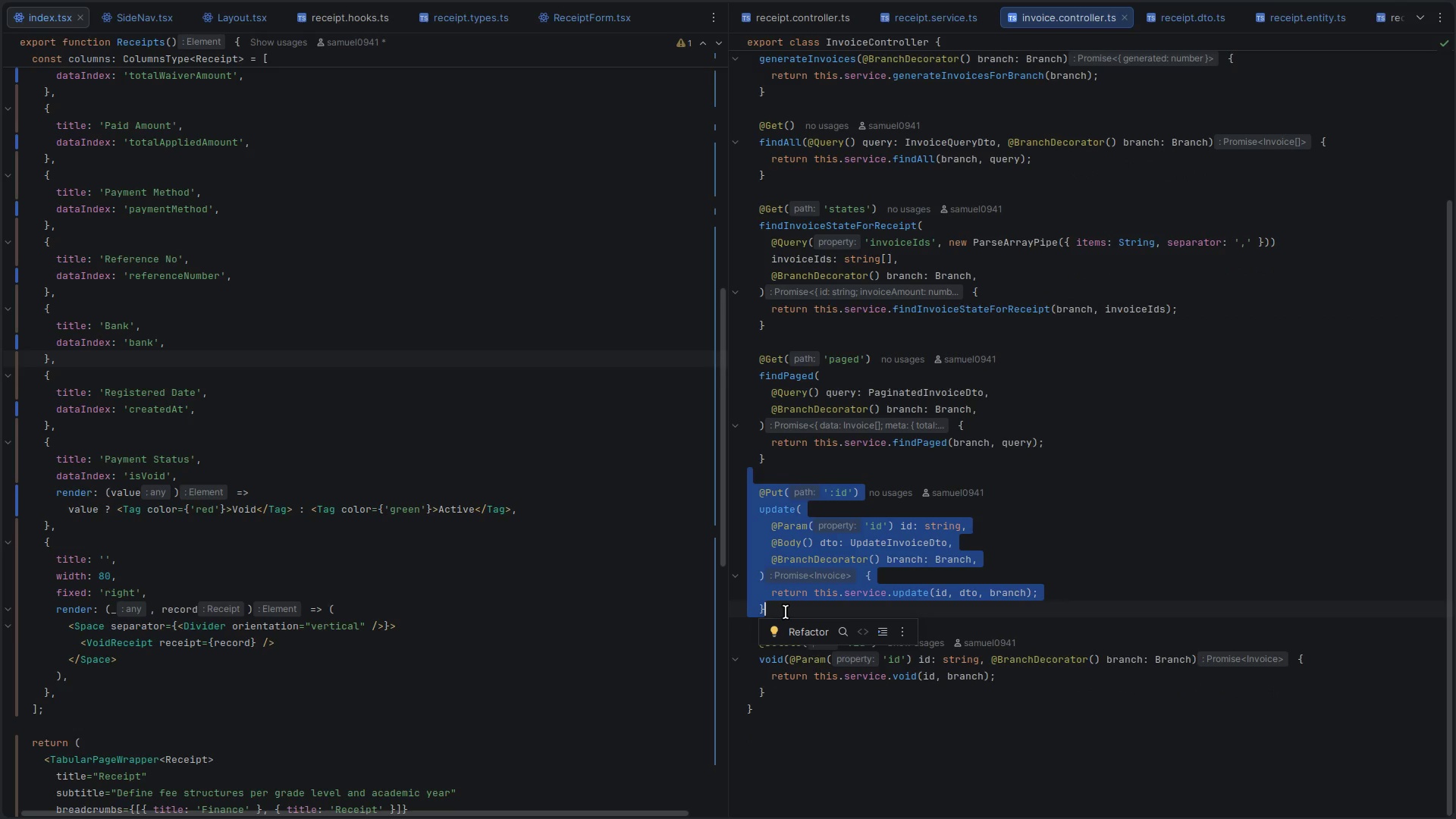 
key(Backspace)
 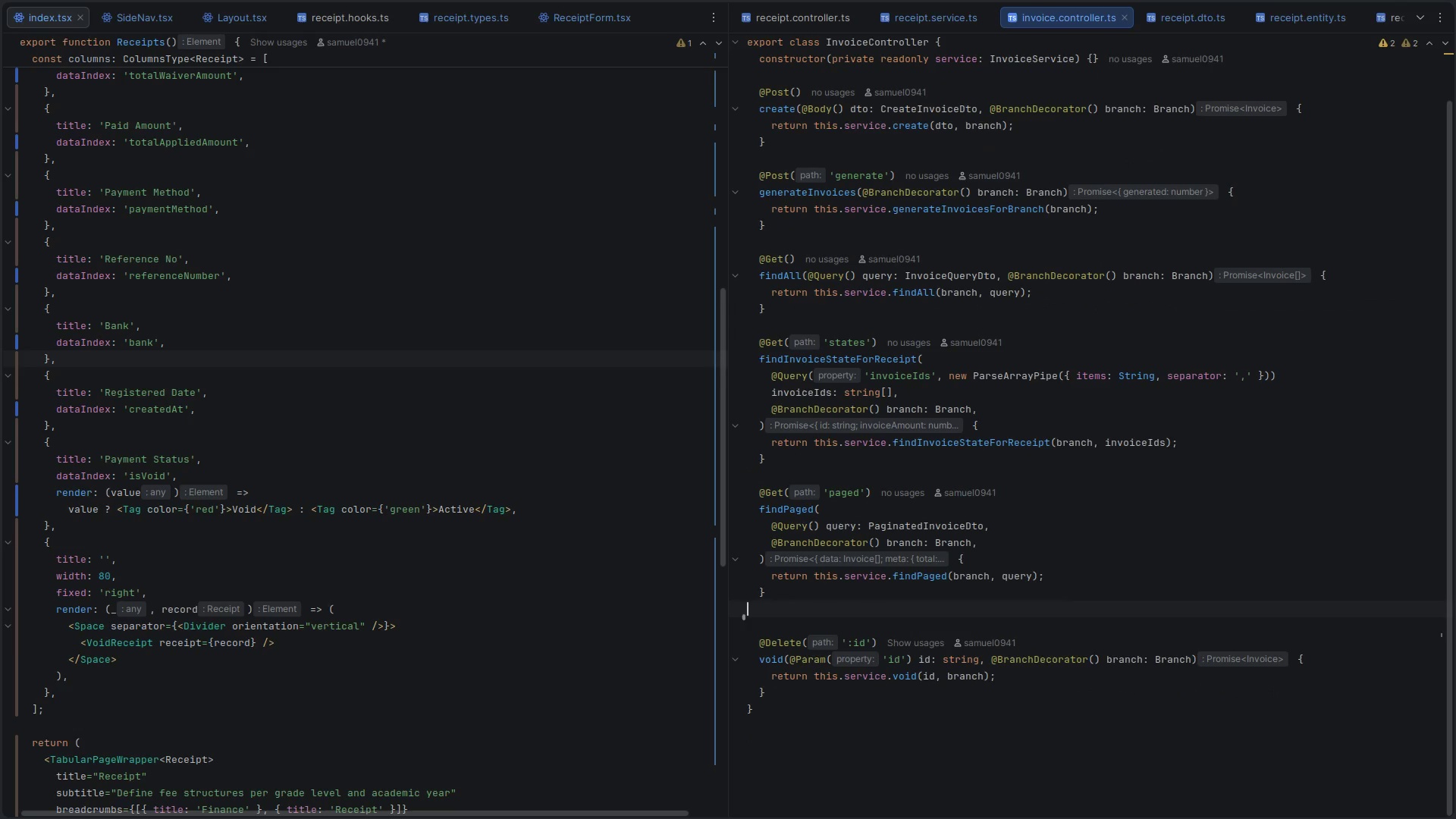 
key(Control+Z)
 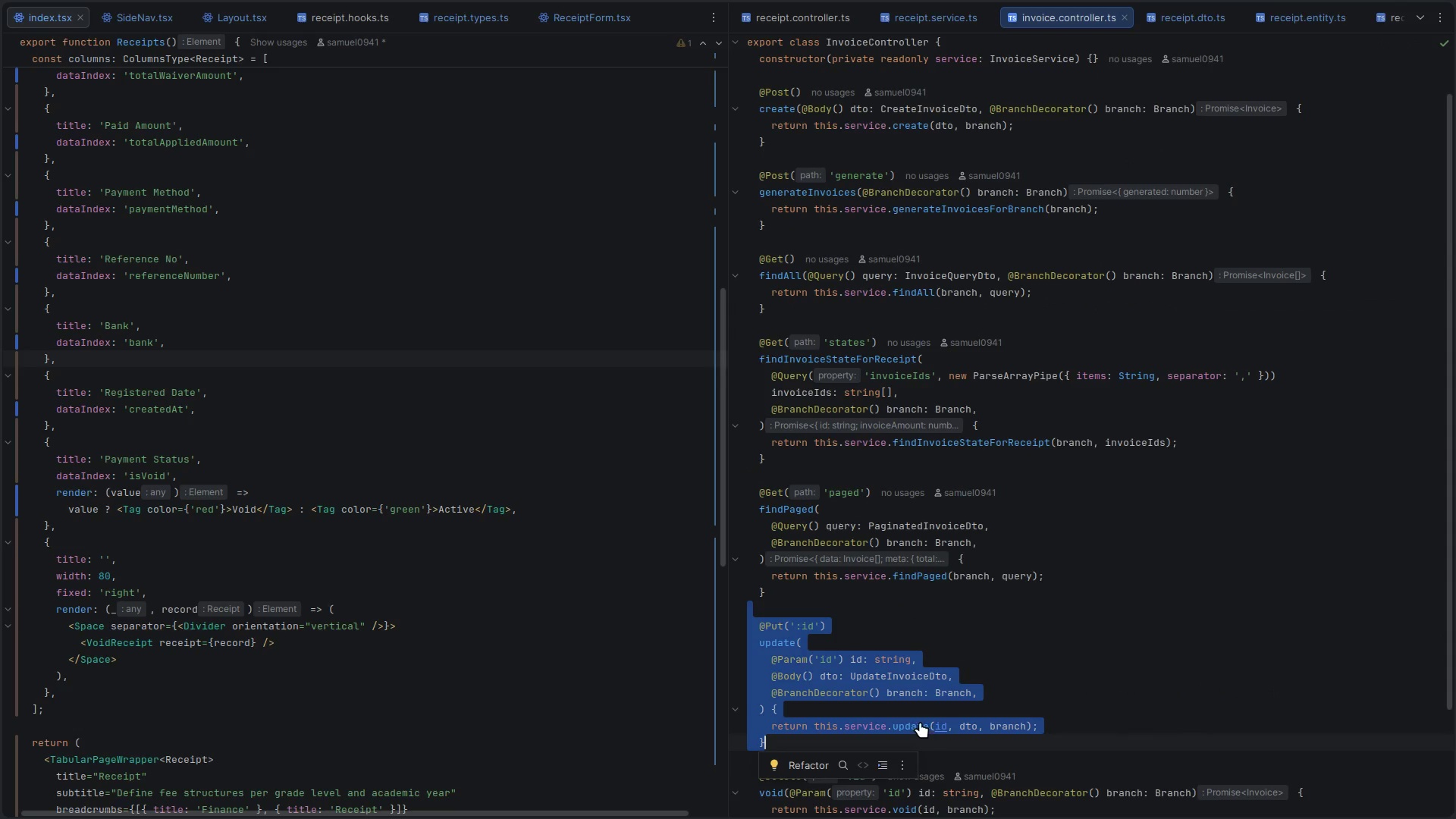 
left_click([914, 722])
 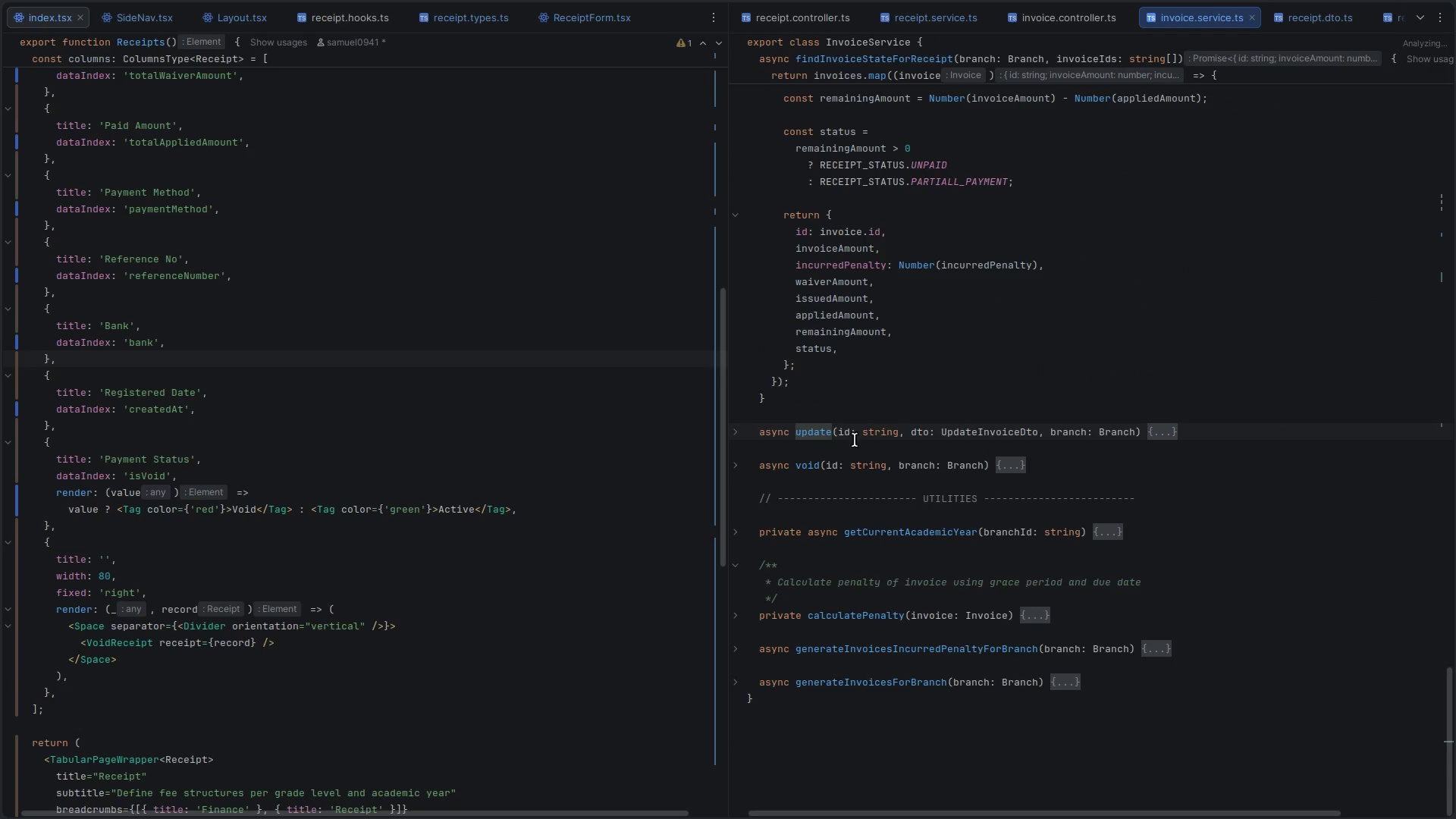 
left_click([855, 431])
 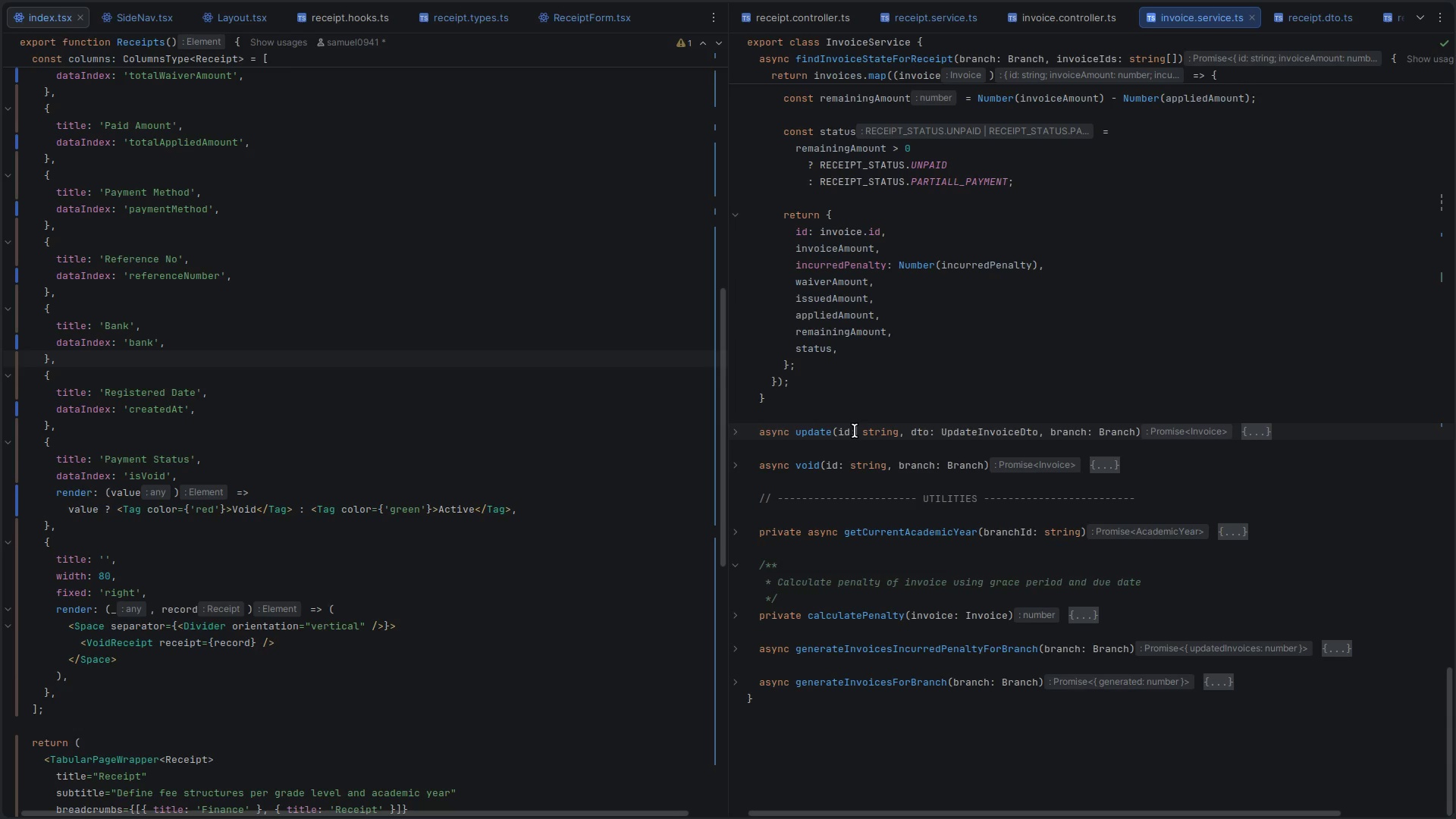 
hold_key(key=ControlLeft, duration=3.48)
 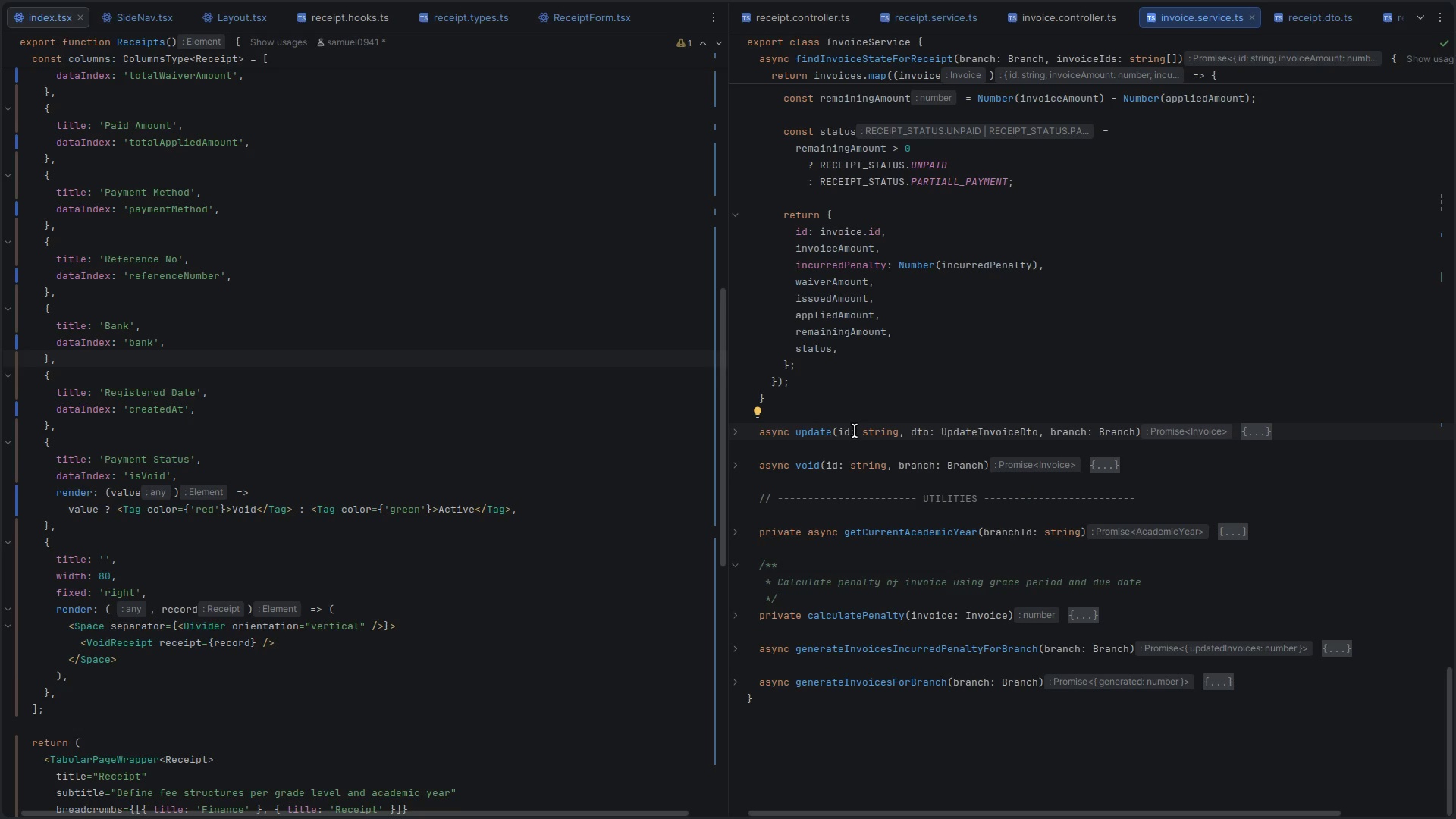 
key(ArrowUp)
 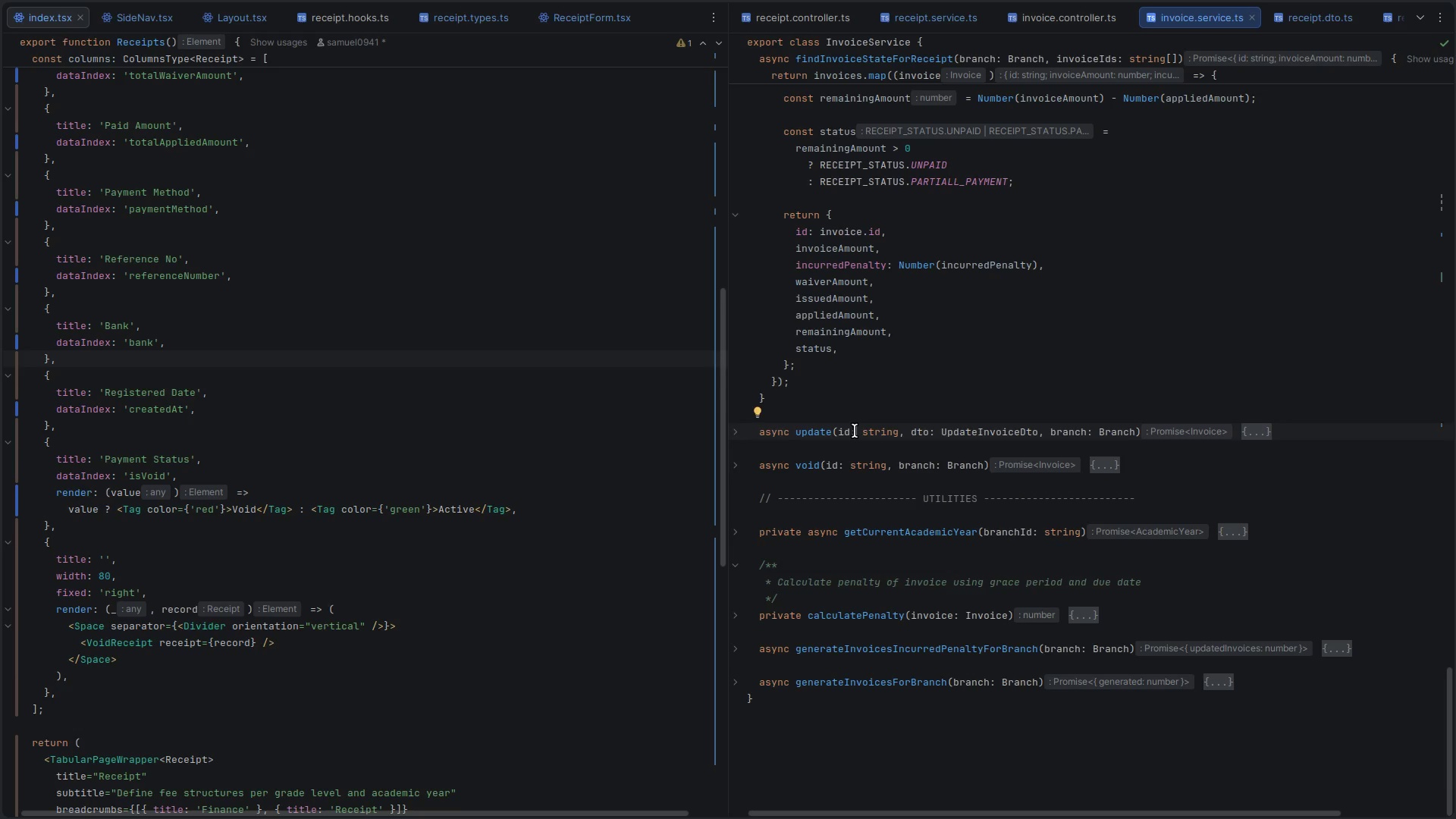 
key(ArrowRight)
 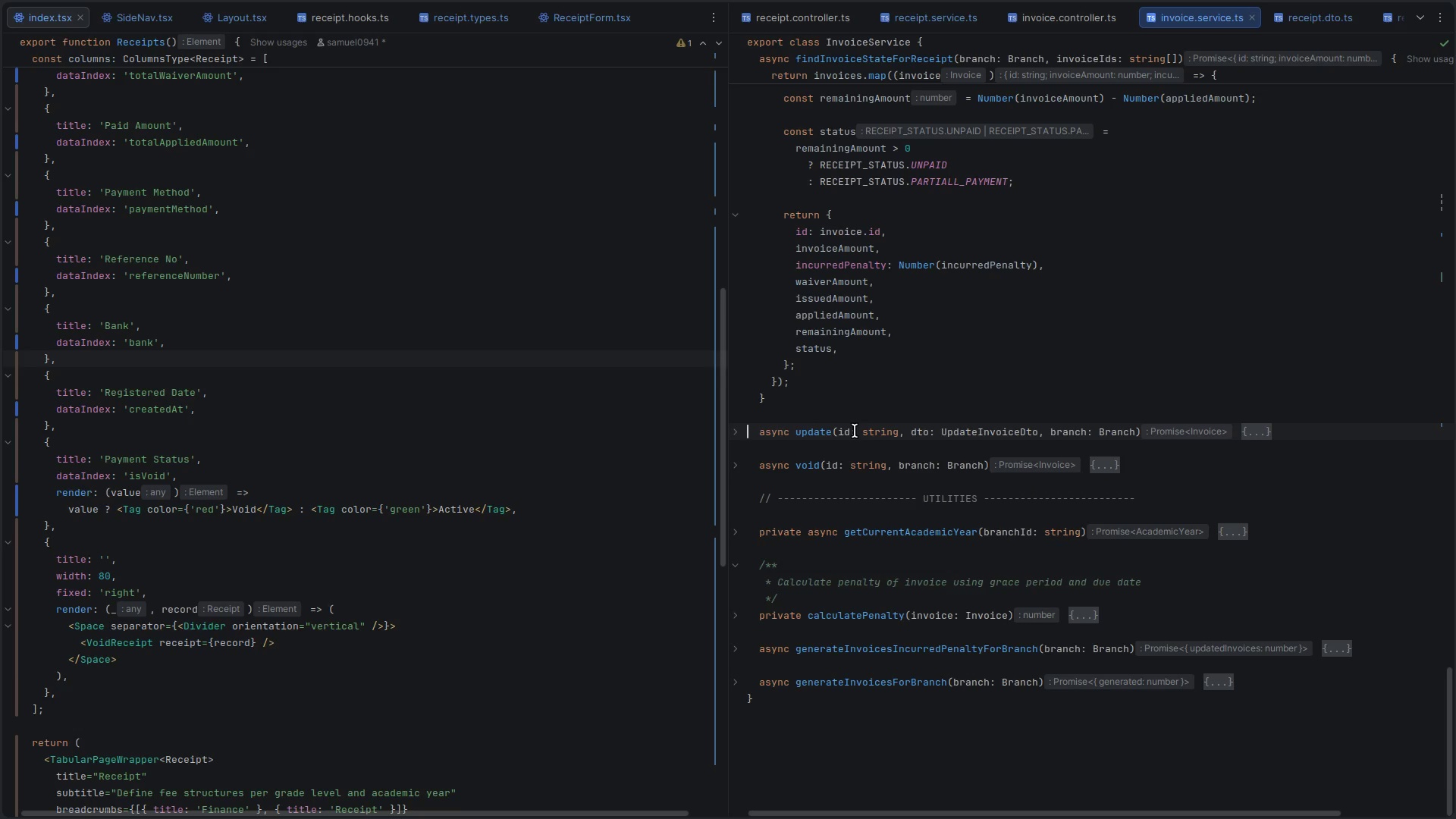 
key(Shift+ArrowDown)
 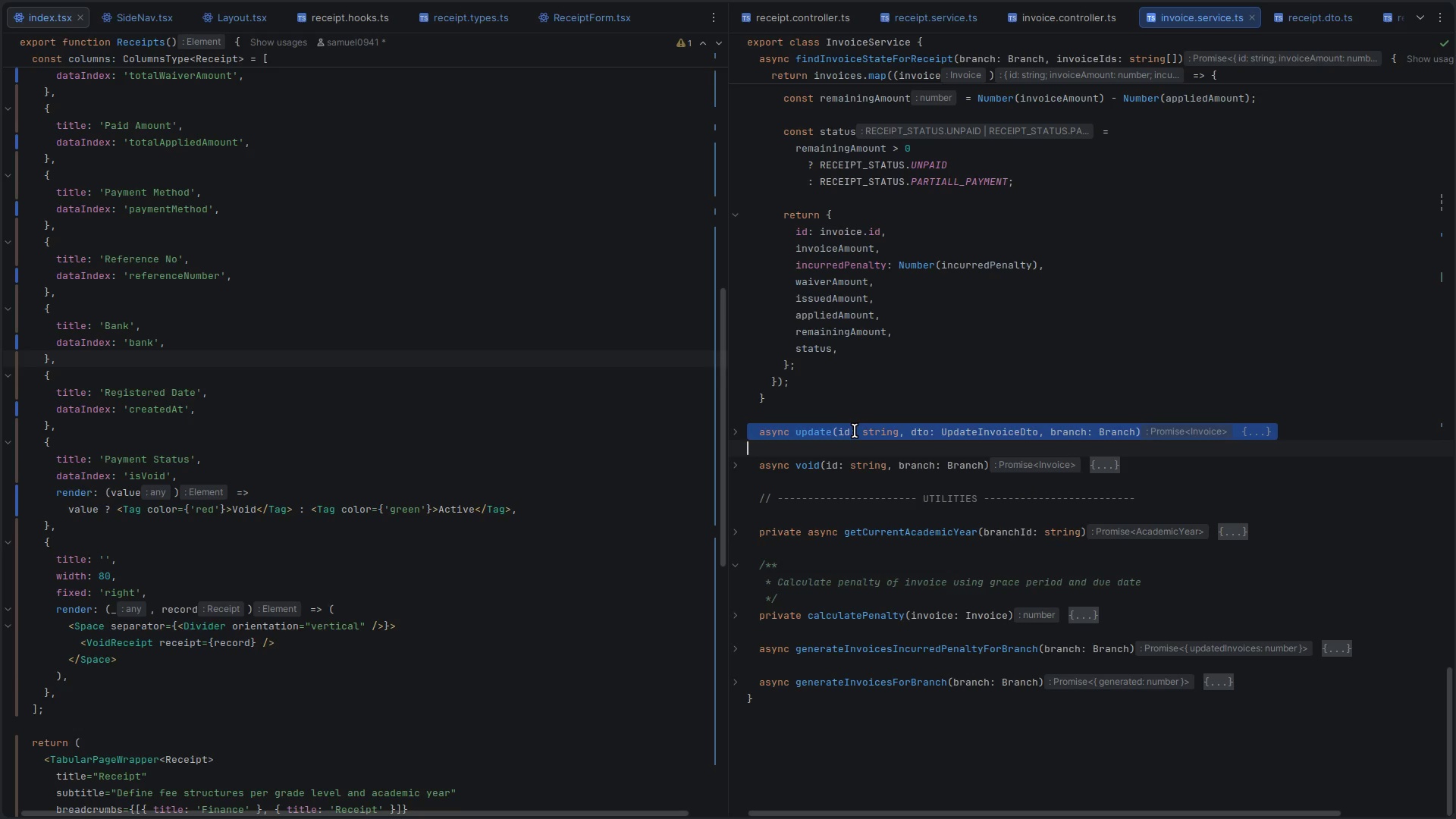 
key(Shift+ArrowDown)
 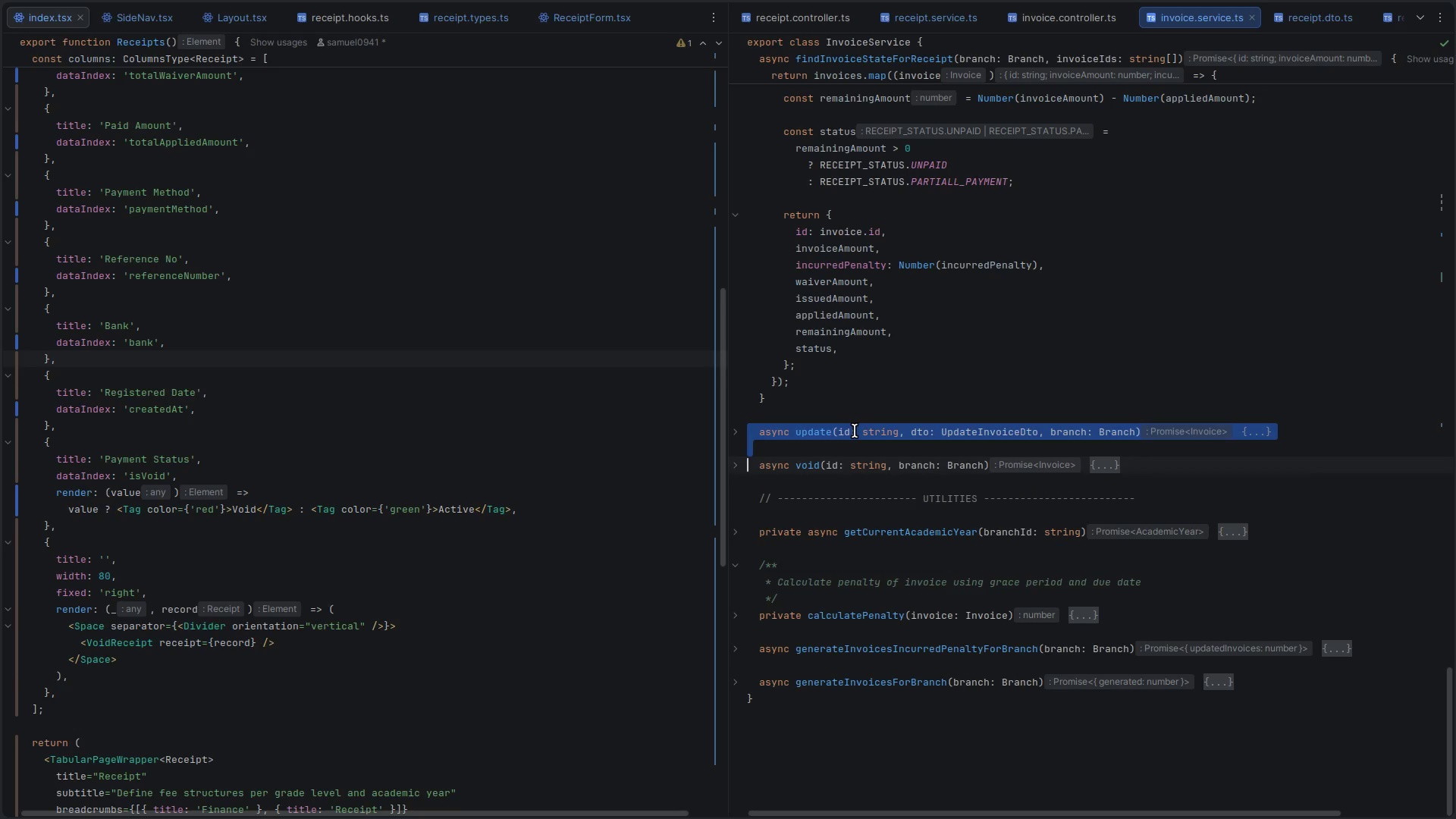 
key(Control+Slash)
 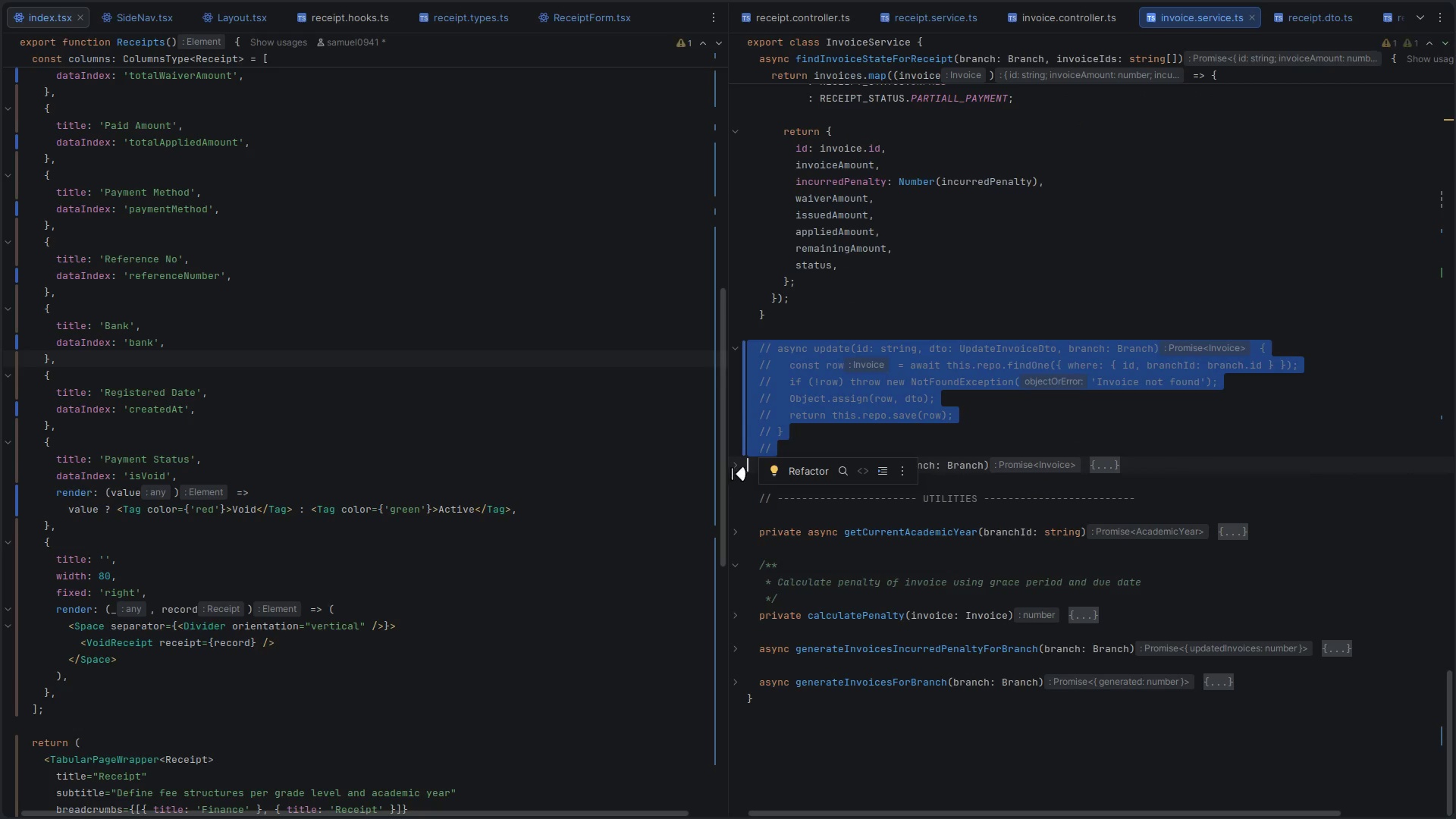 
left_click([739, 469])
 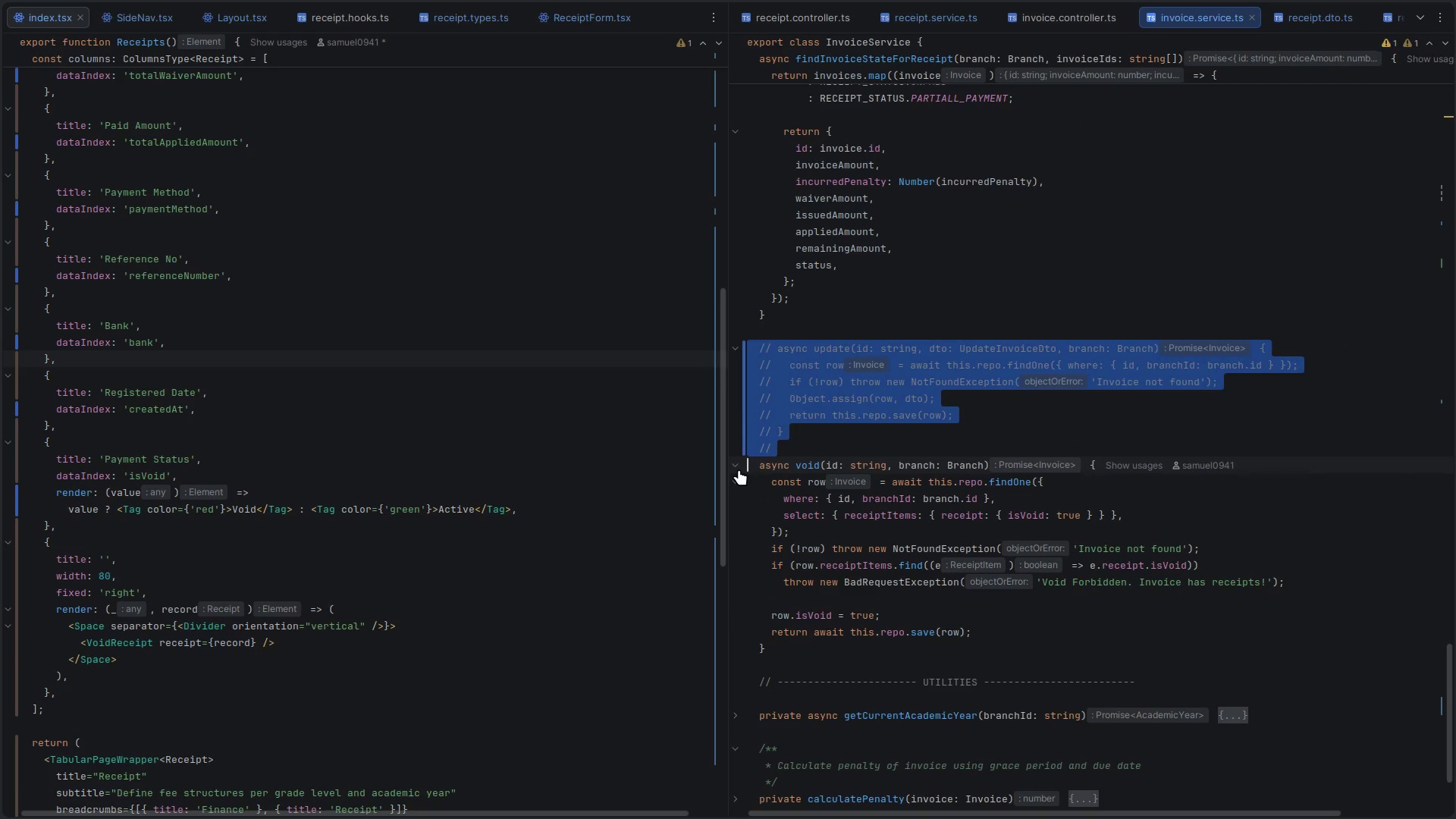 
mouse_move([761, 477])
 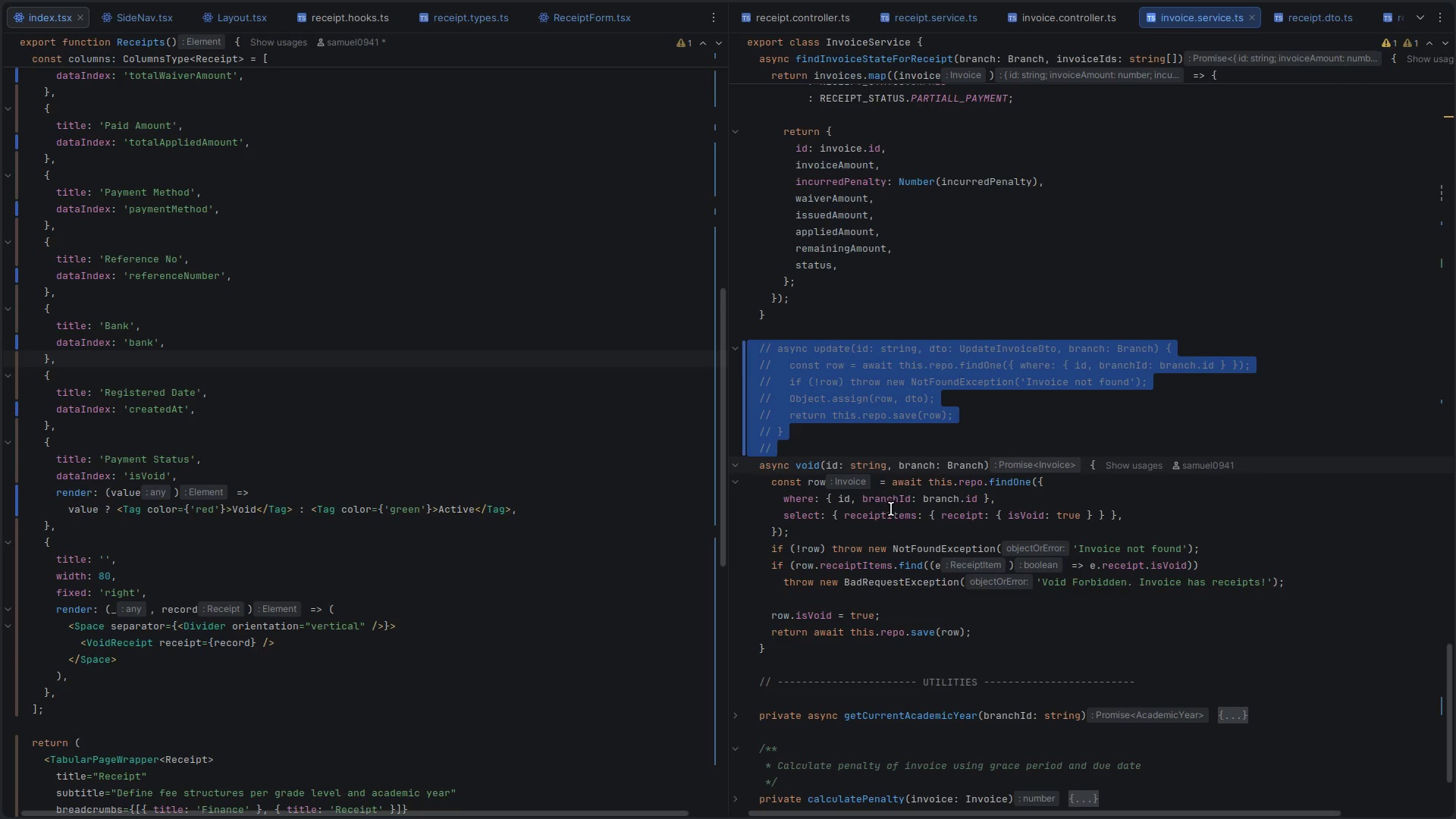 
double_click([884, 513])
 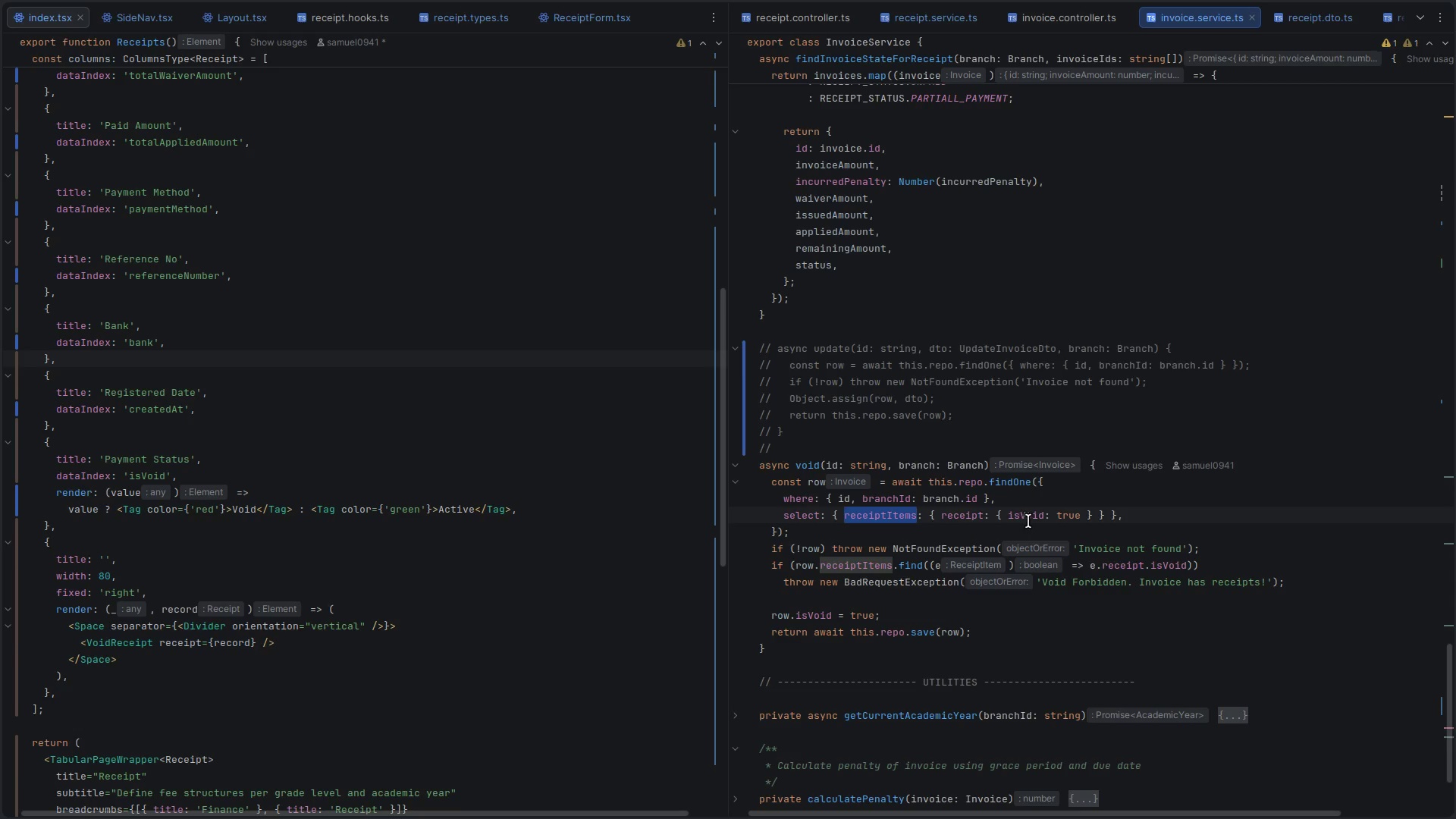 
double_click([1032, 521])
 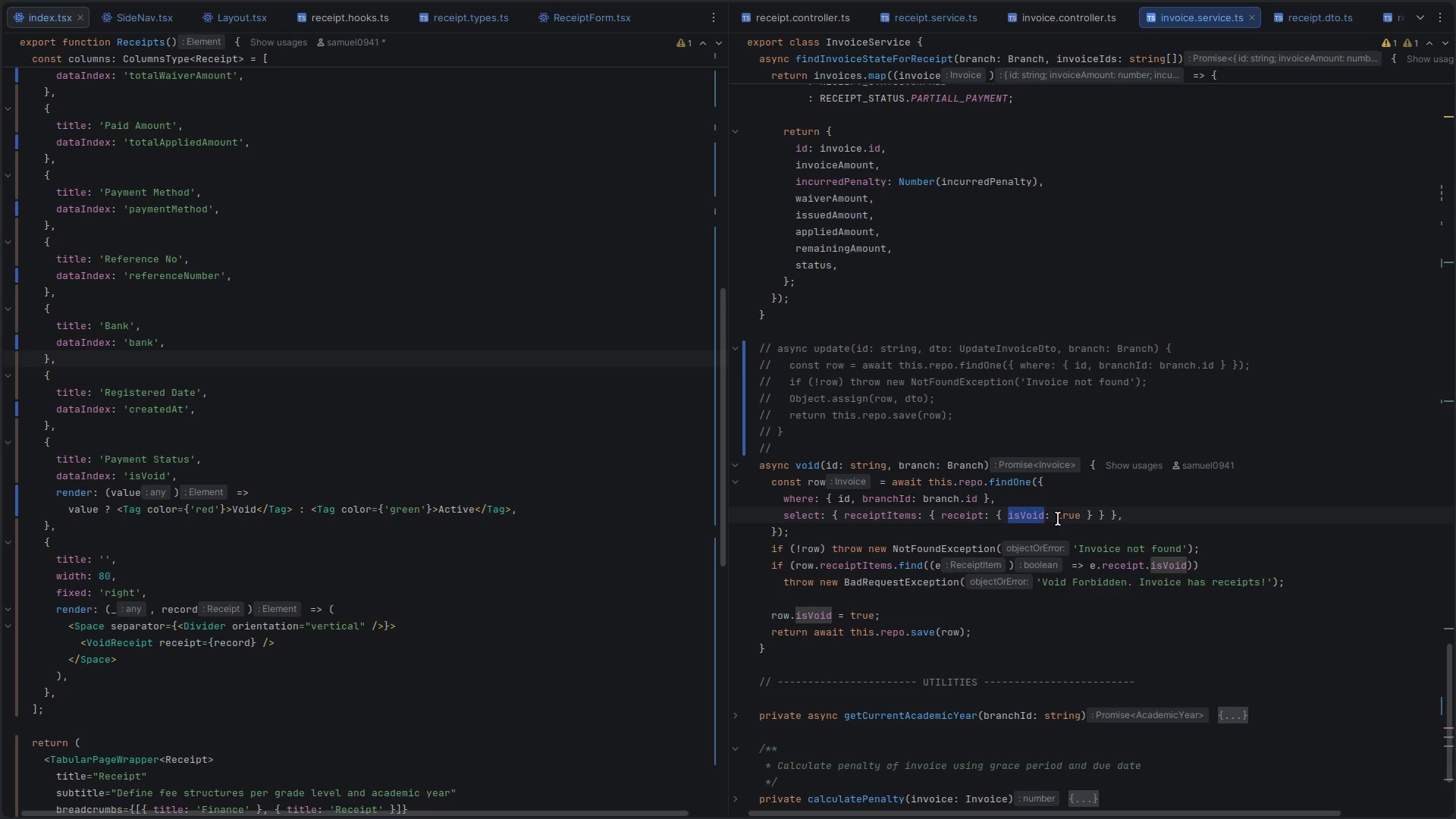 
double_click([1060, 518])
 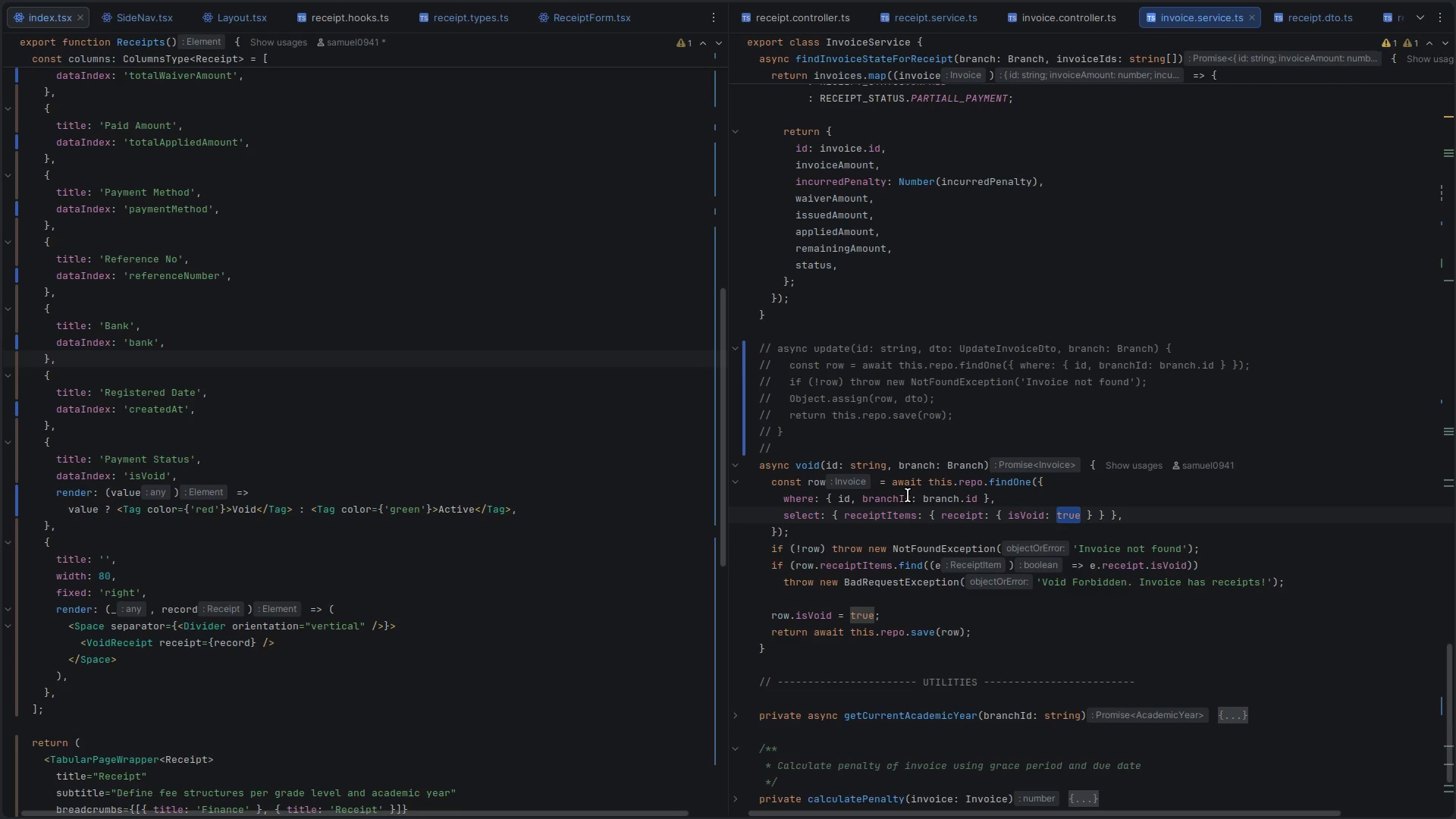 
wait(10.16)
 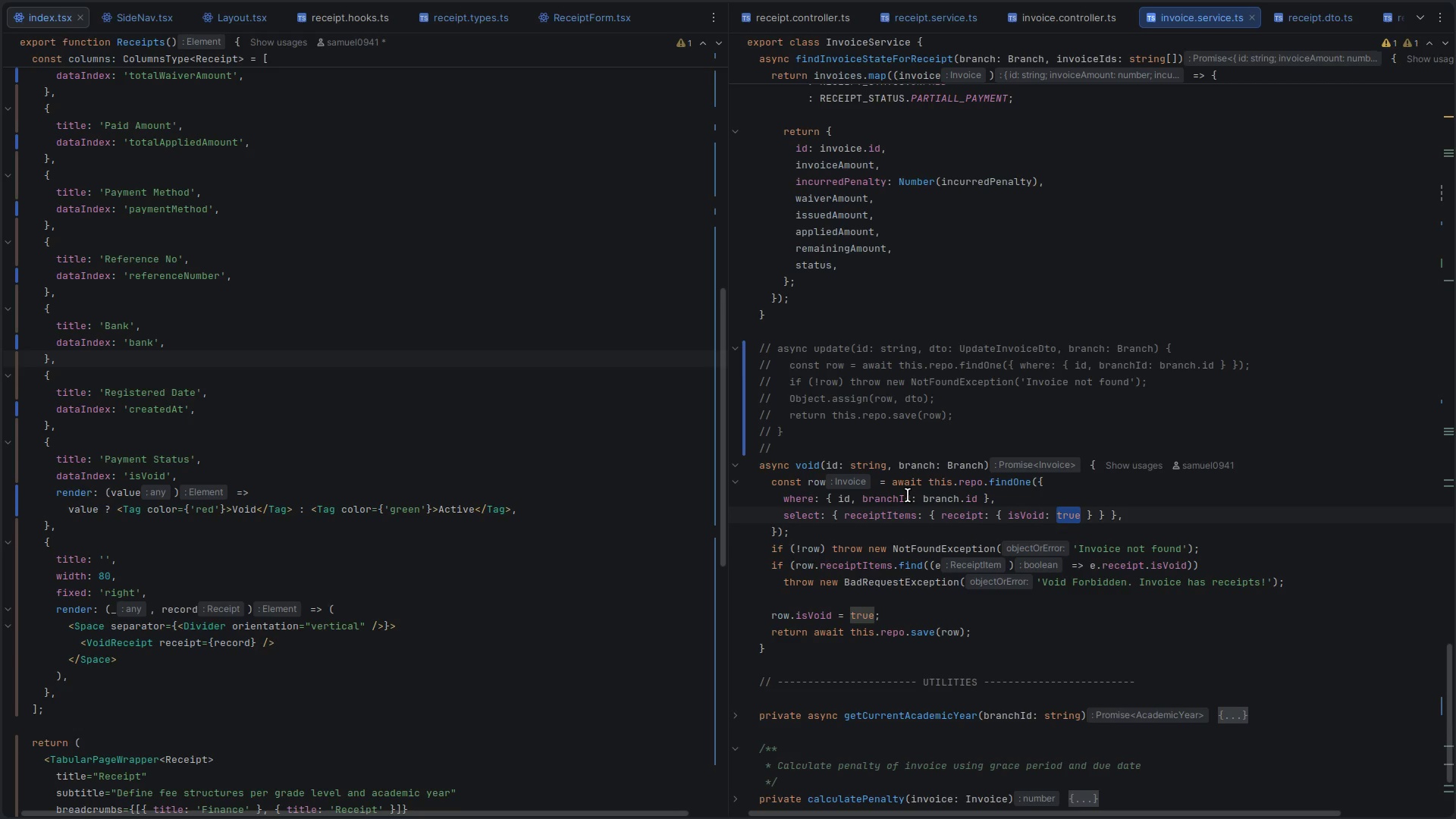 
double_click([814, 482])
 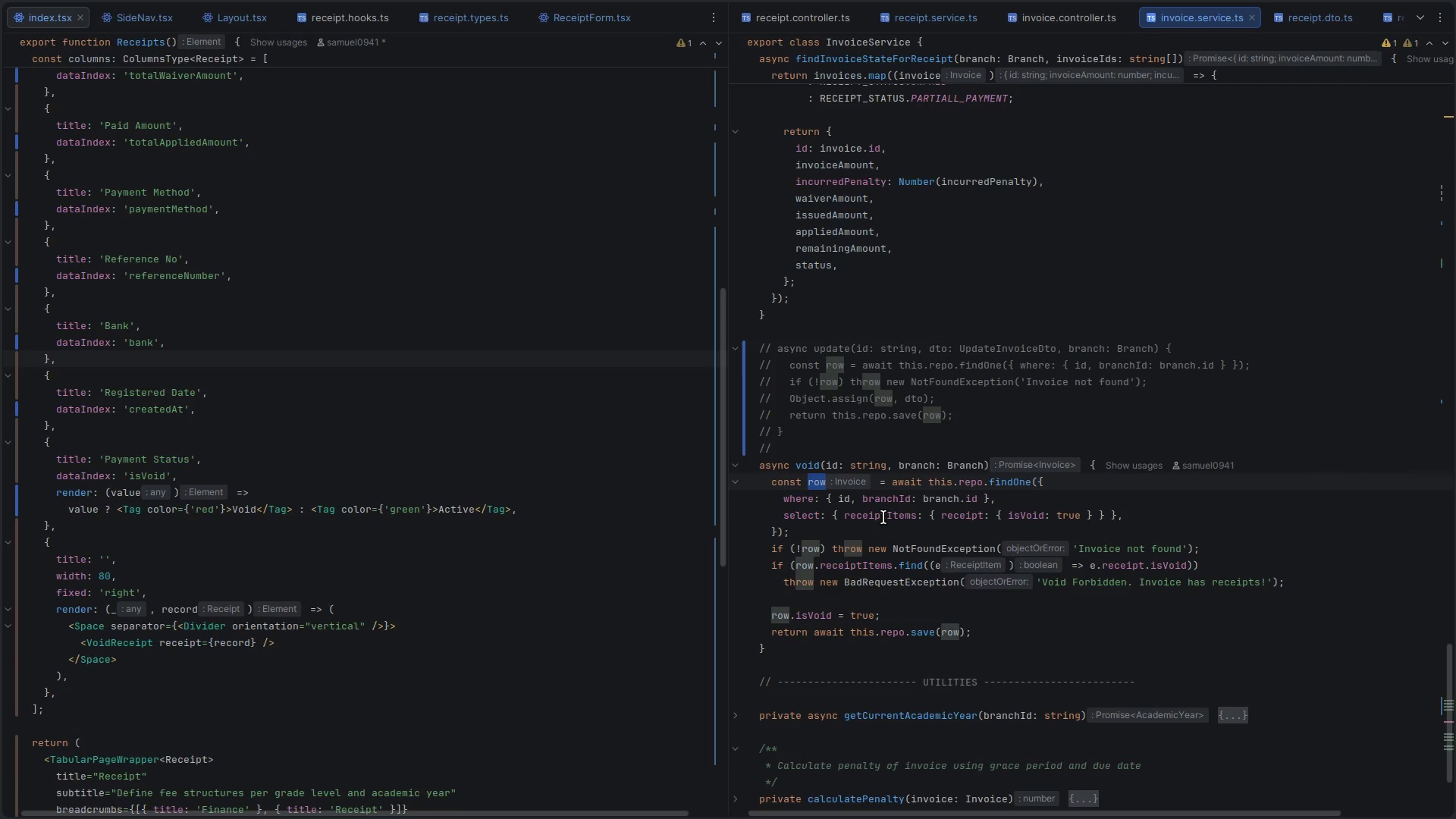 
double_click([884, 517])
 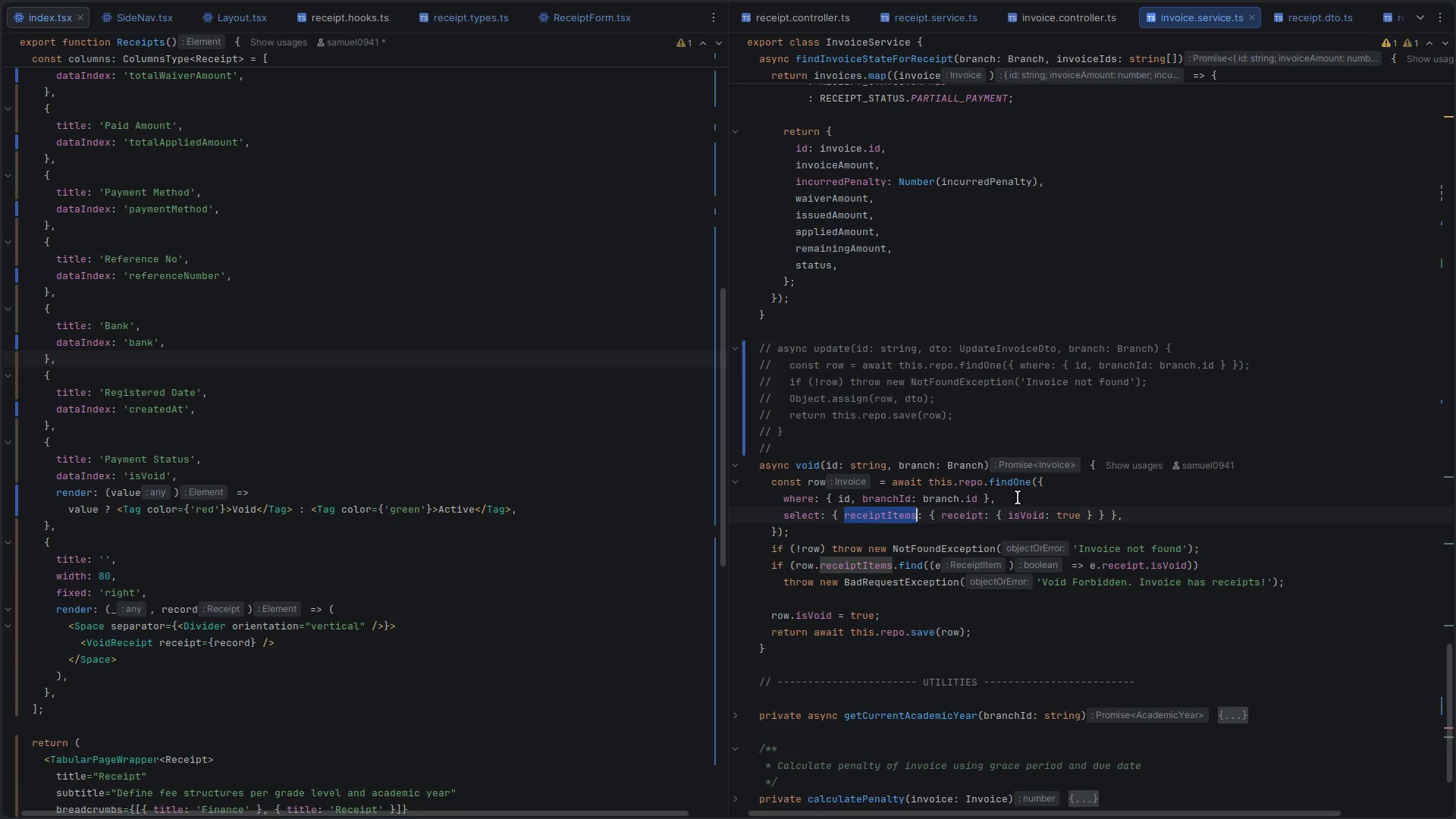 
left_click([1018, 497])
 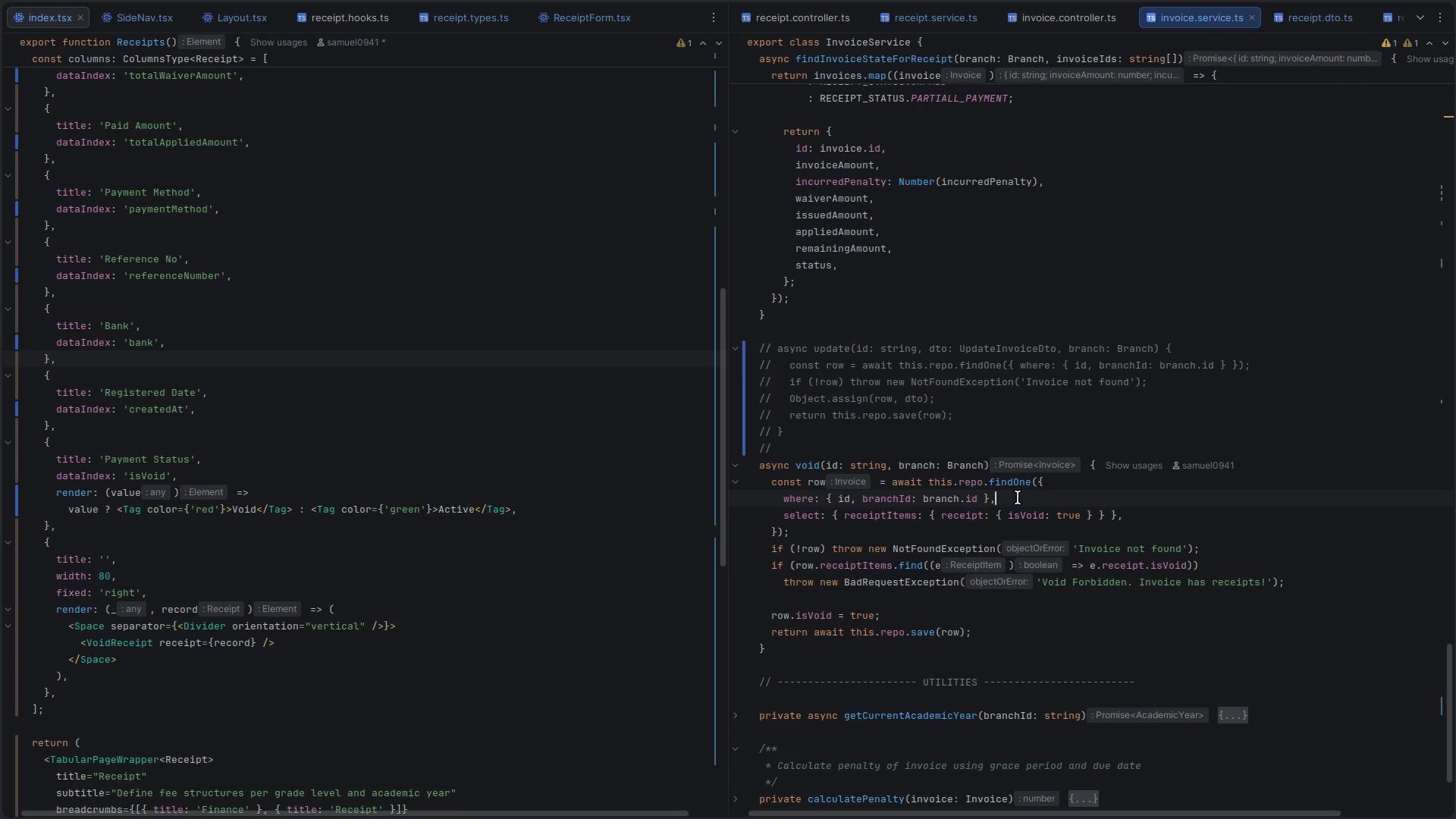 
key(Enter)
 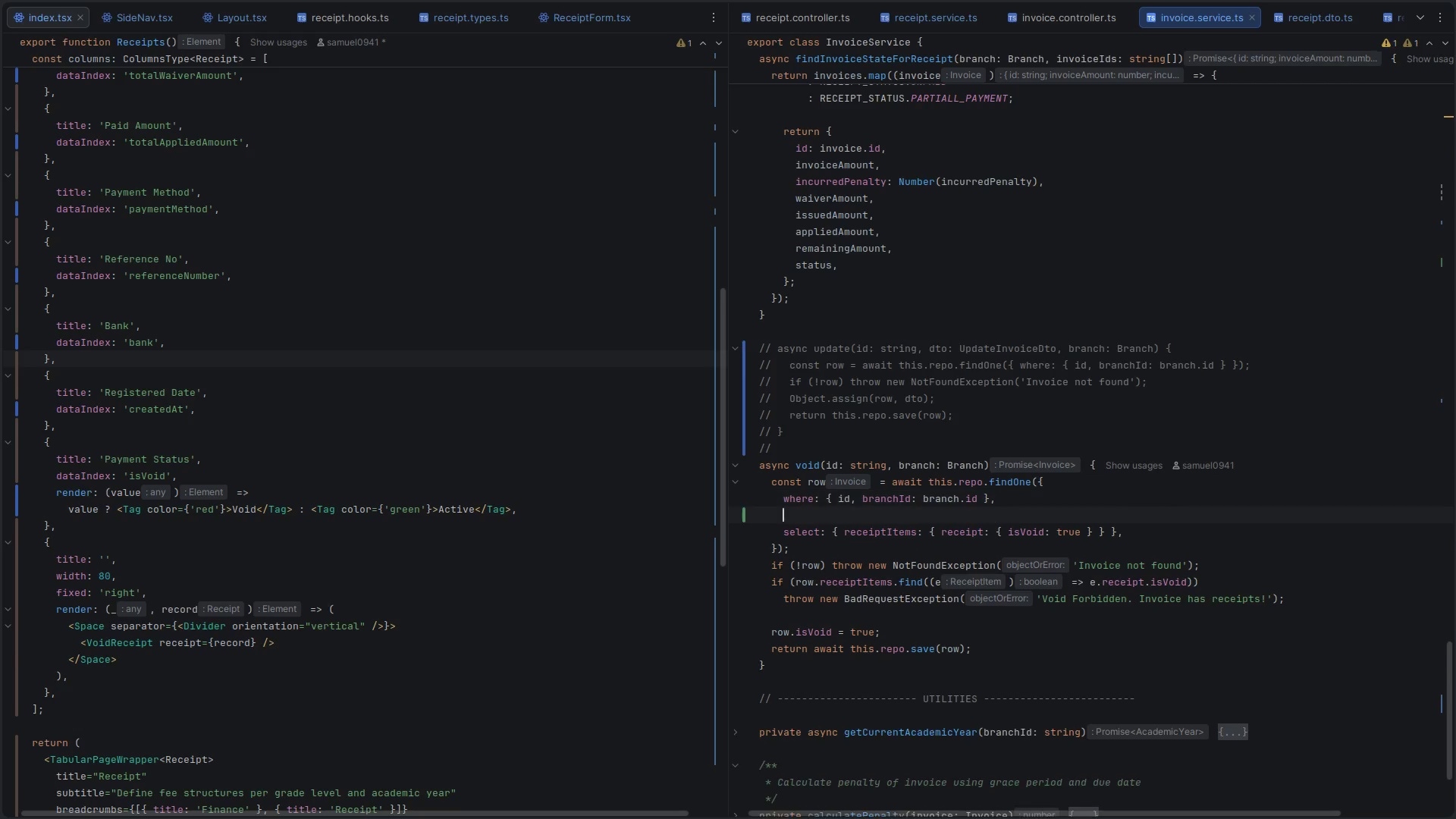 
type(re)
 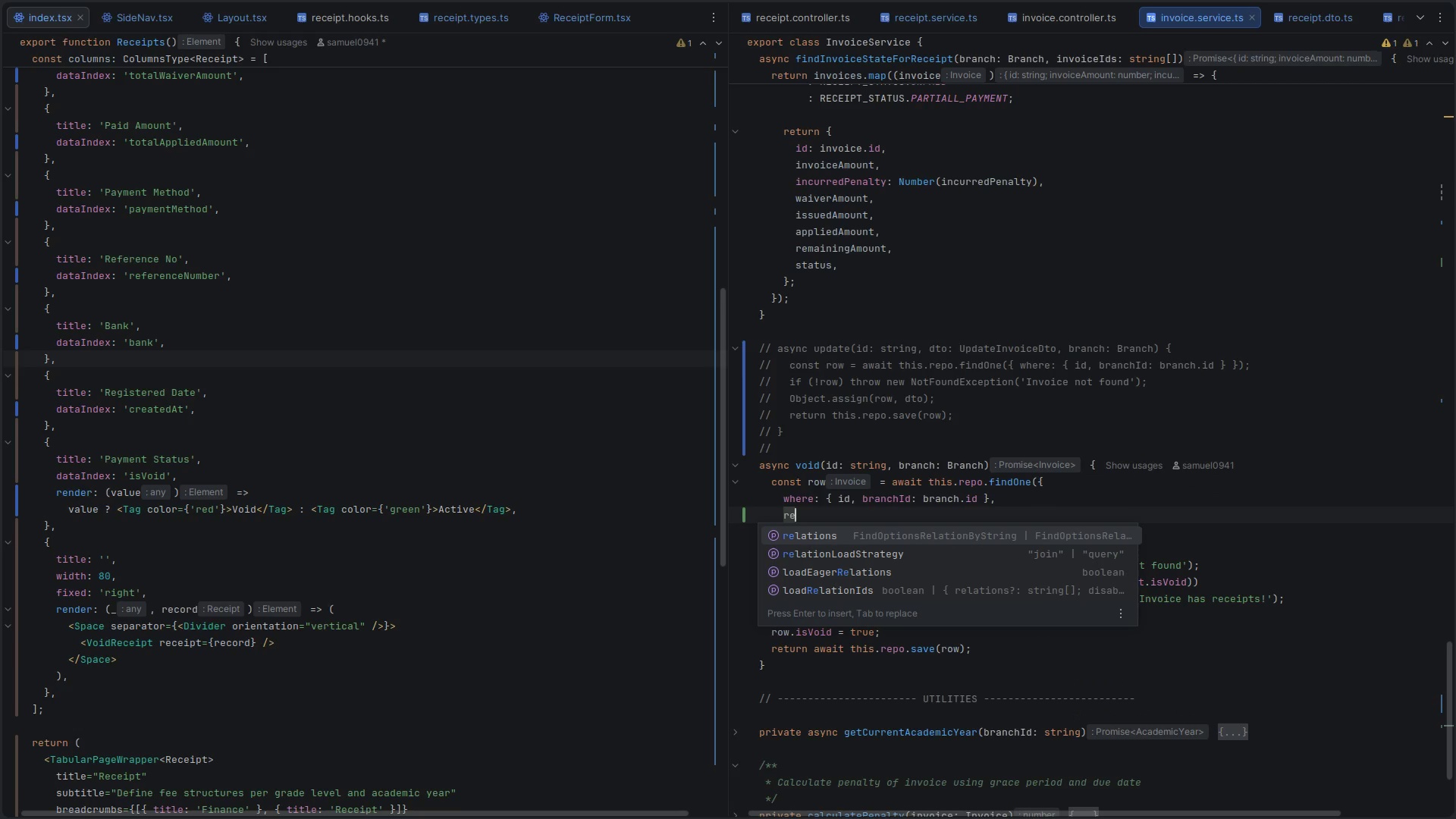 
key(Enter)
 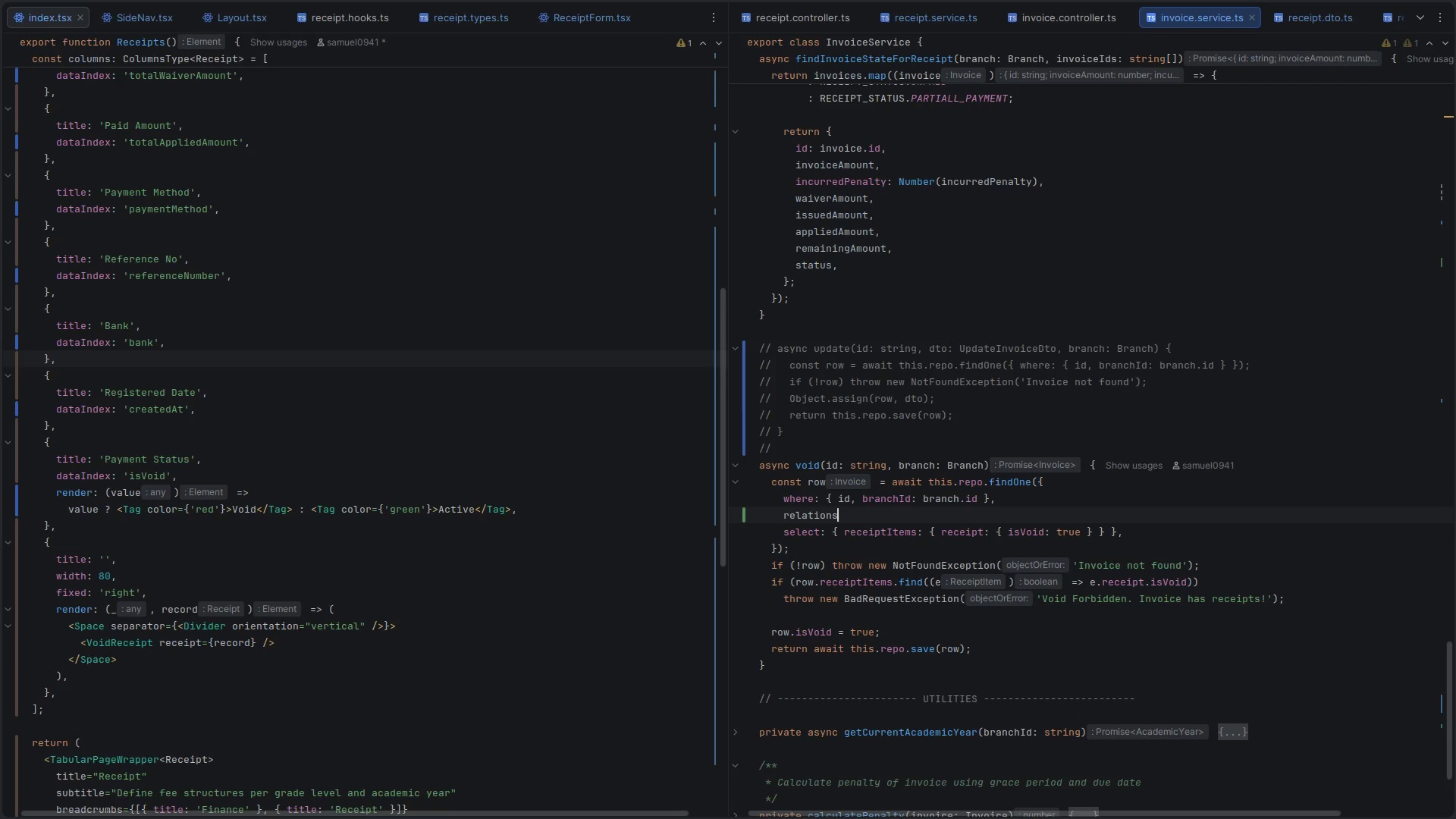 
type(:{rece)
 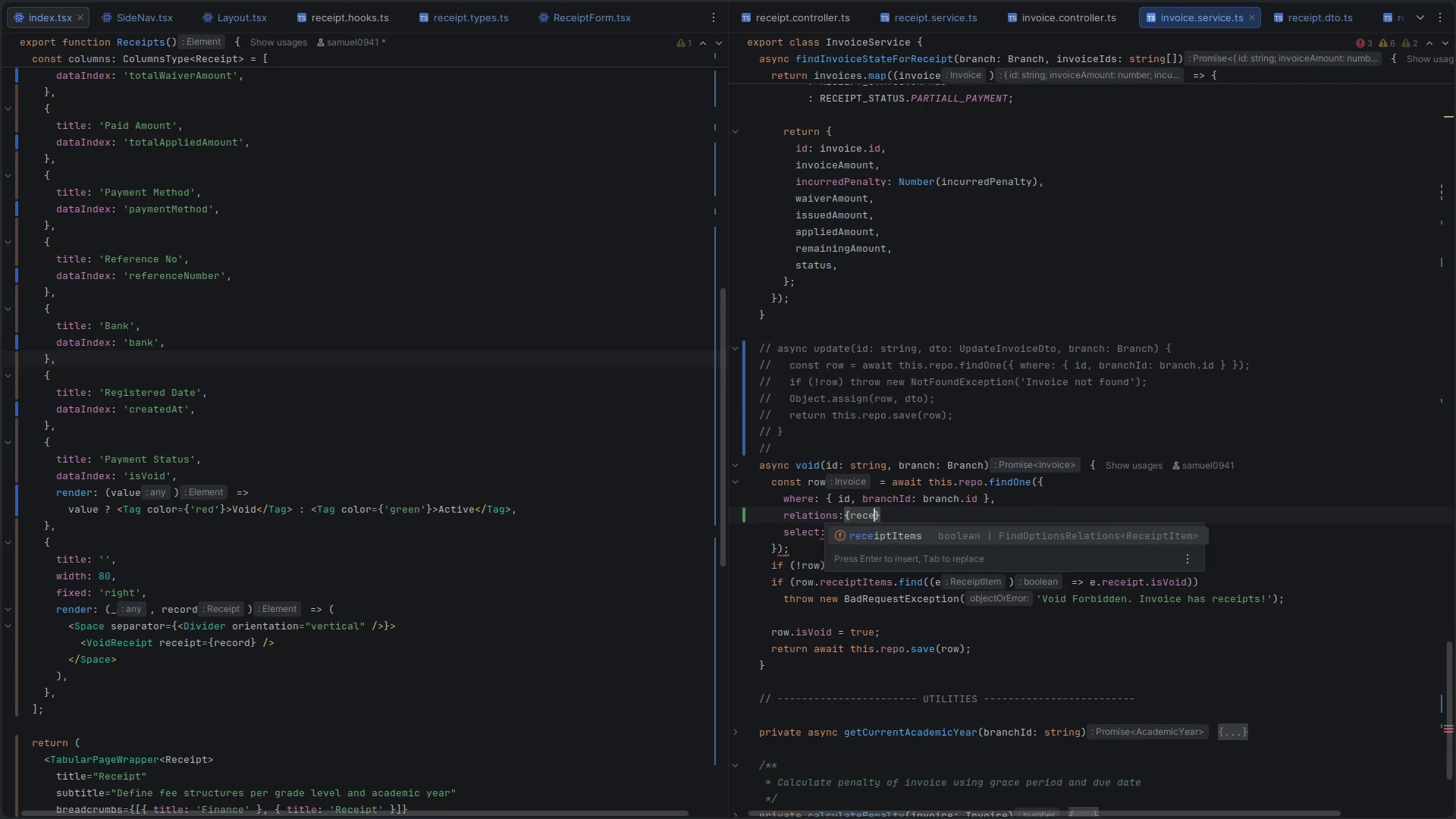 
key(Enter)
 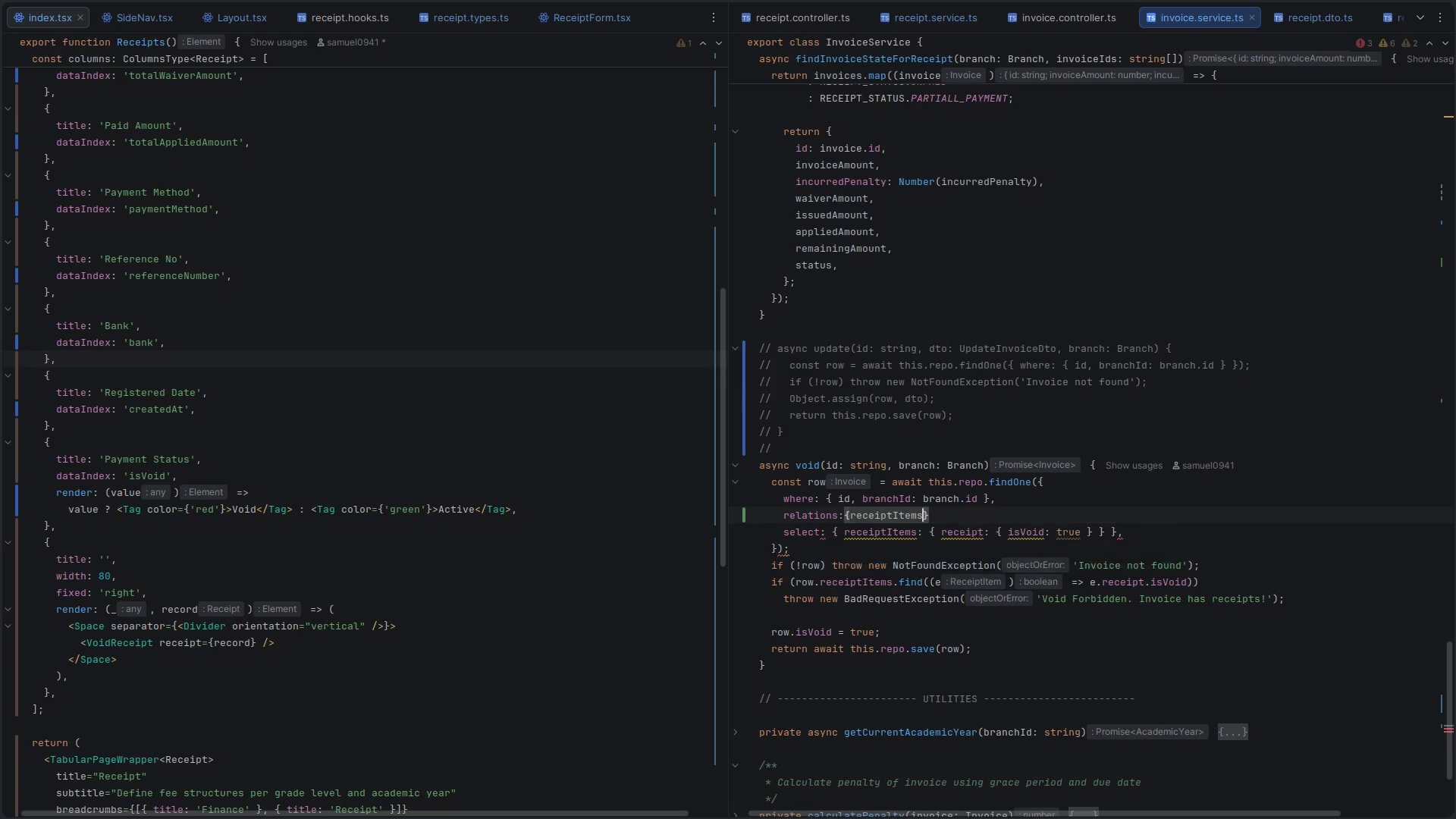 
type(:true)
 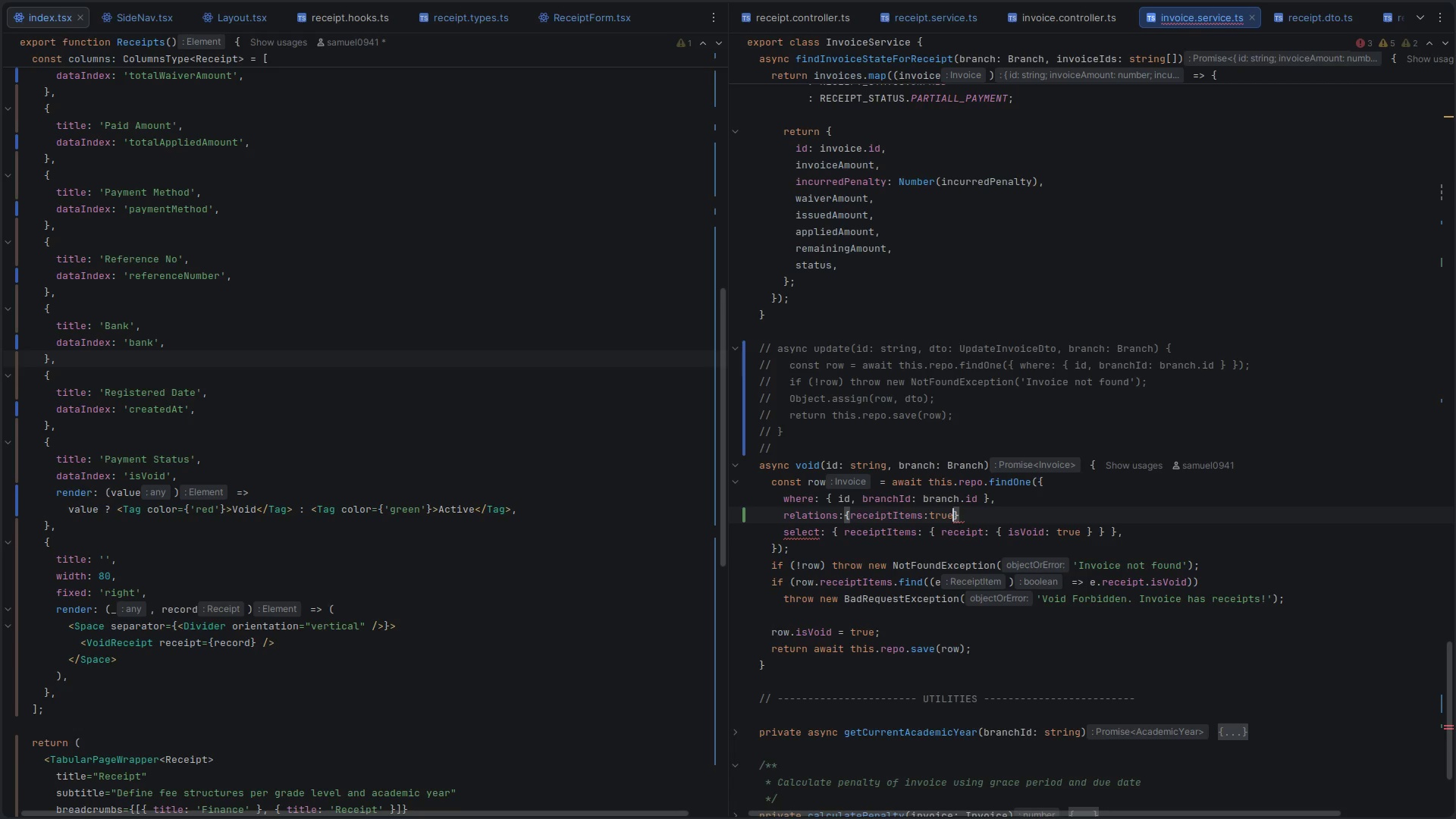 
key(ArrowRight)
 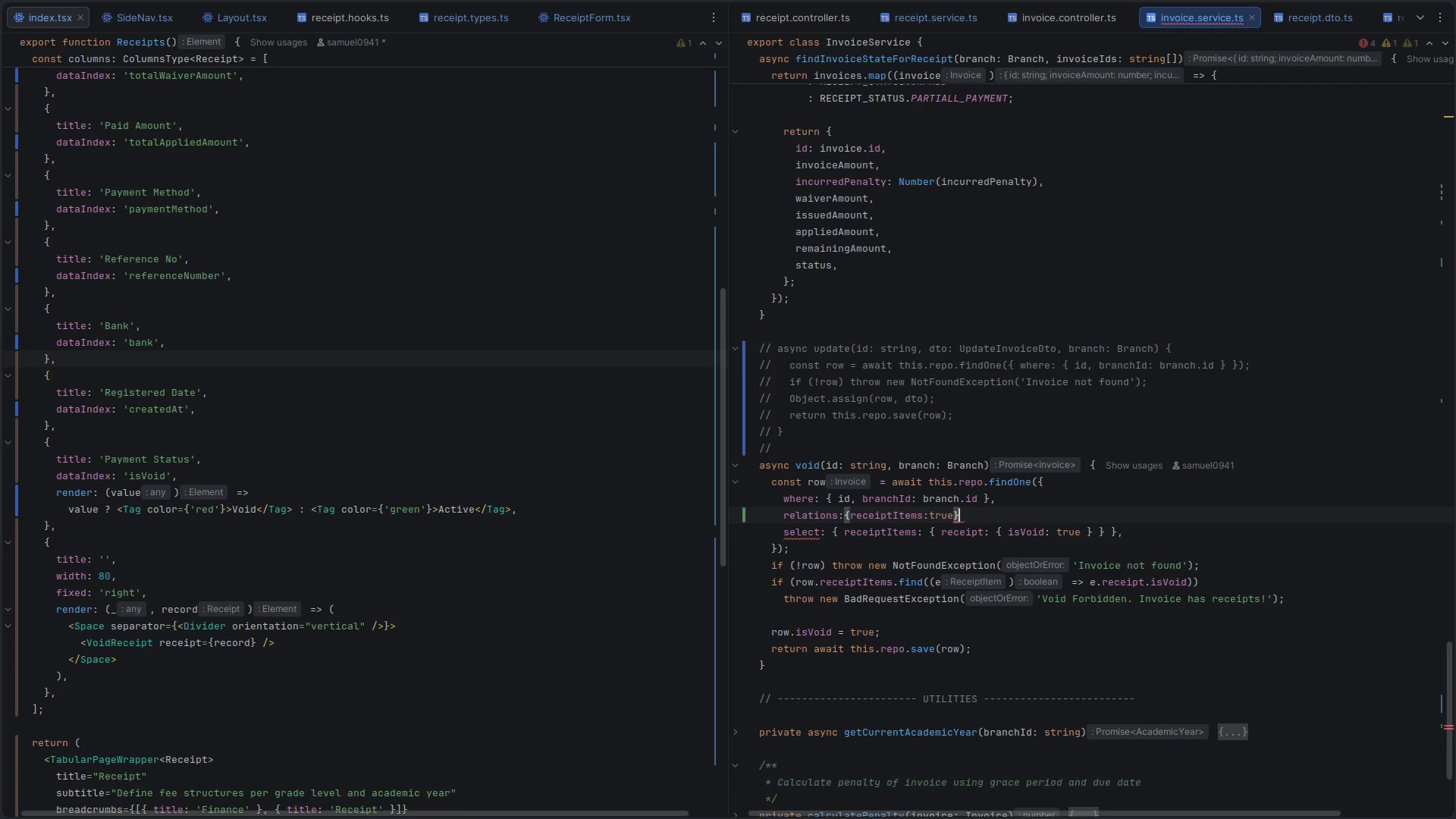 
key(Comma)
 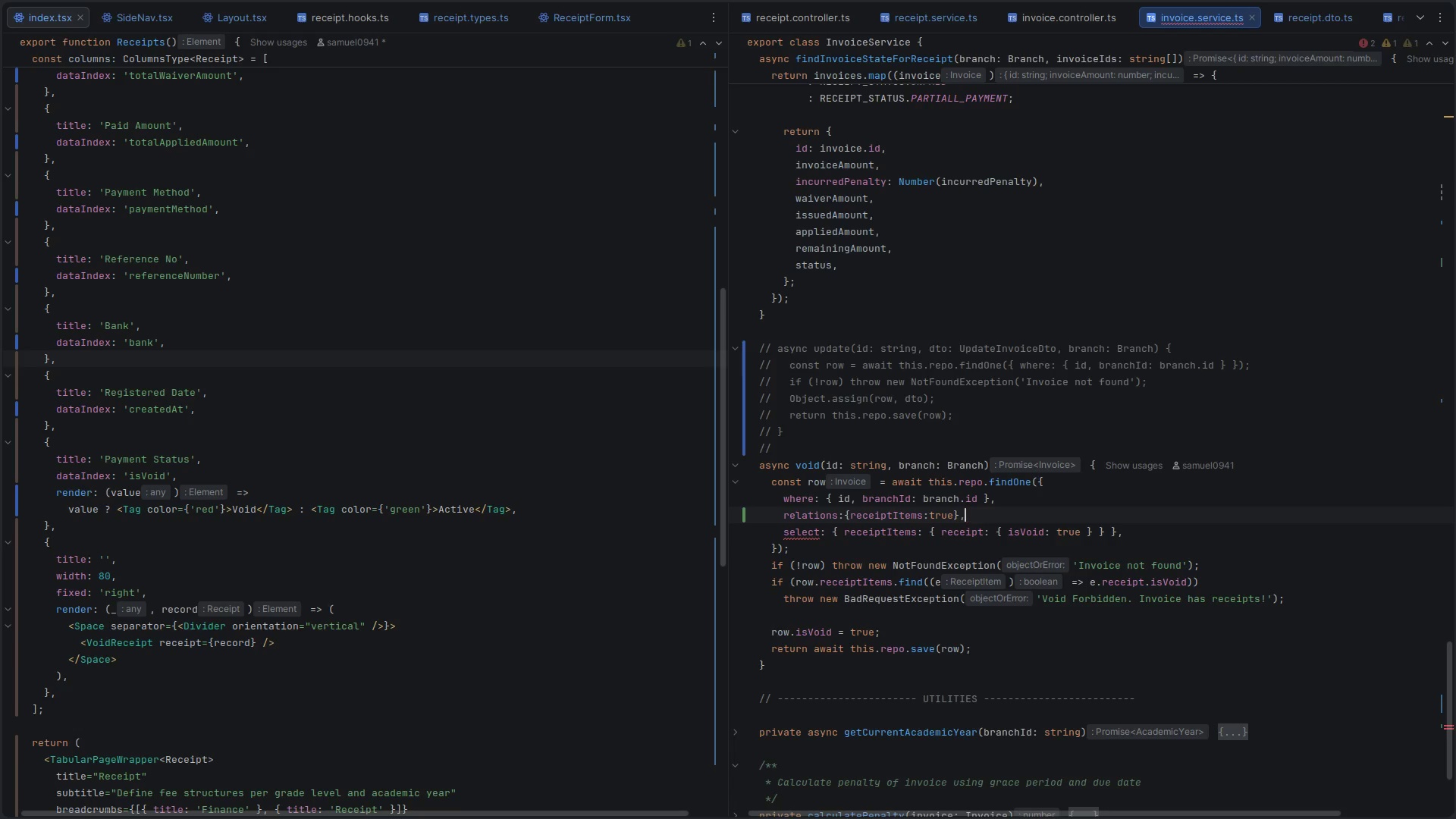 
hold_key(key=ArrowLeft, duration=0.9)
 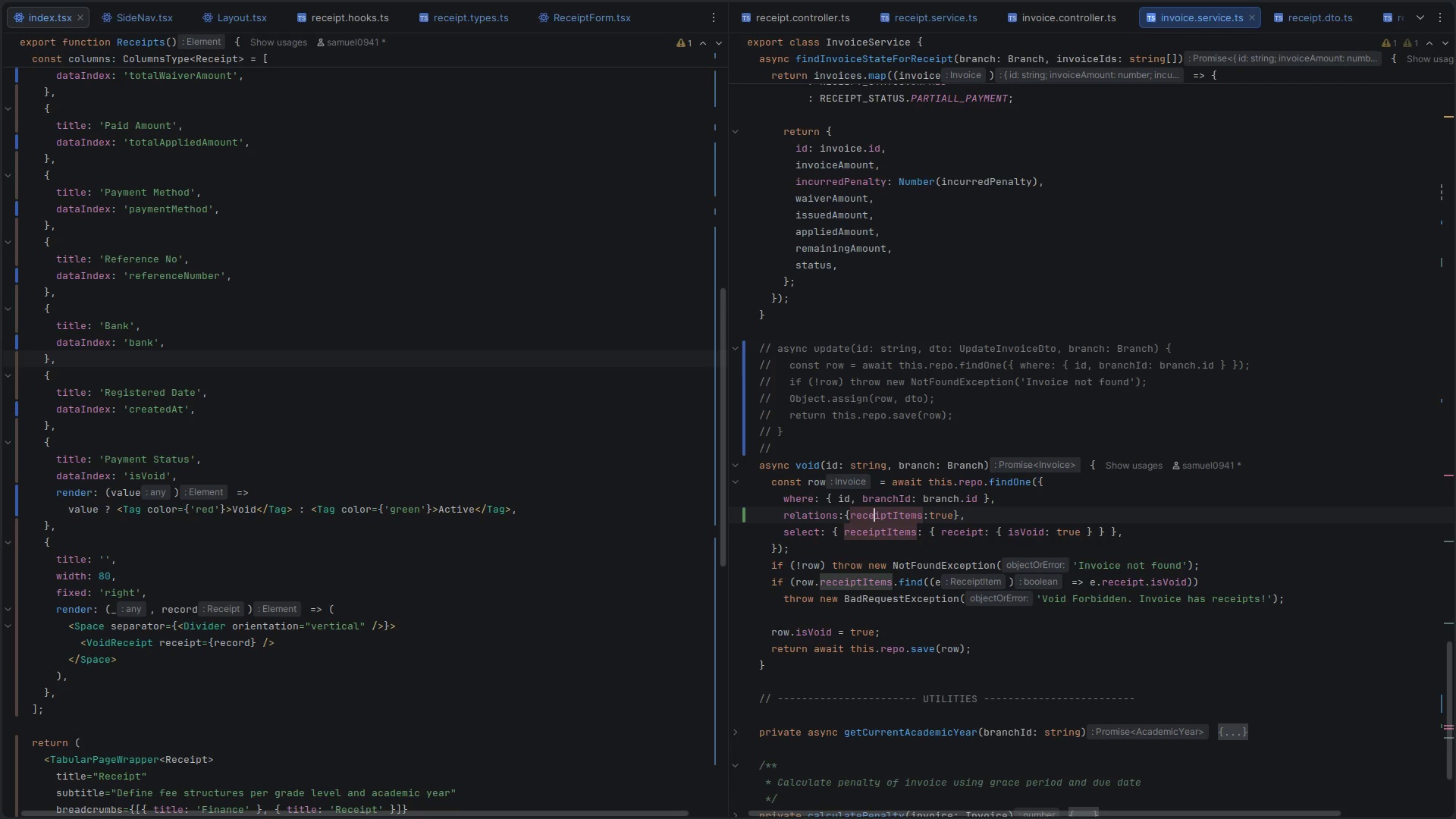 
key(ArrowLeft)
 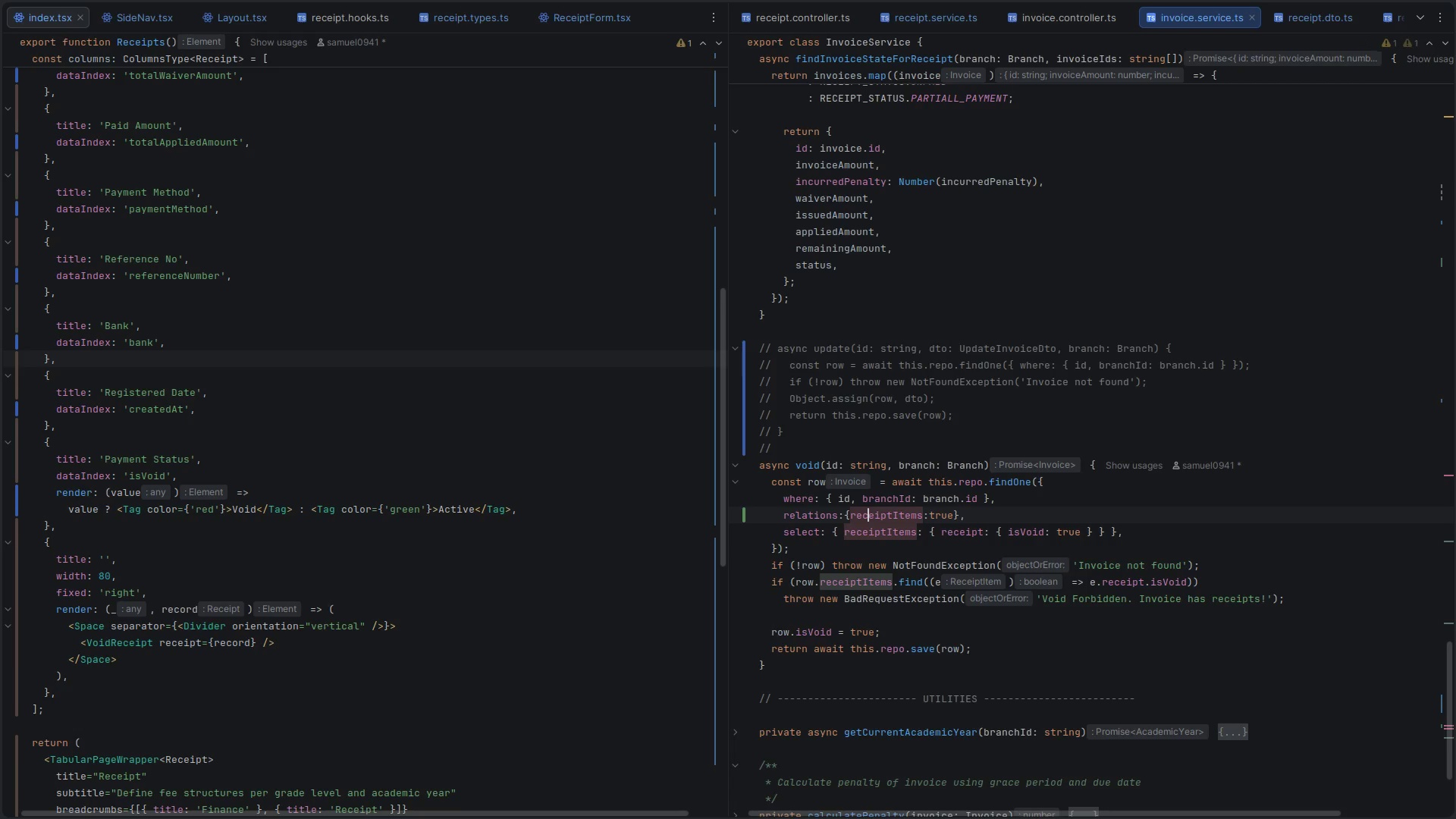 
key(ArrowLeft)
 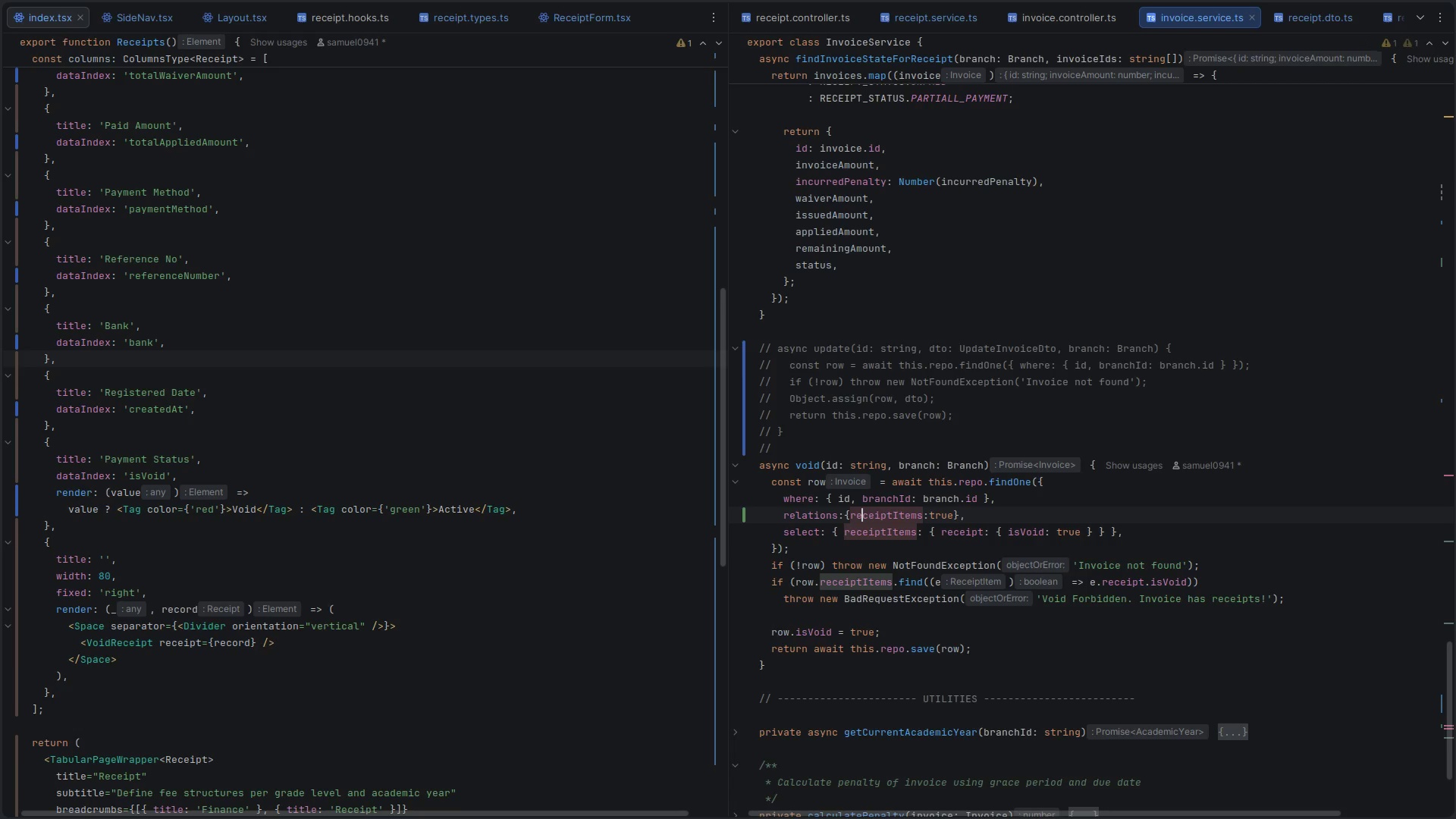 
key(ArrowLeft)
 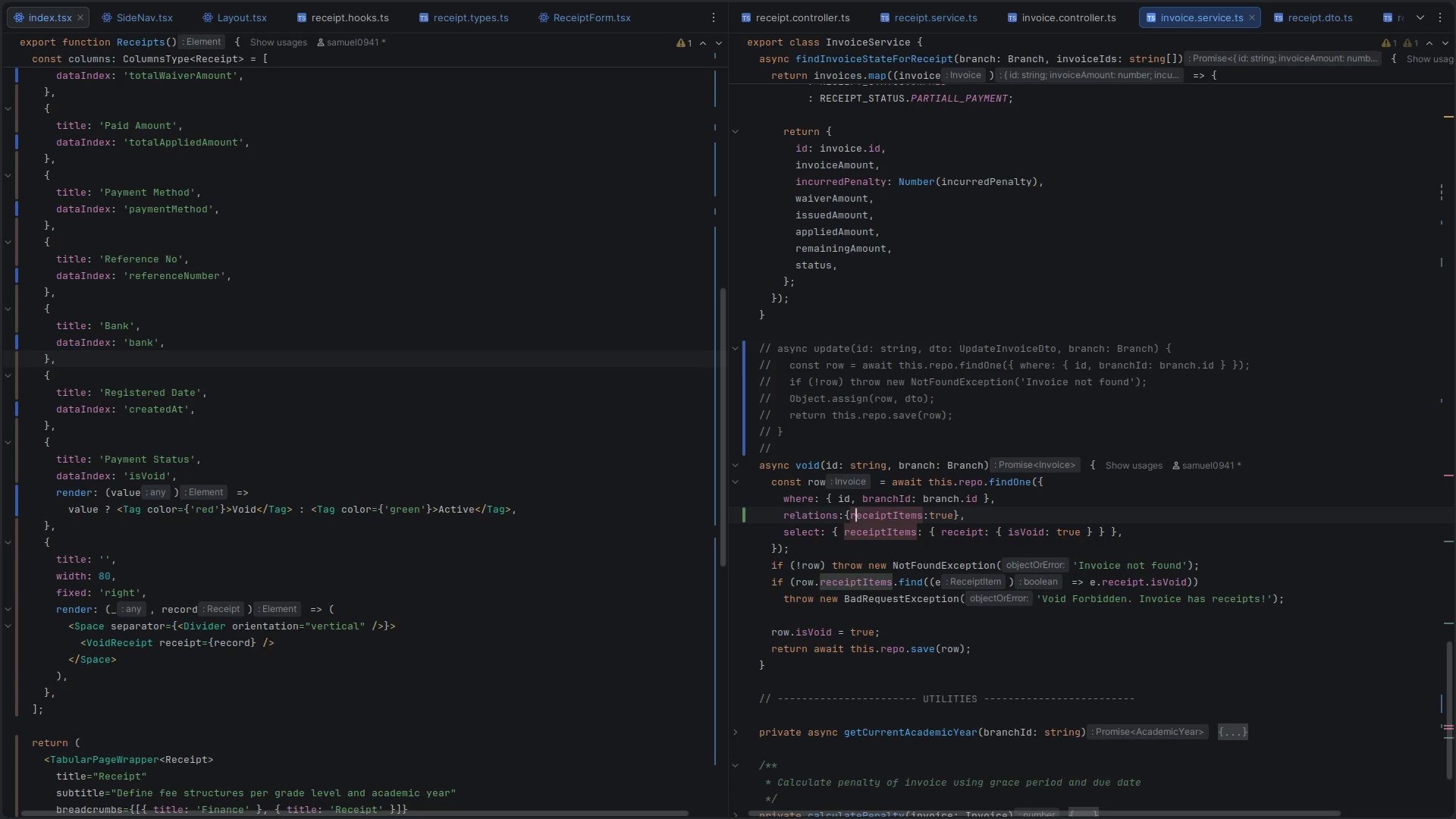 
key(ArrowLeft)
 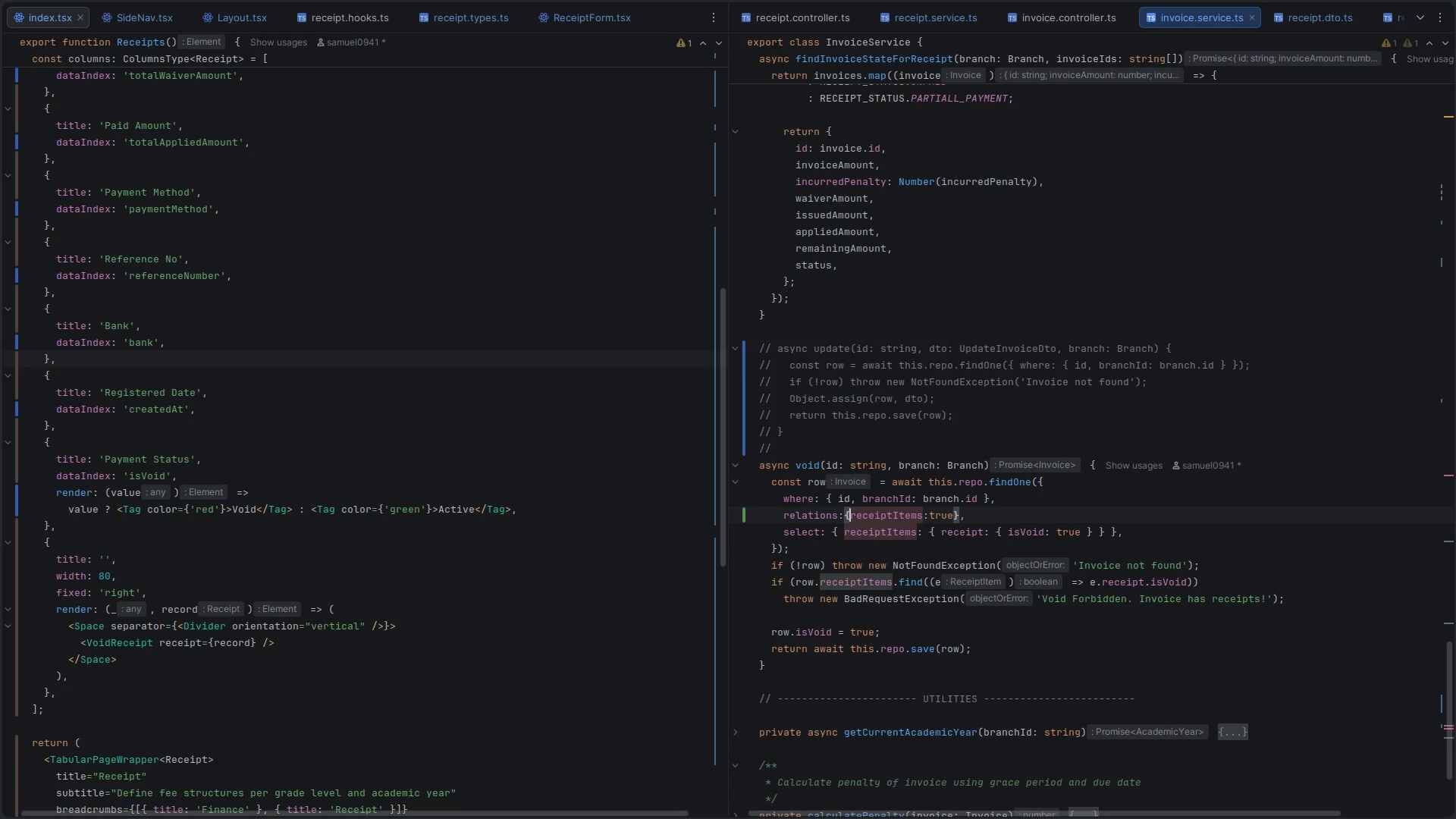 
type(id:true,)
 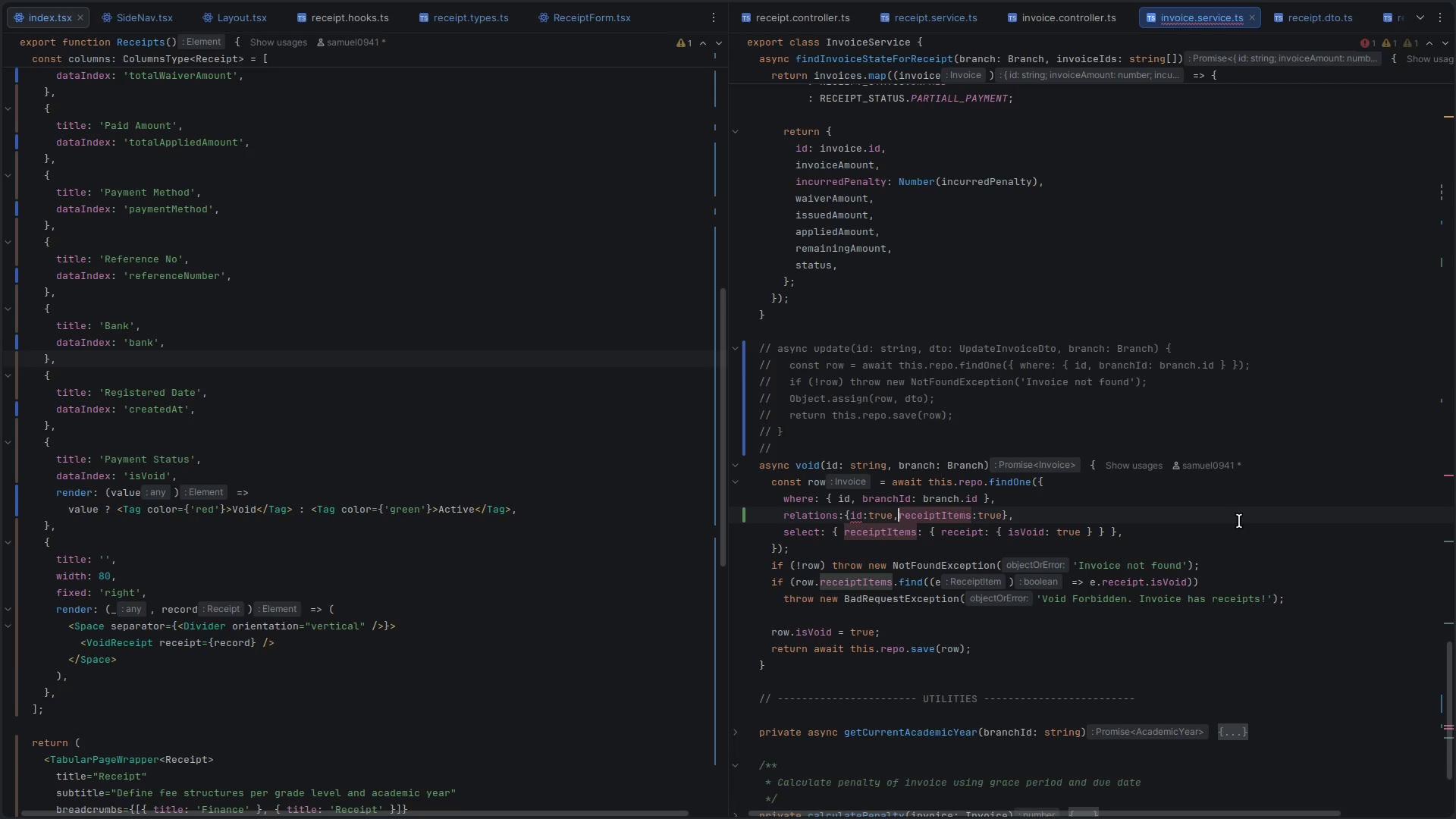 
key(Control+ControlLeft)
 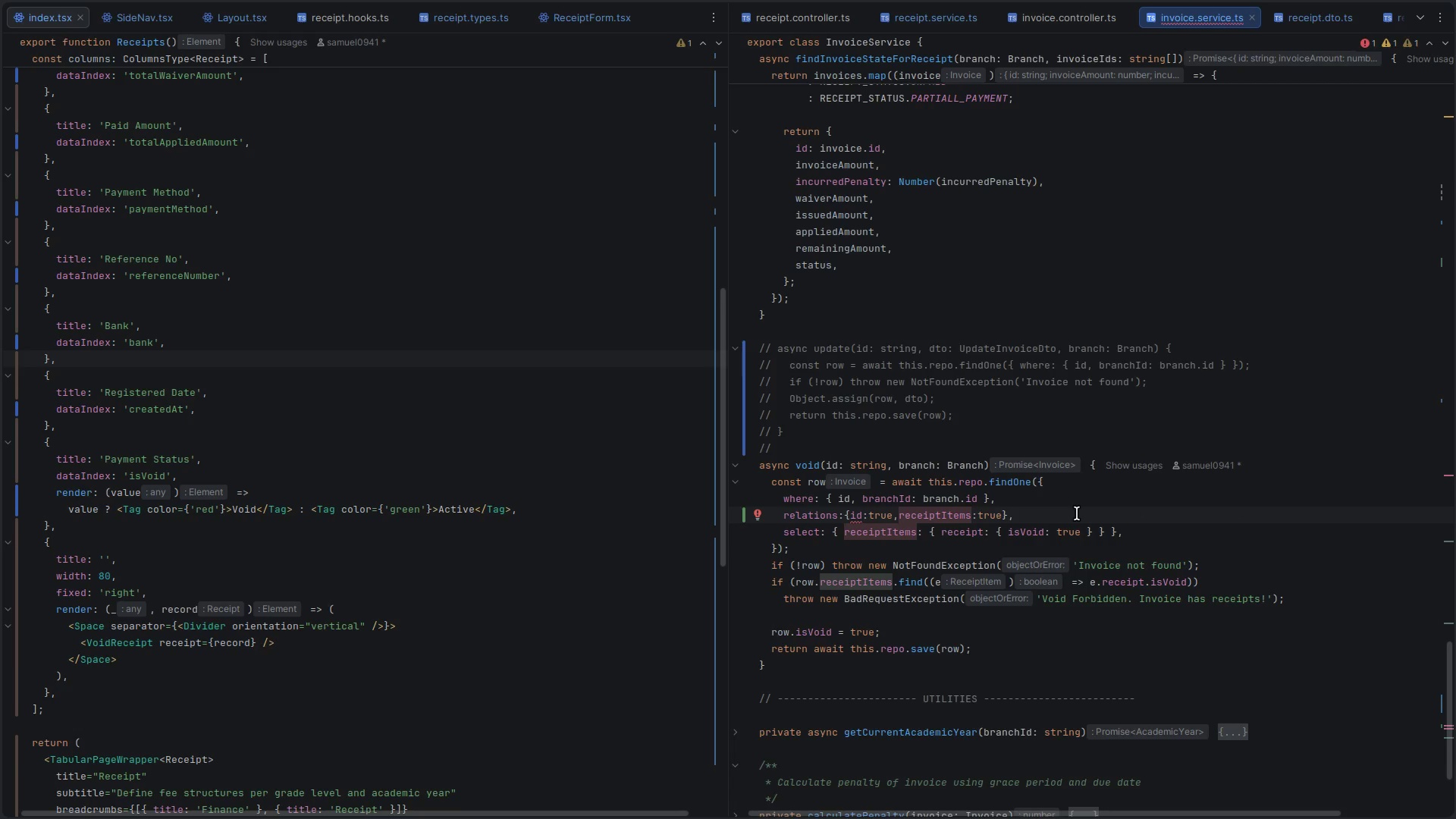 
key(Control+S)
 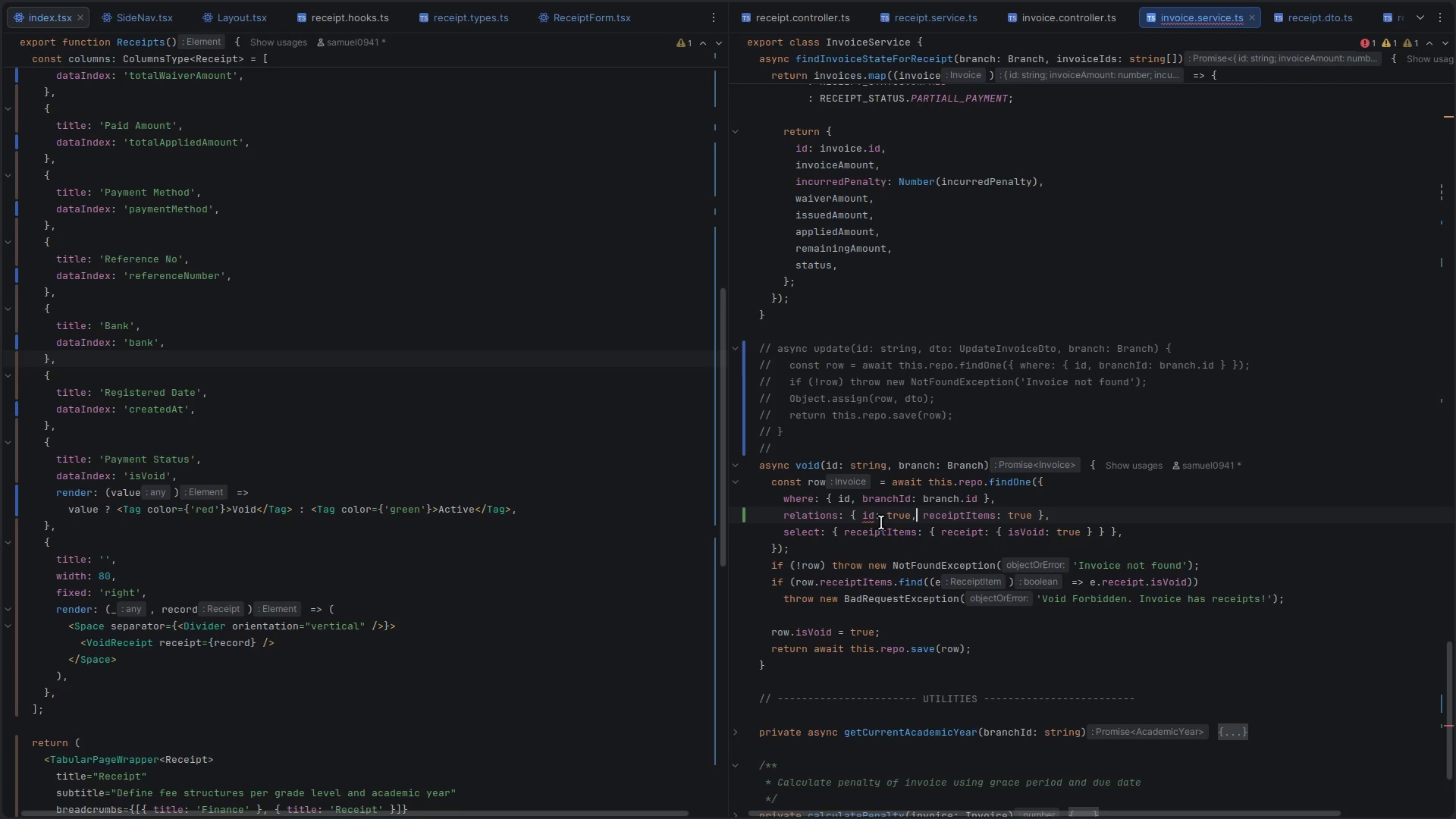 
left_click_drag(start_coordinate=[864, 513], to_coordinate=[918, 517])
 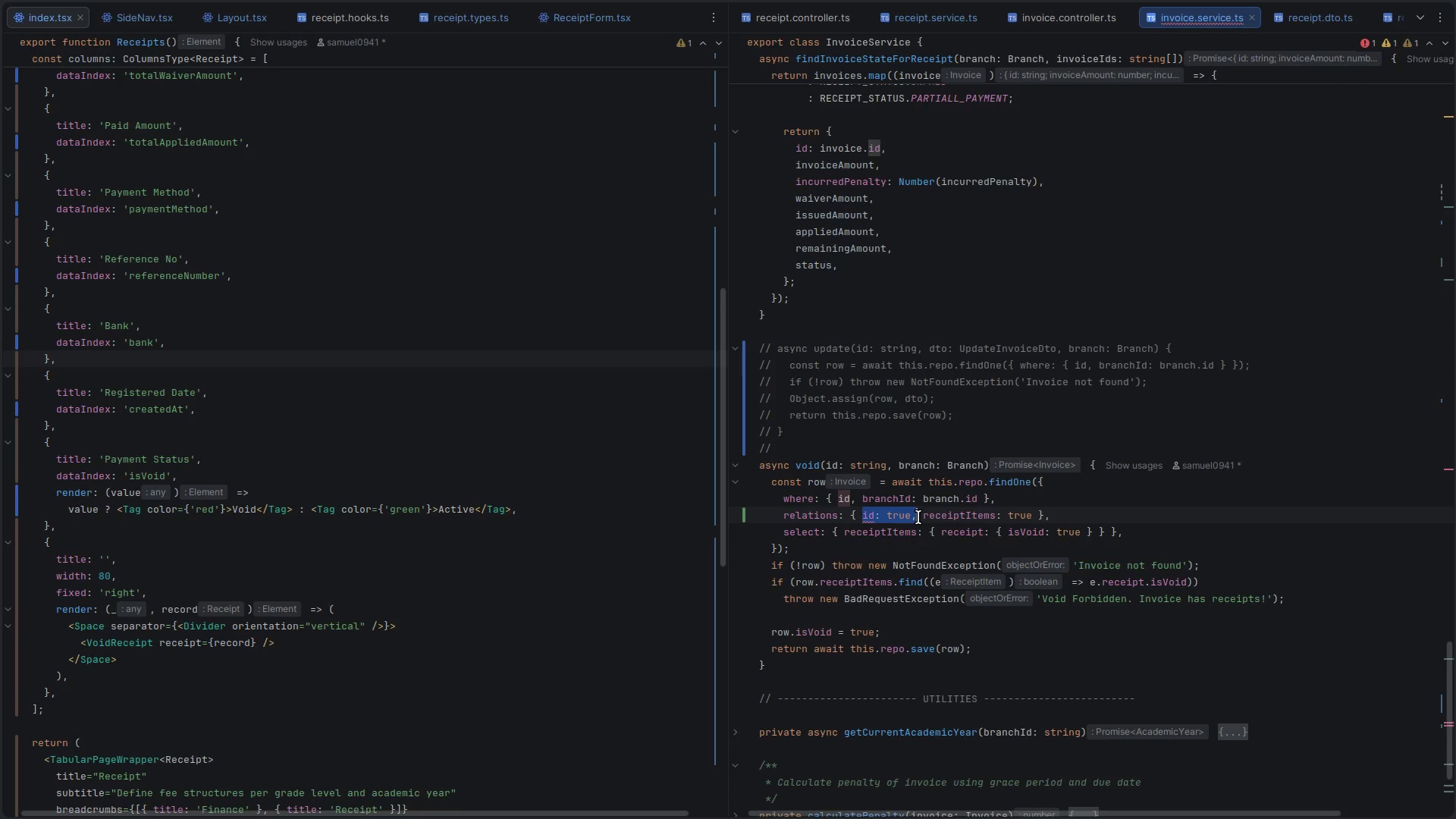 
key(Control+X)
 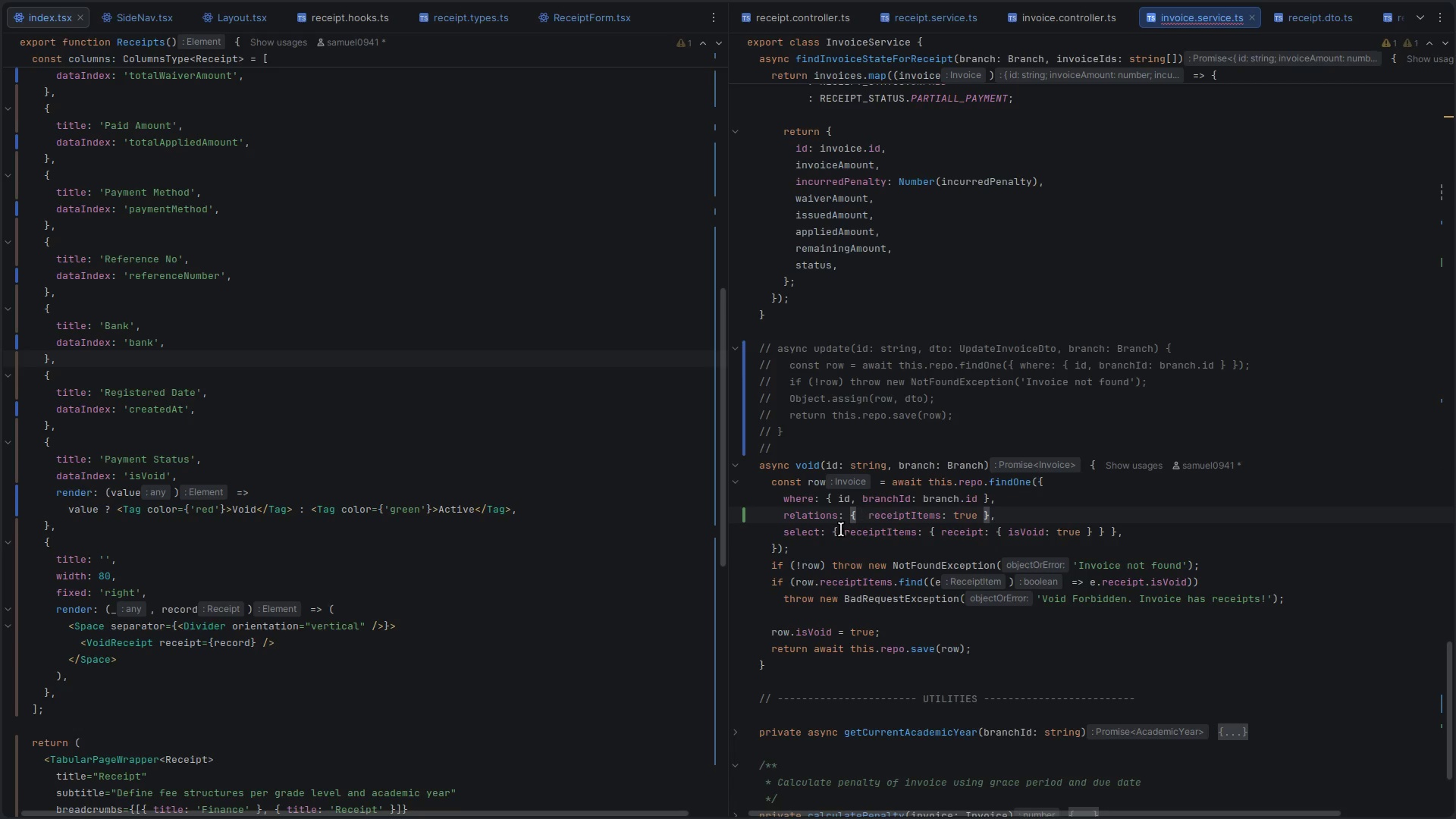 
left_click([841, 529])
 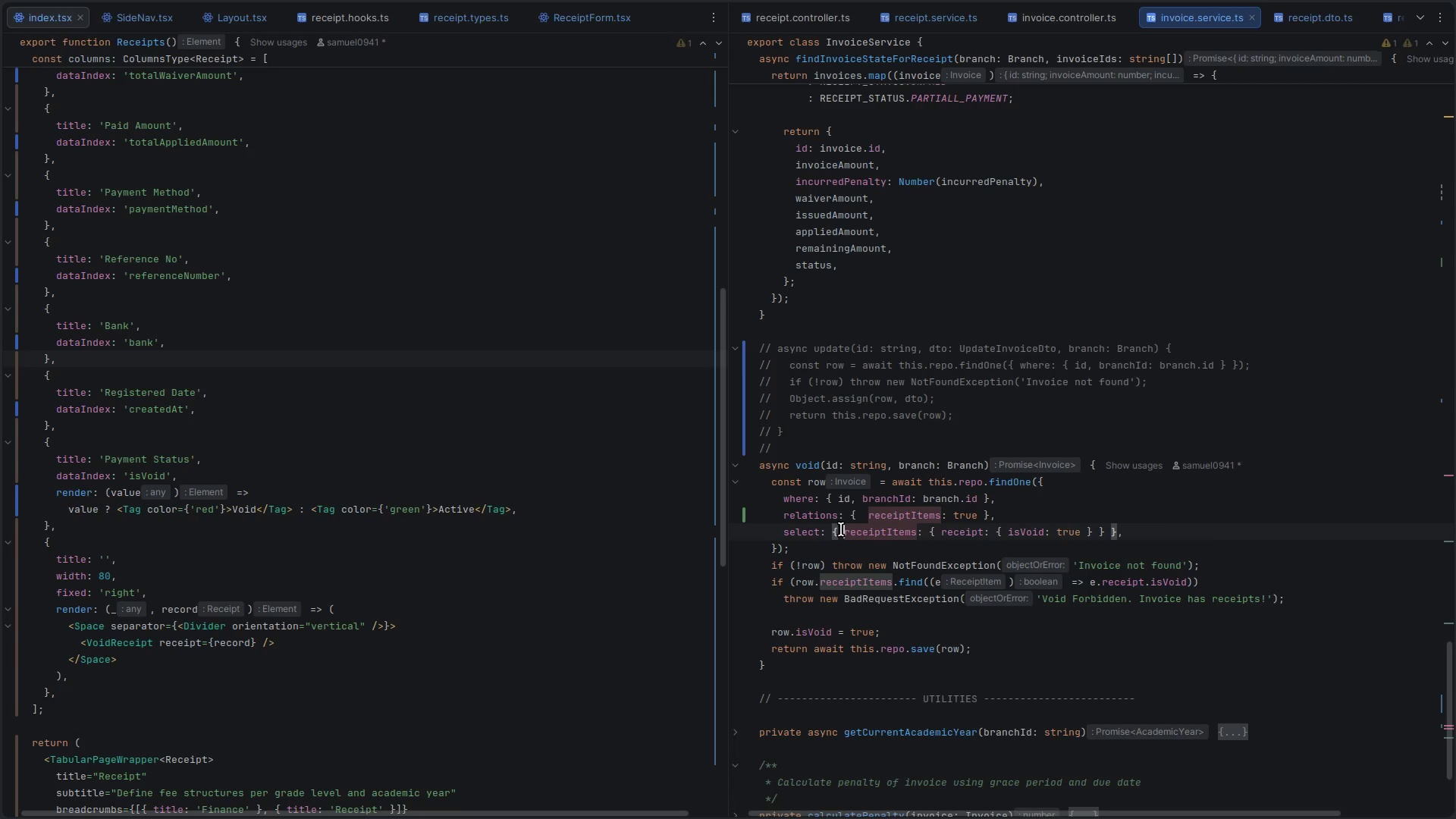 
key(Control+V)
 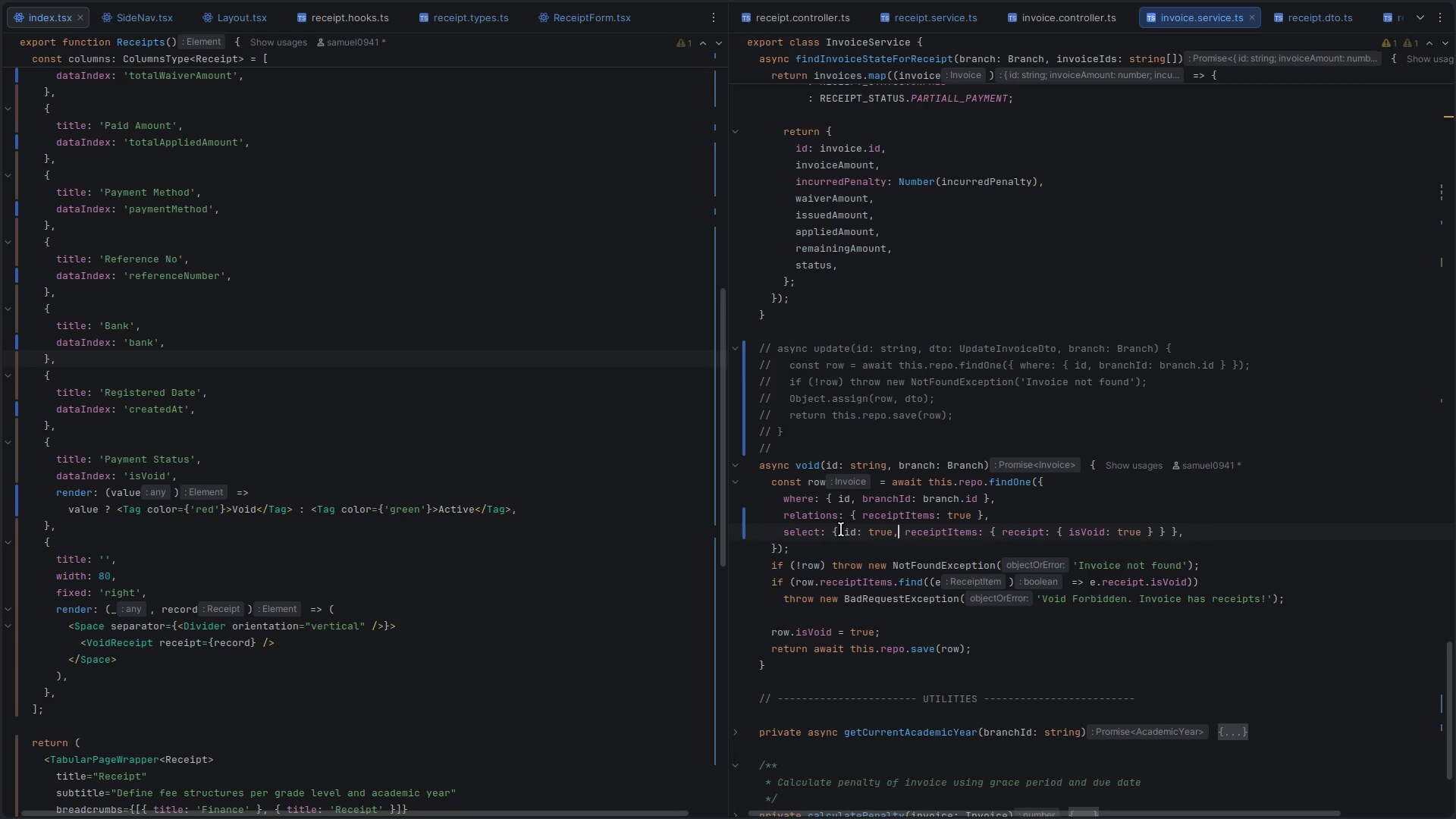 
key(Control+ControlLeft)
 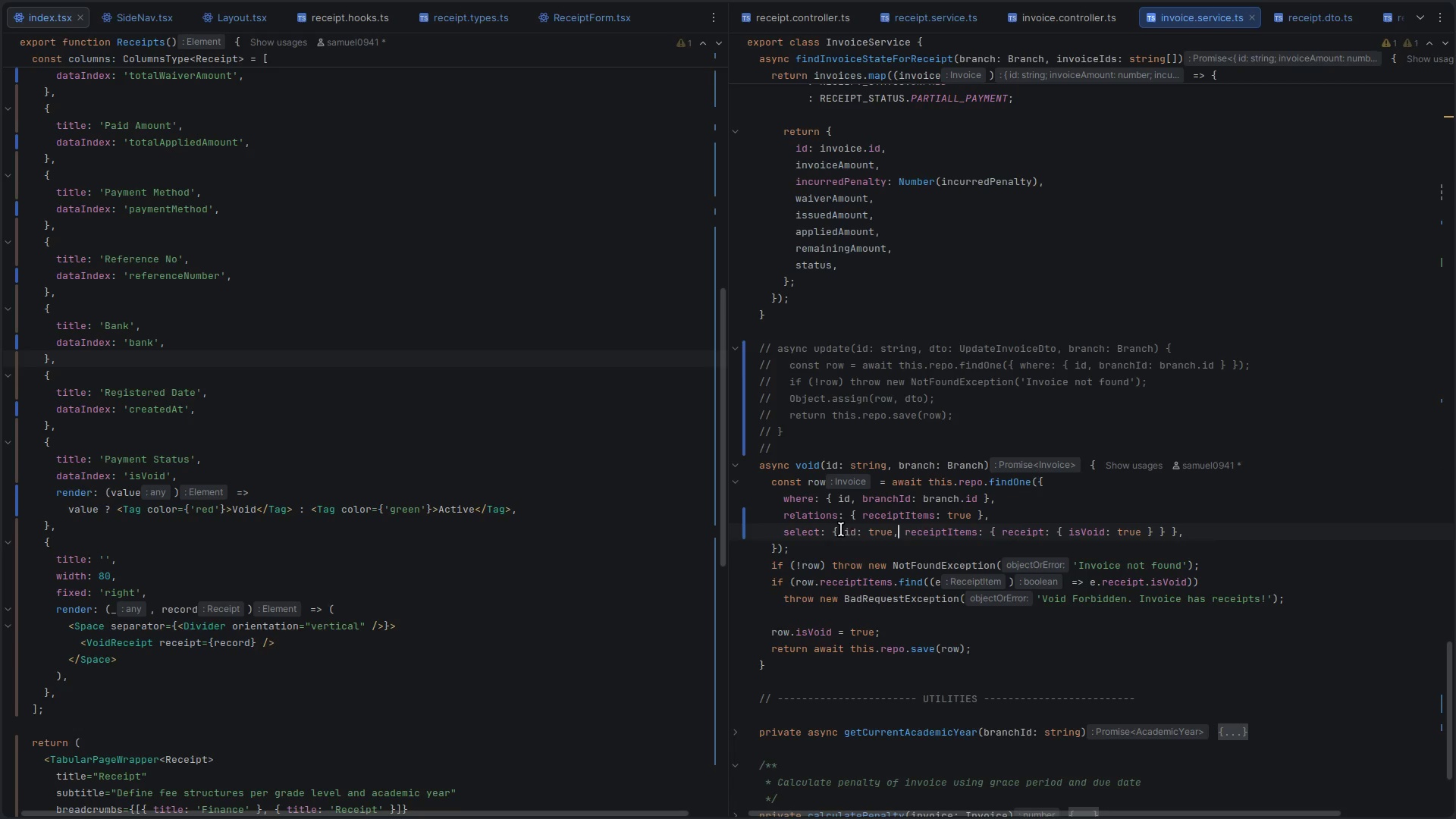 
key(Control+S)
 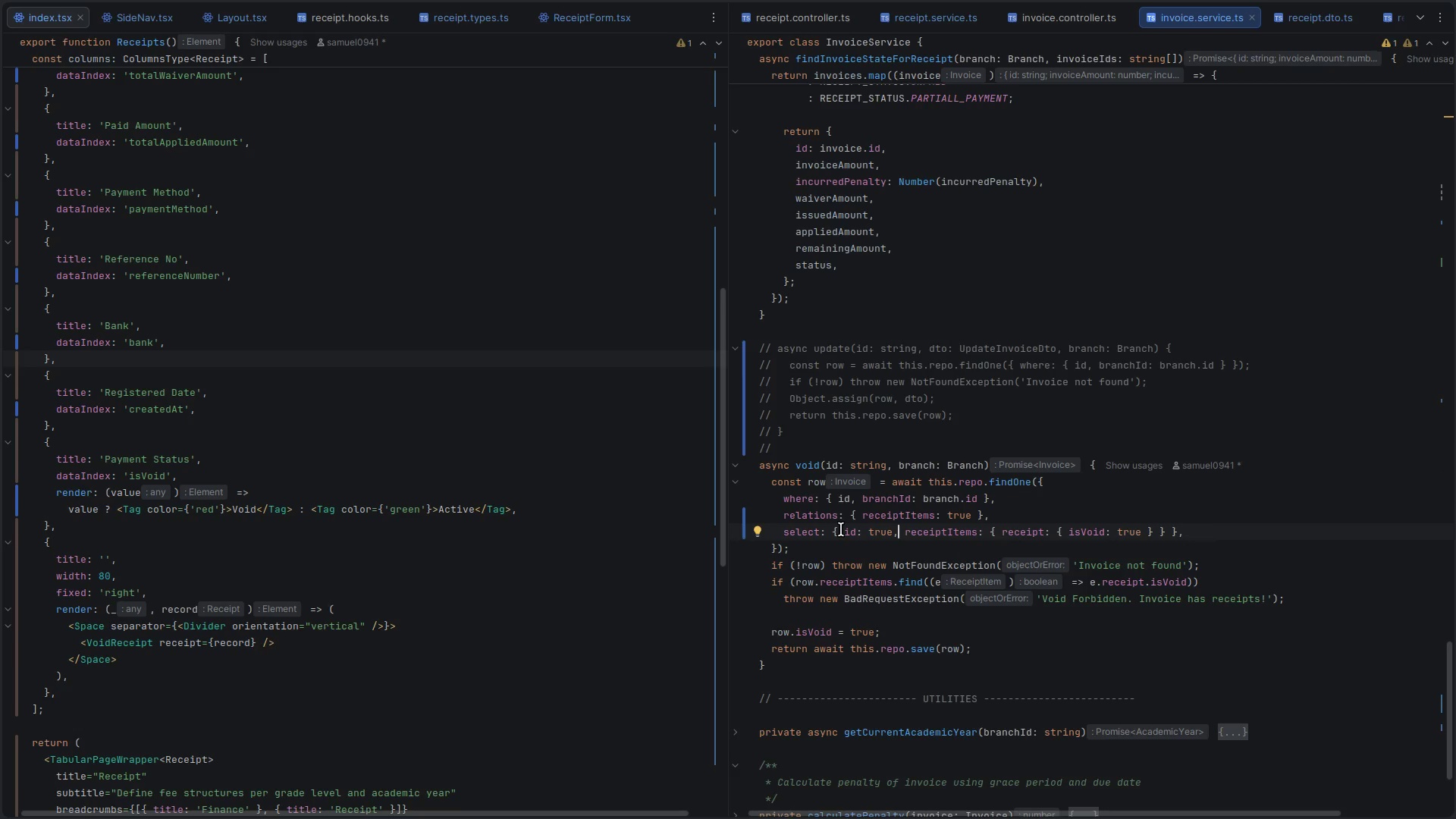 
double_click([819, 484])
 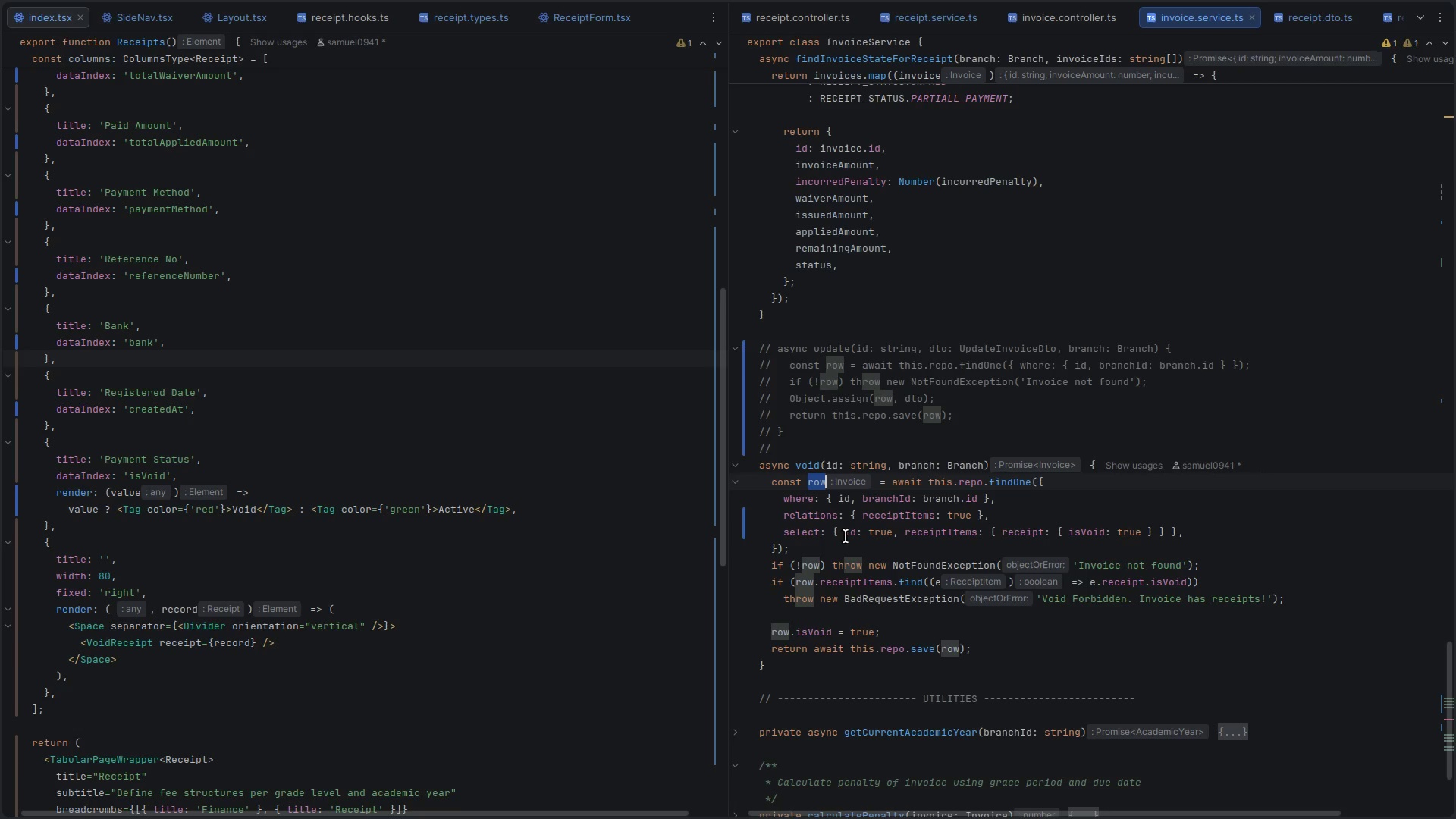 
wait(7.67)
 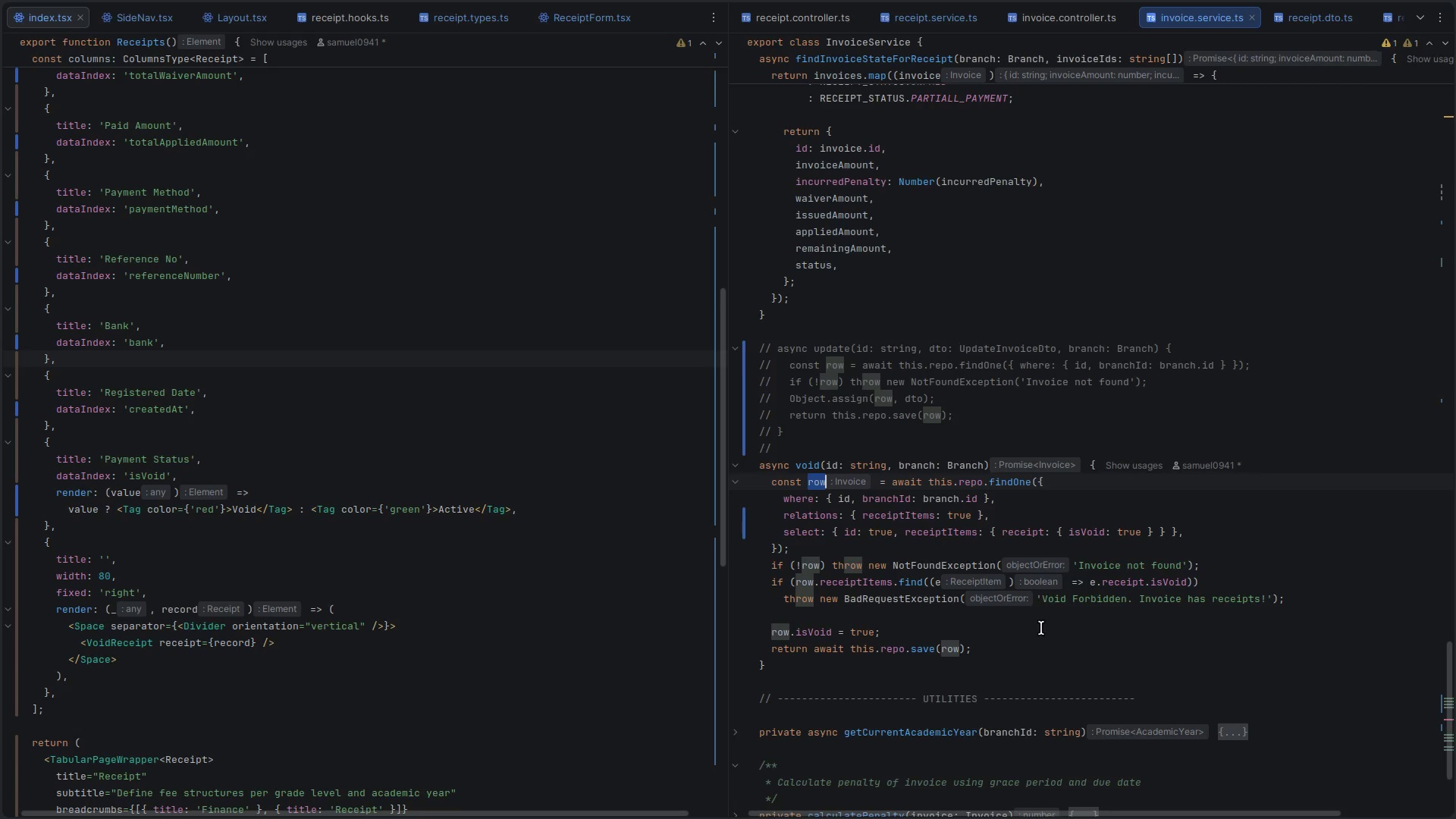 
left_click_drag(start_coordinate=[846, 535], to_coordinate=[898, 534])
 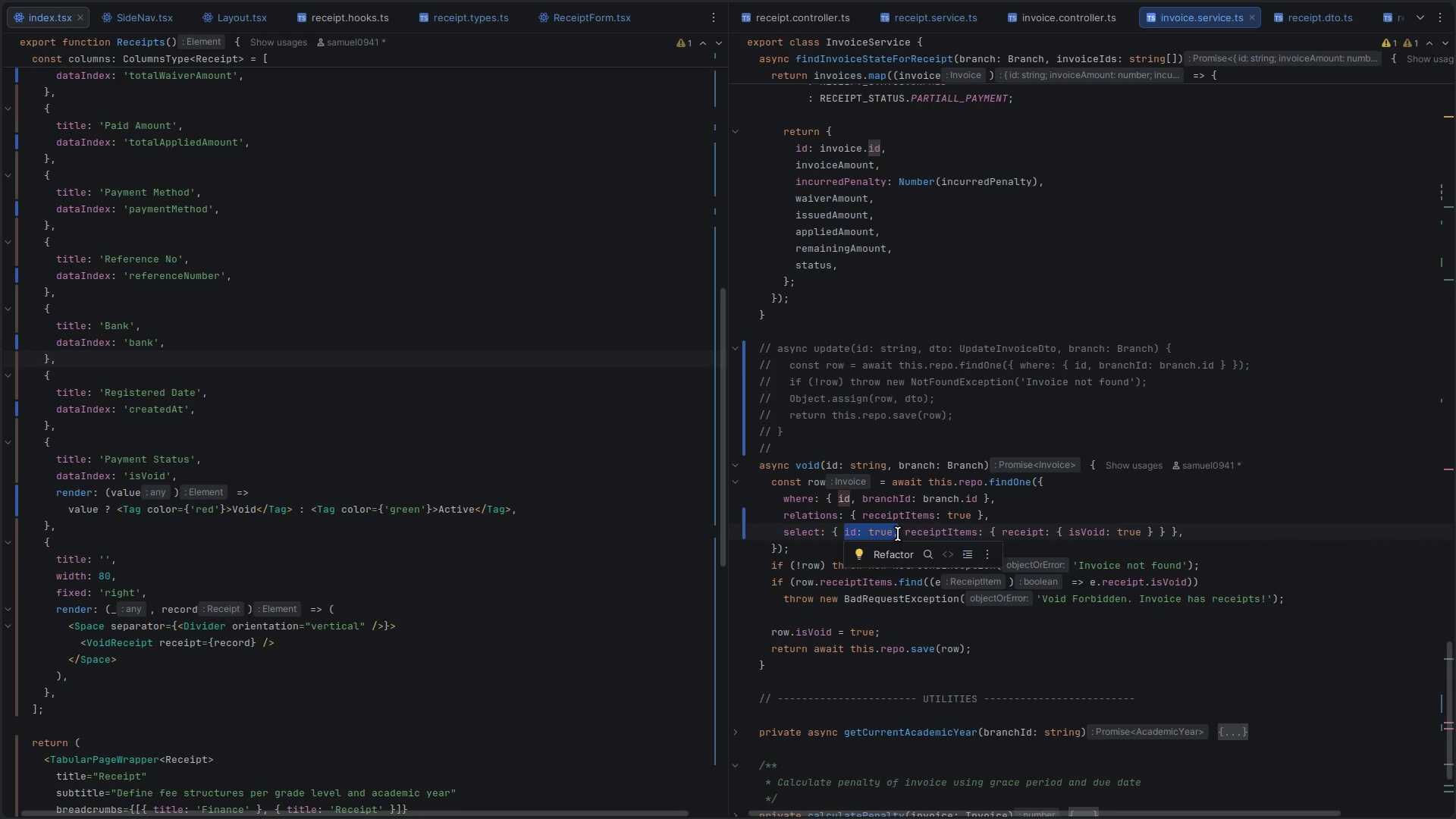 
key(Backspace)
 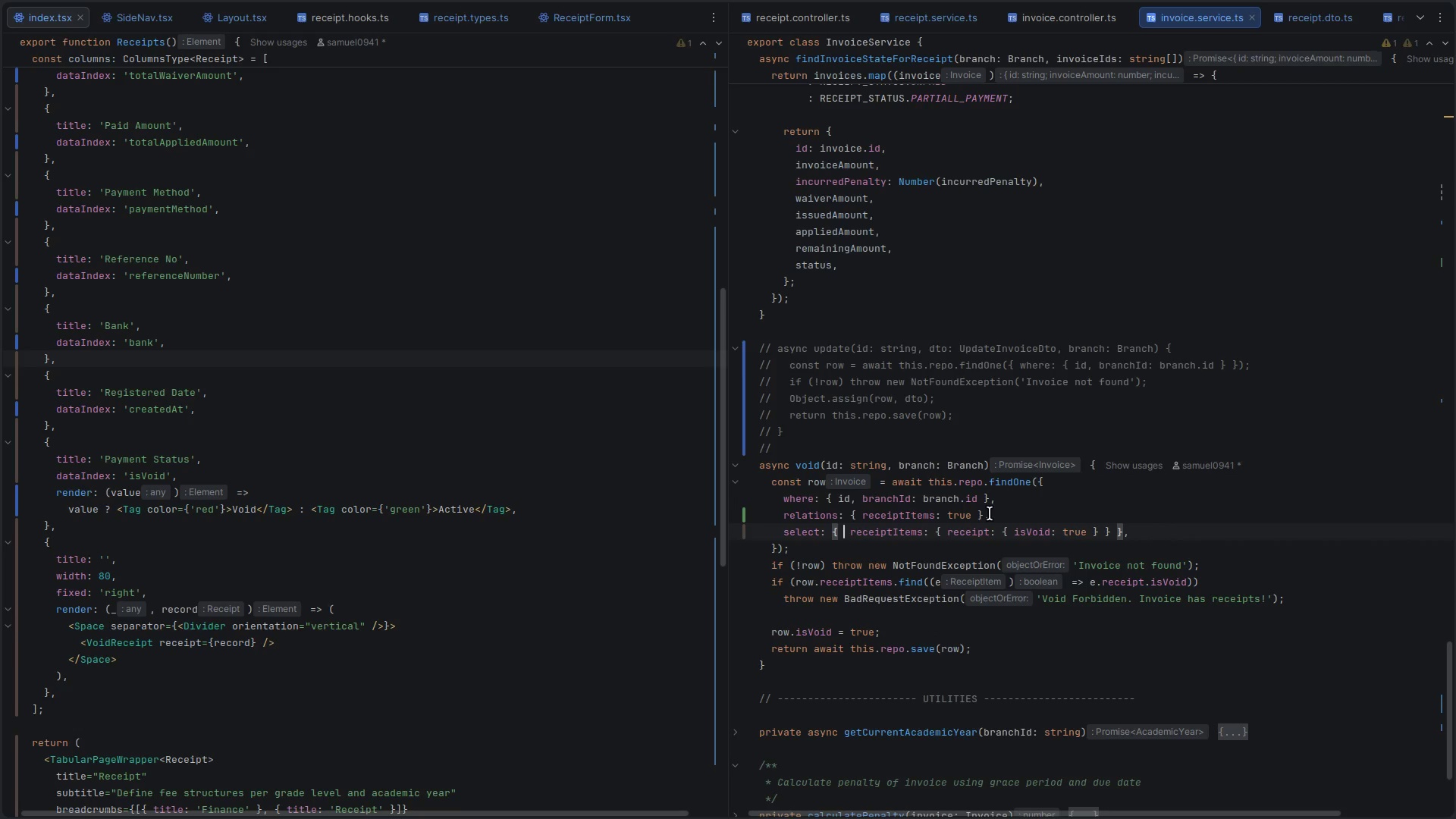 
left_click([1048, 505])
 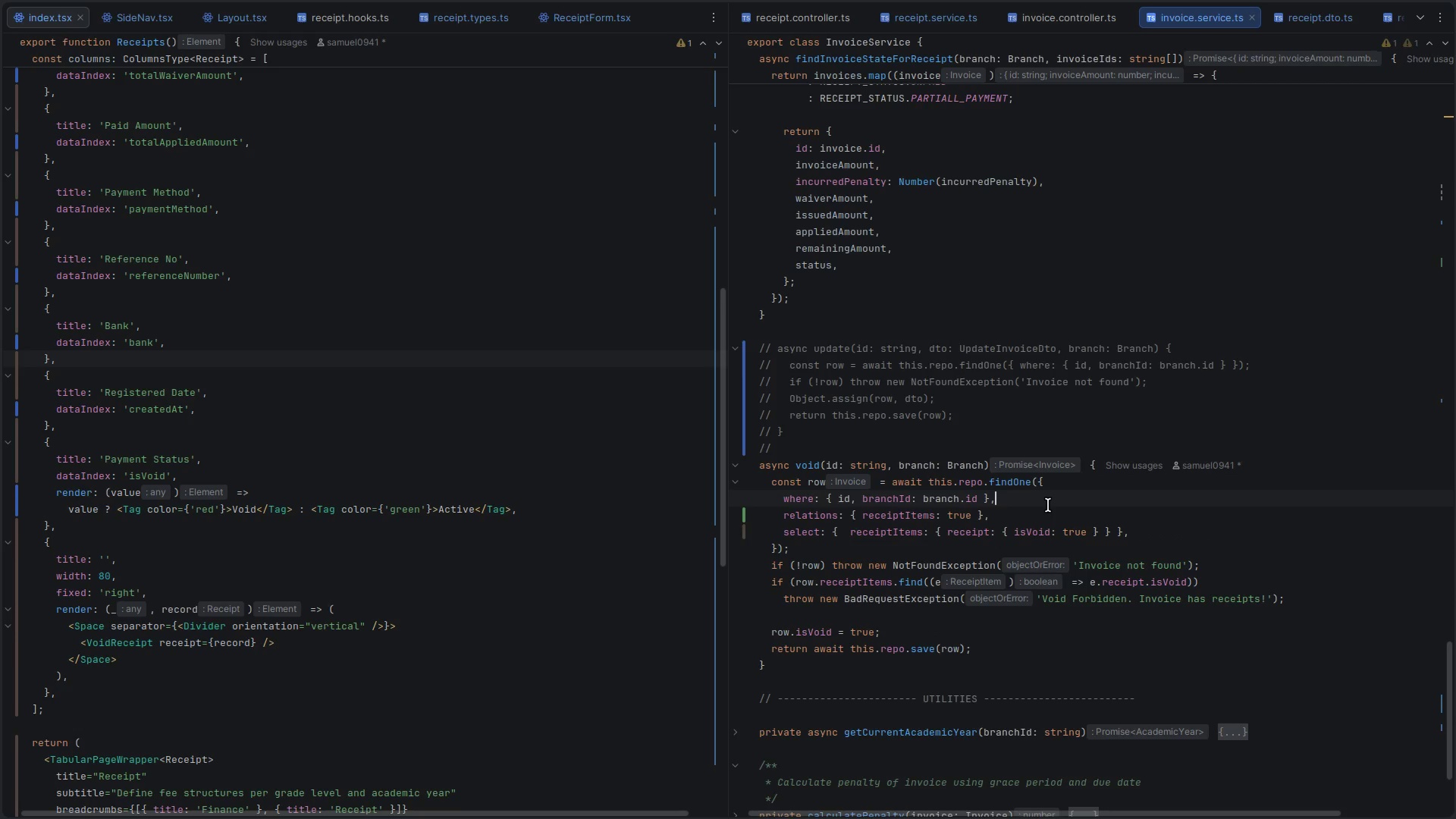 
key(Control+S)
 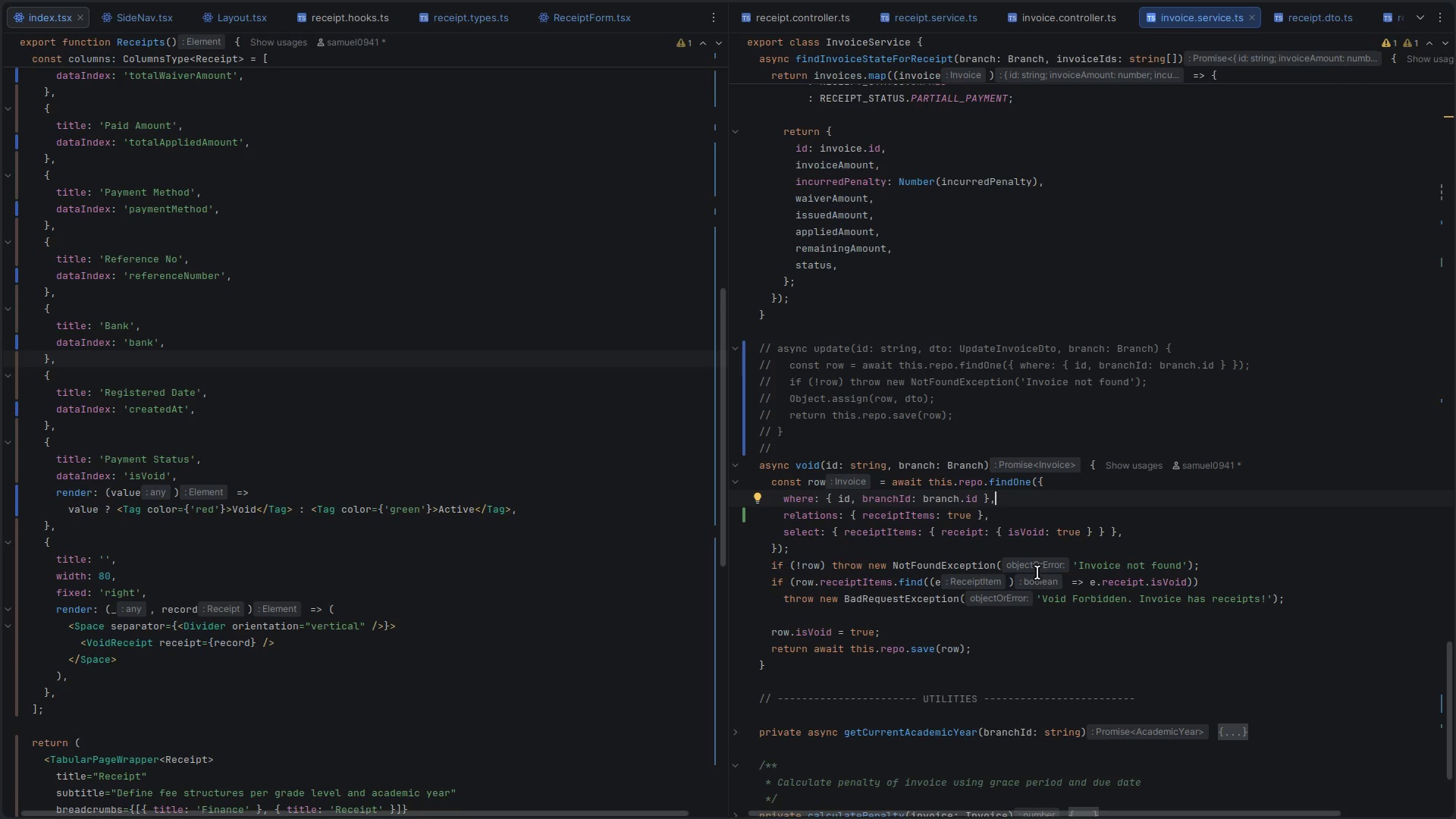 
key(Meta+MetaLeft)
 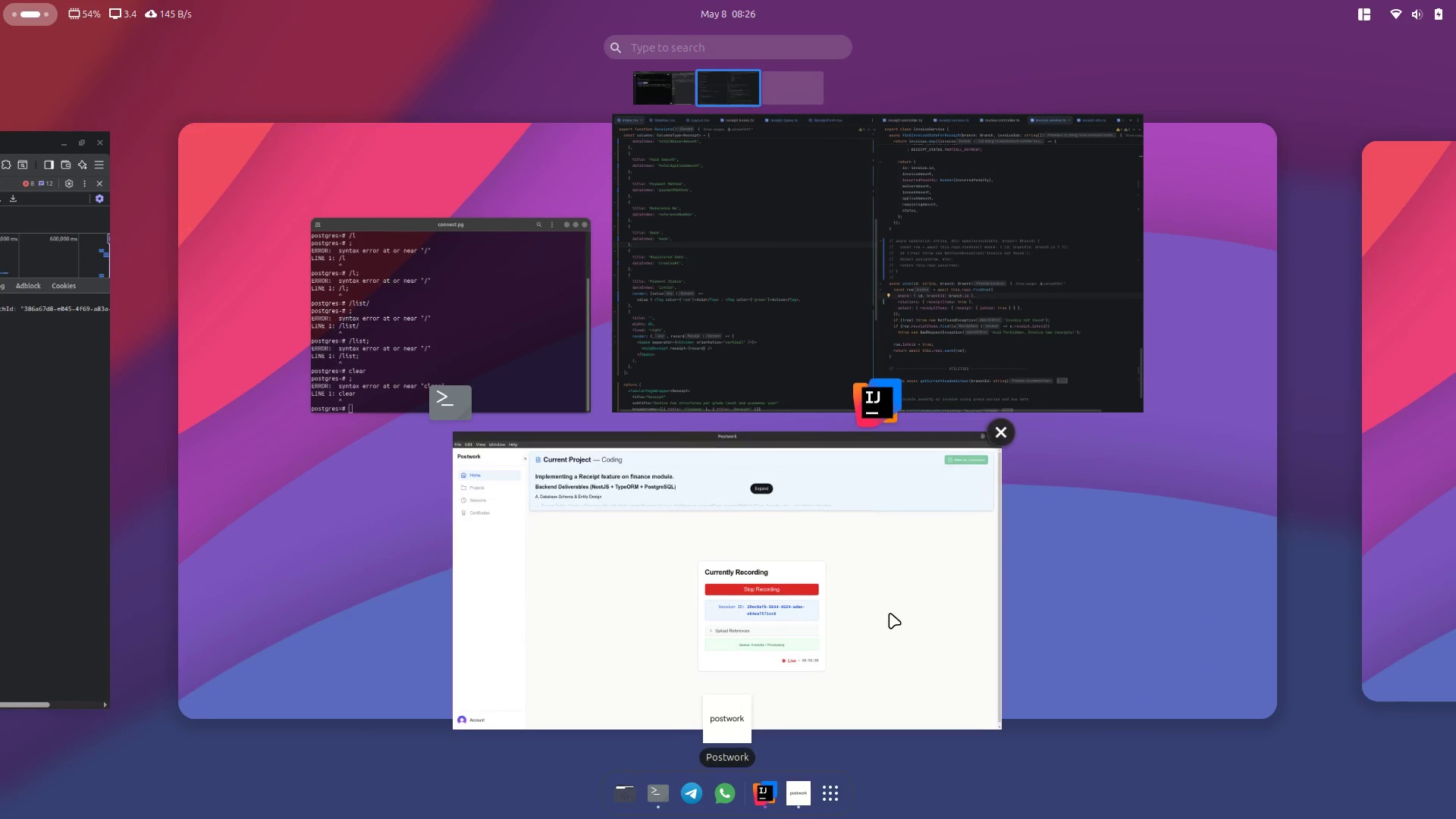 
scroll: coordinate [890, 613], scroll_direction: up, amount: 8.0
 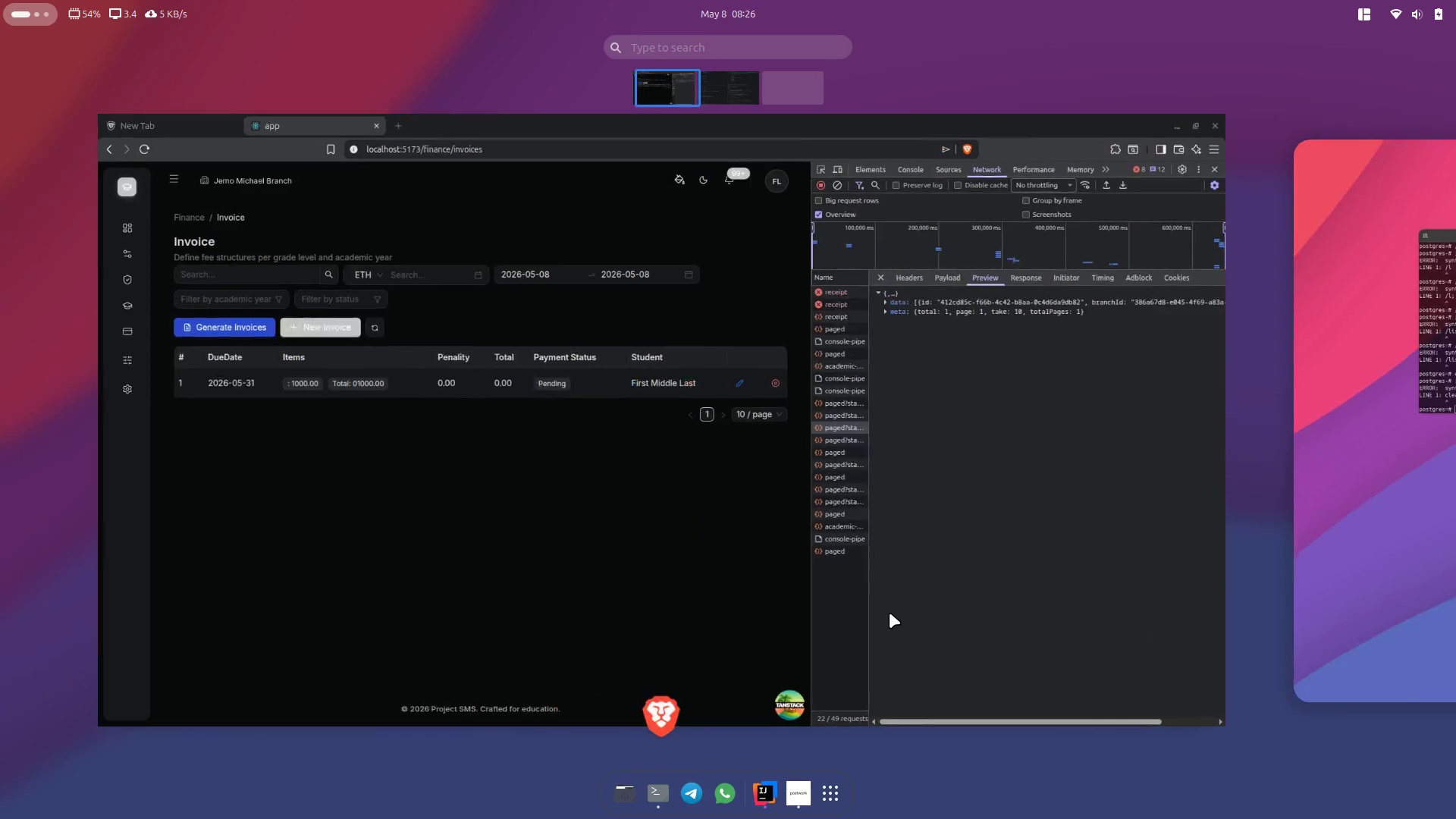 
left_click([760, 276])
 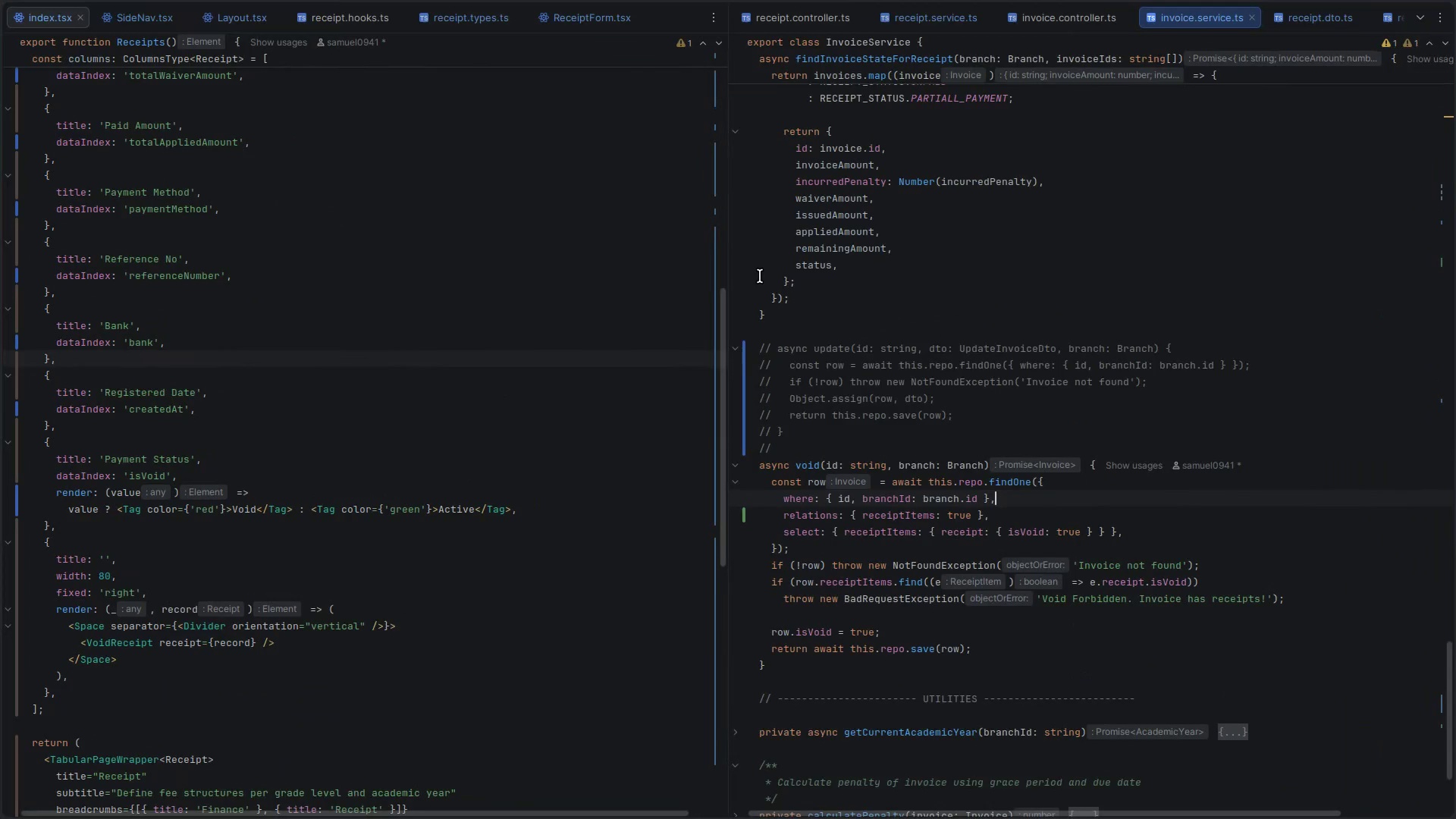 
scroll: coordinate [890, 613], scroll_direction: down, amount: 11.0
 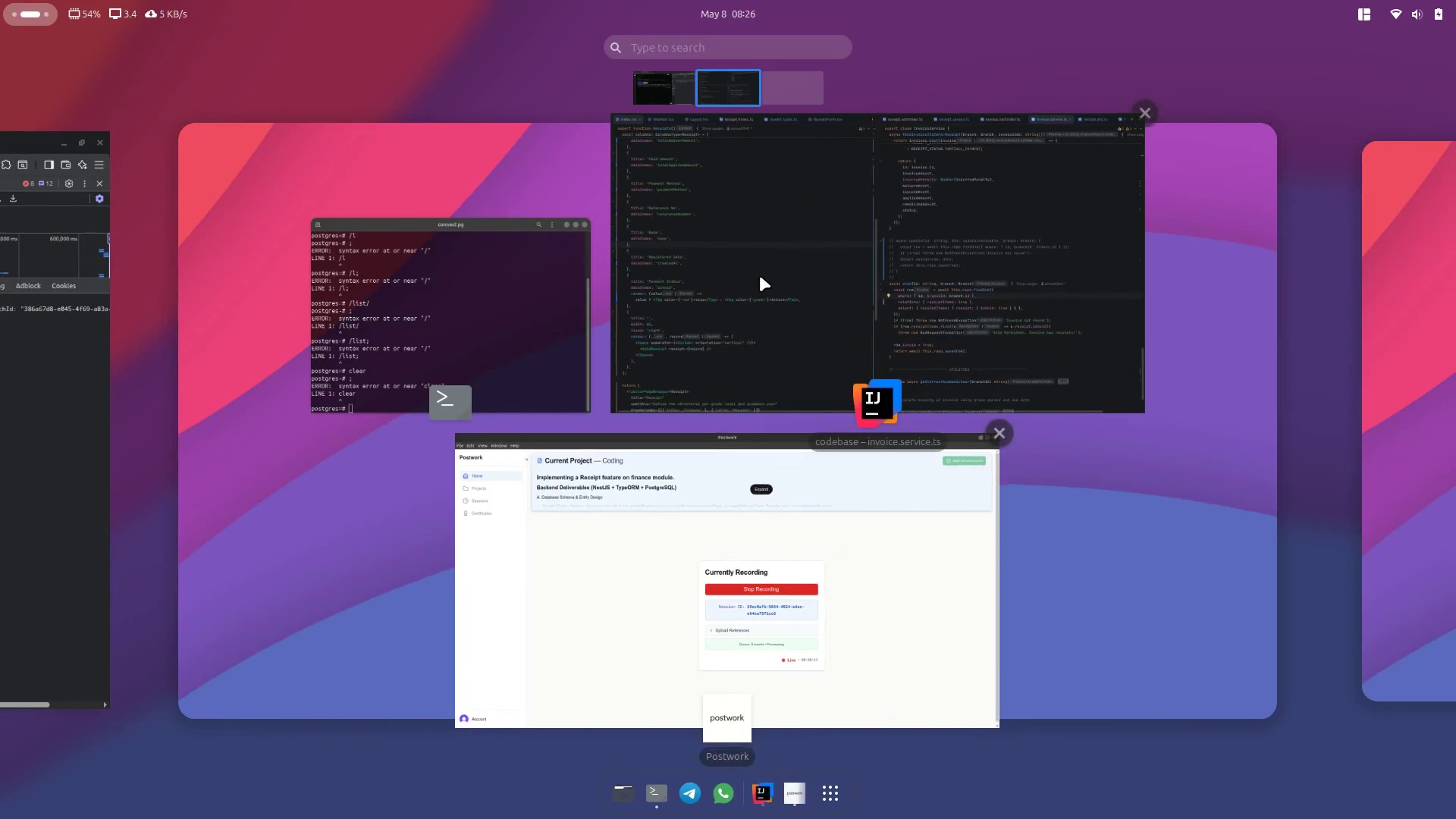 
key(Meta+MetaLeft)
 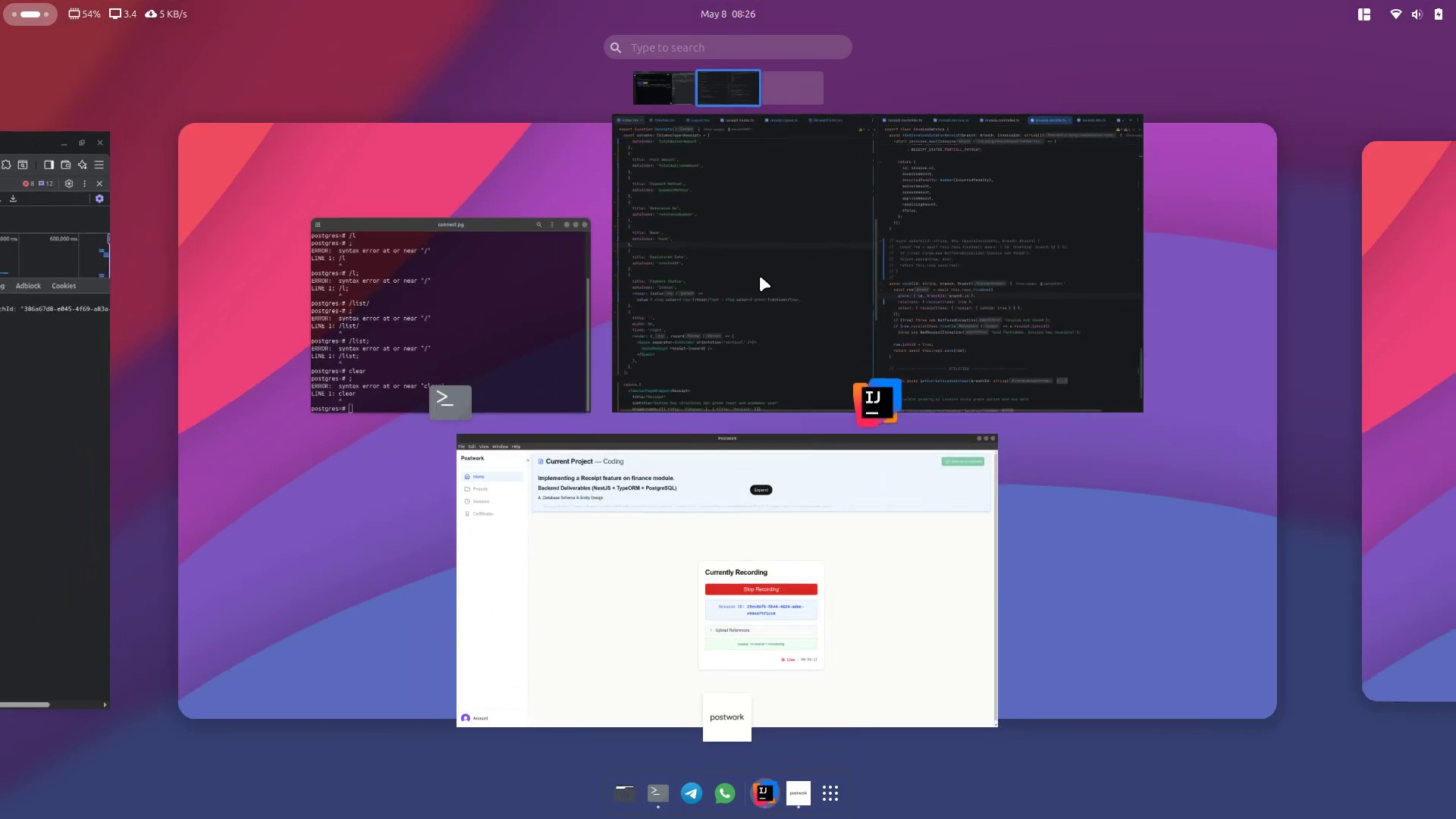 
left_click([618, 290])
 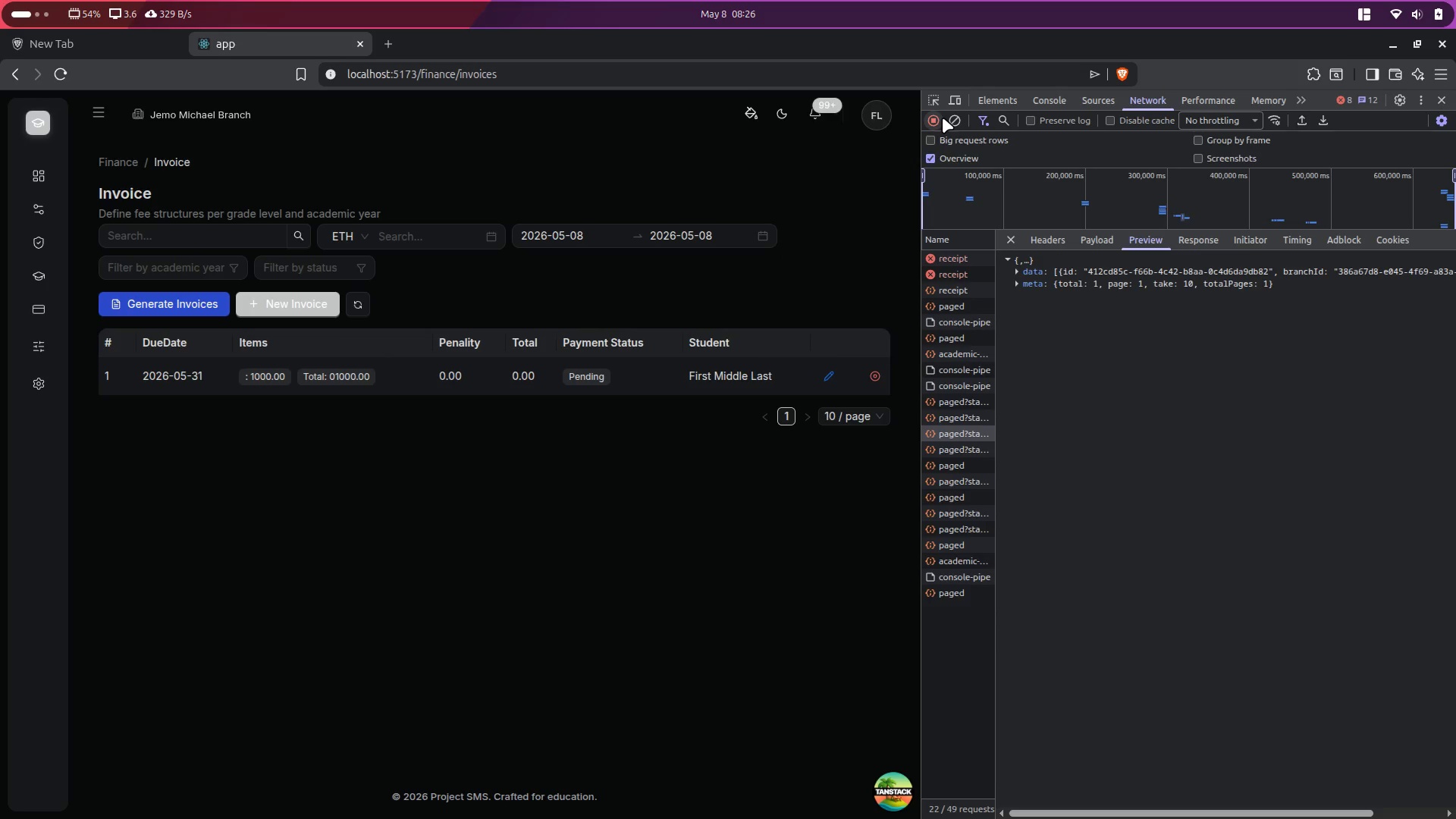 
scroll: coordinate [760, 276], scroll_direction: up, amount: 9.0
 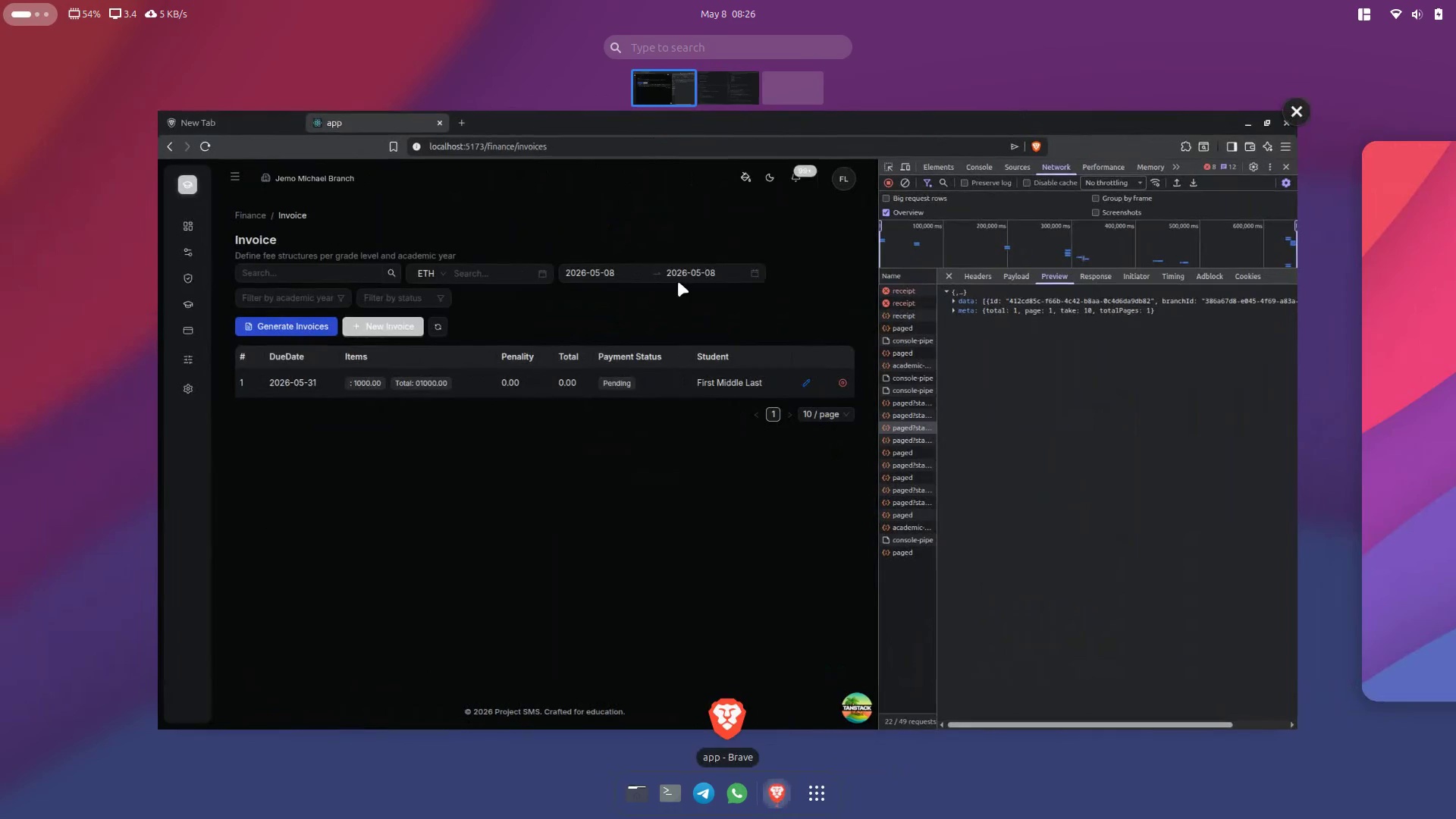 
left_click([952, 118])
 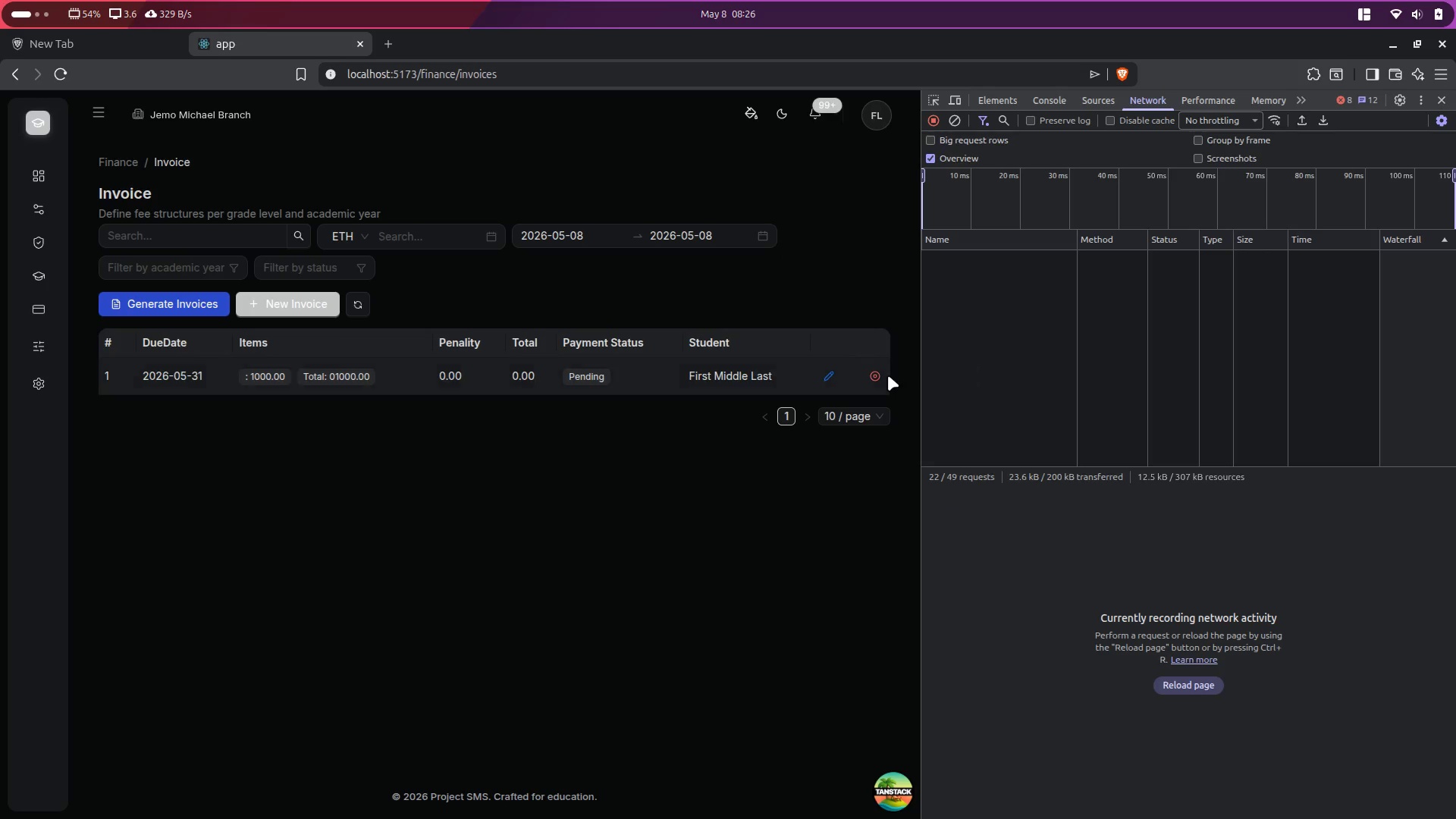 
left_click([879, 375])
 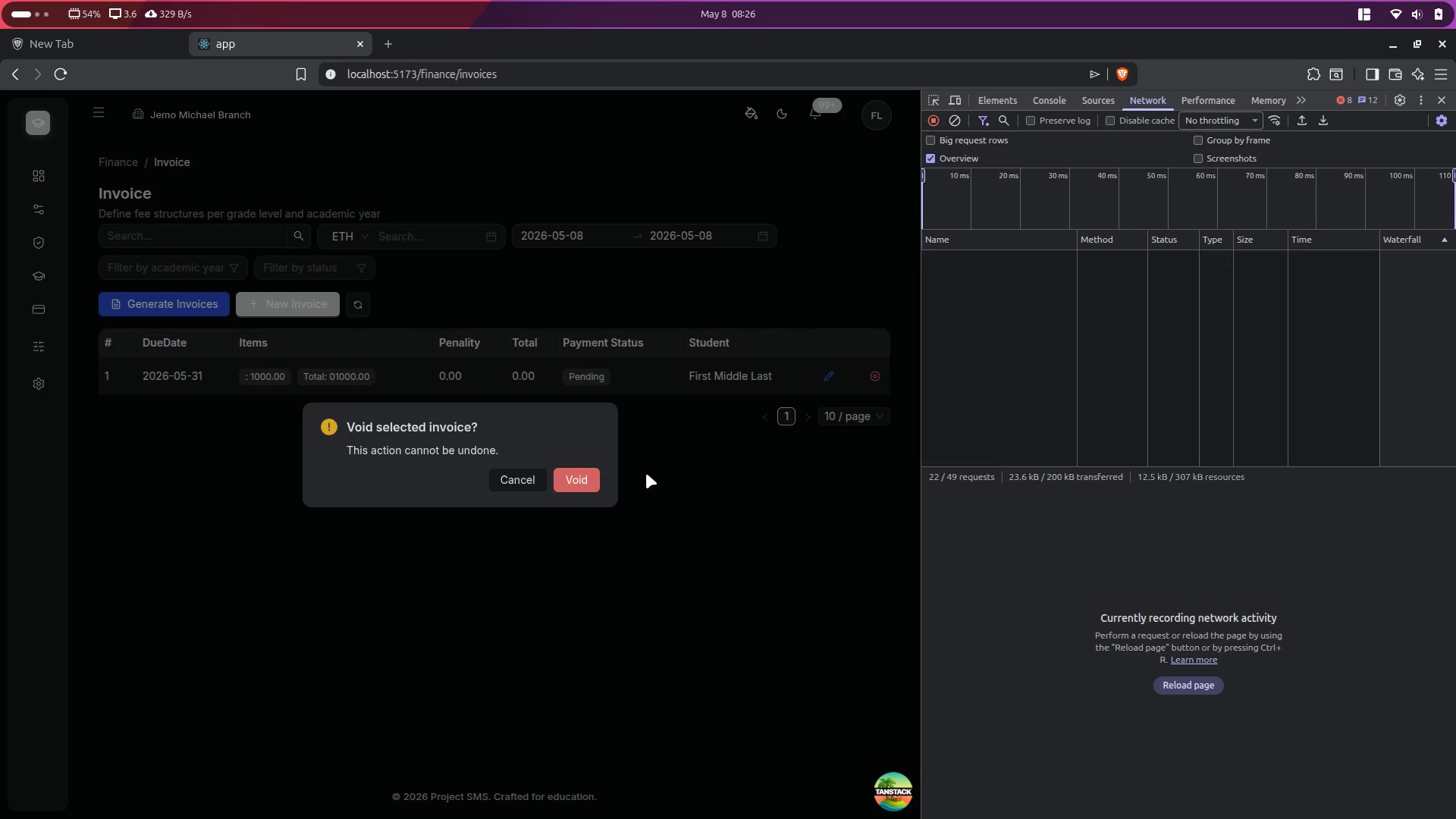 
left_click([594, 485])
 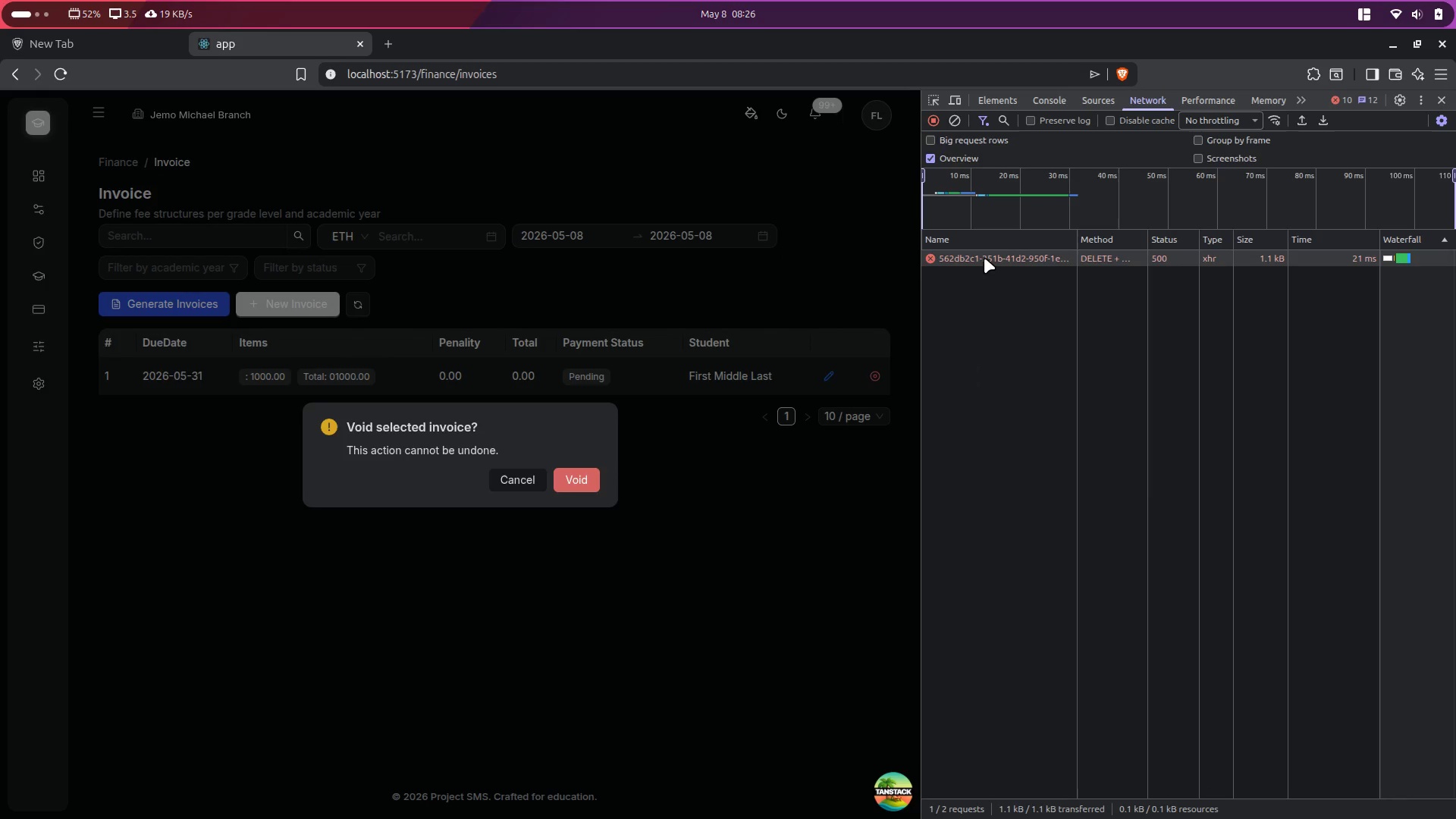 
left_click([984, 258])
 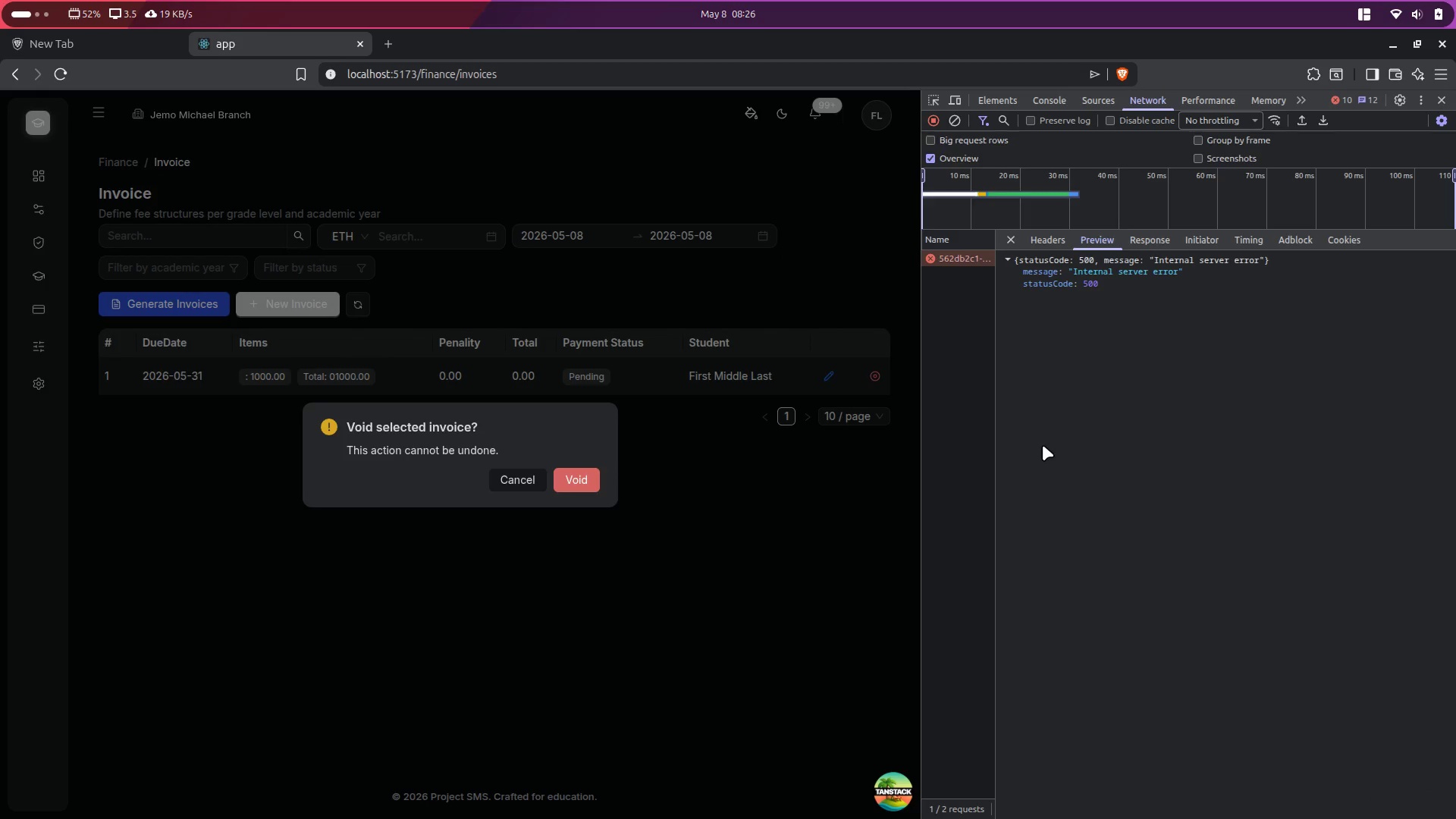 
key(Meta+MetaLeft)
 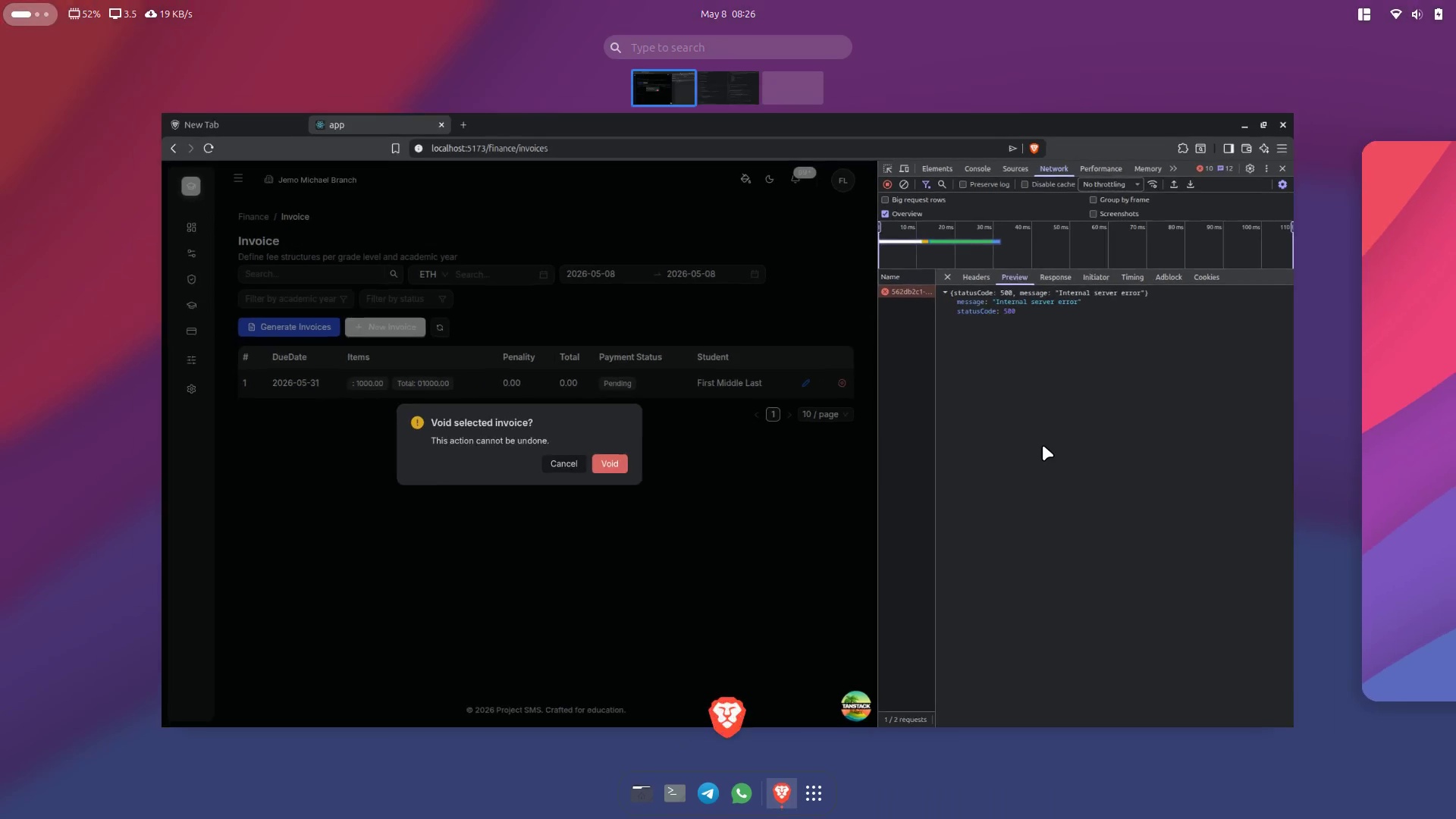 
left_click([988, 334])
 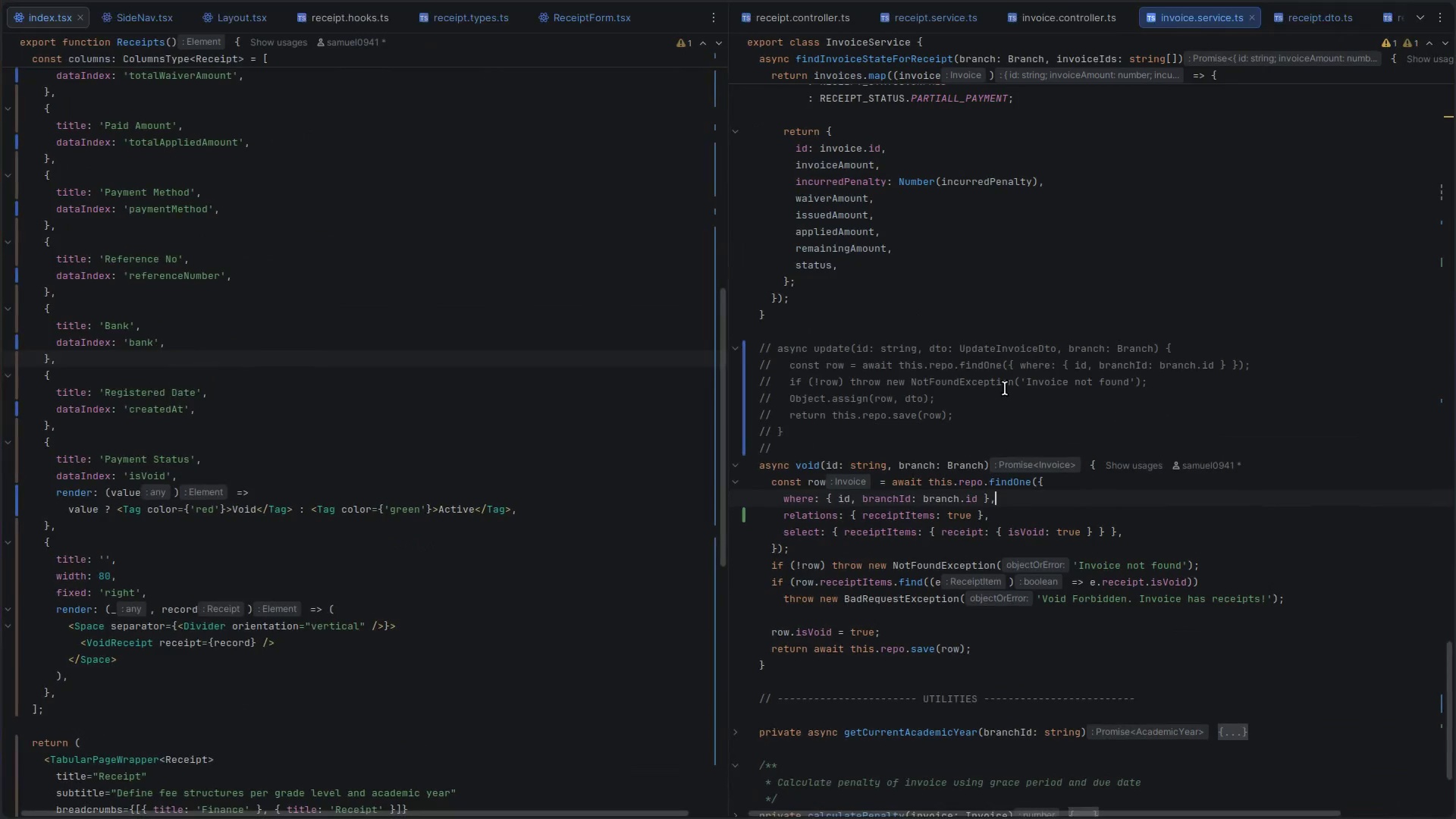 
left_click([1015, 417])
 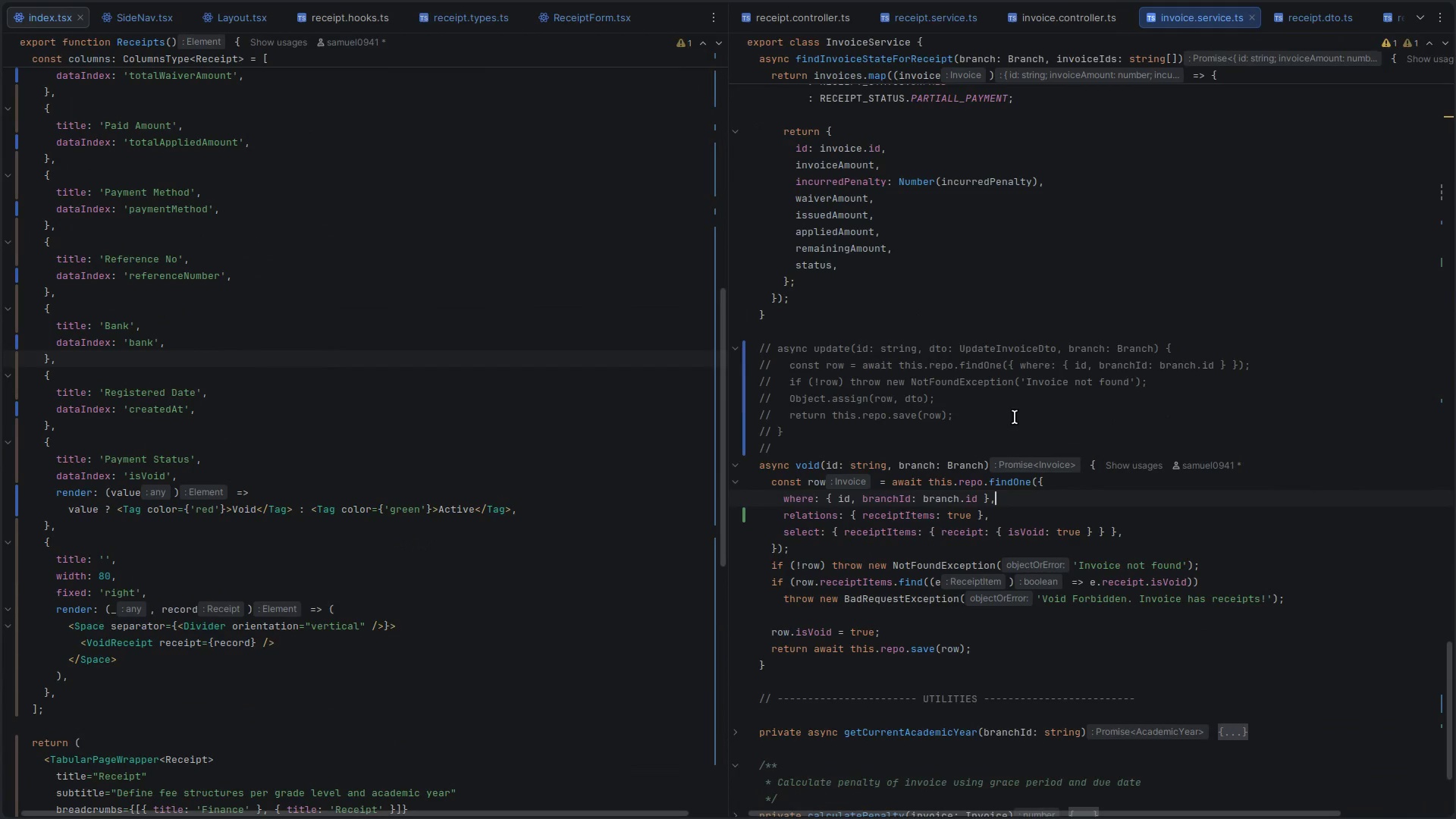 
scroll: coordinate [1043, 445], scroll_direction: down, amount: 5.0
 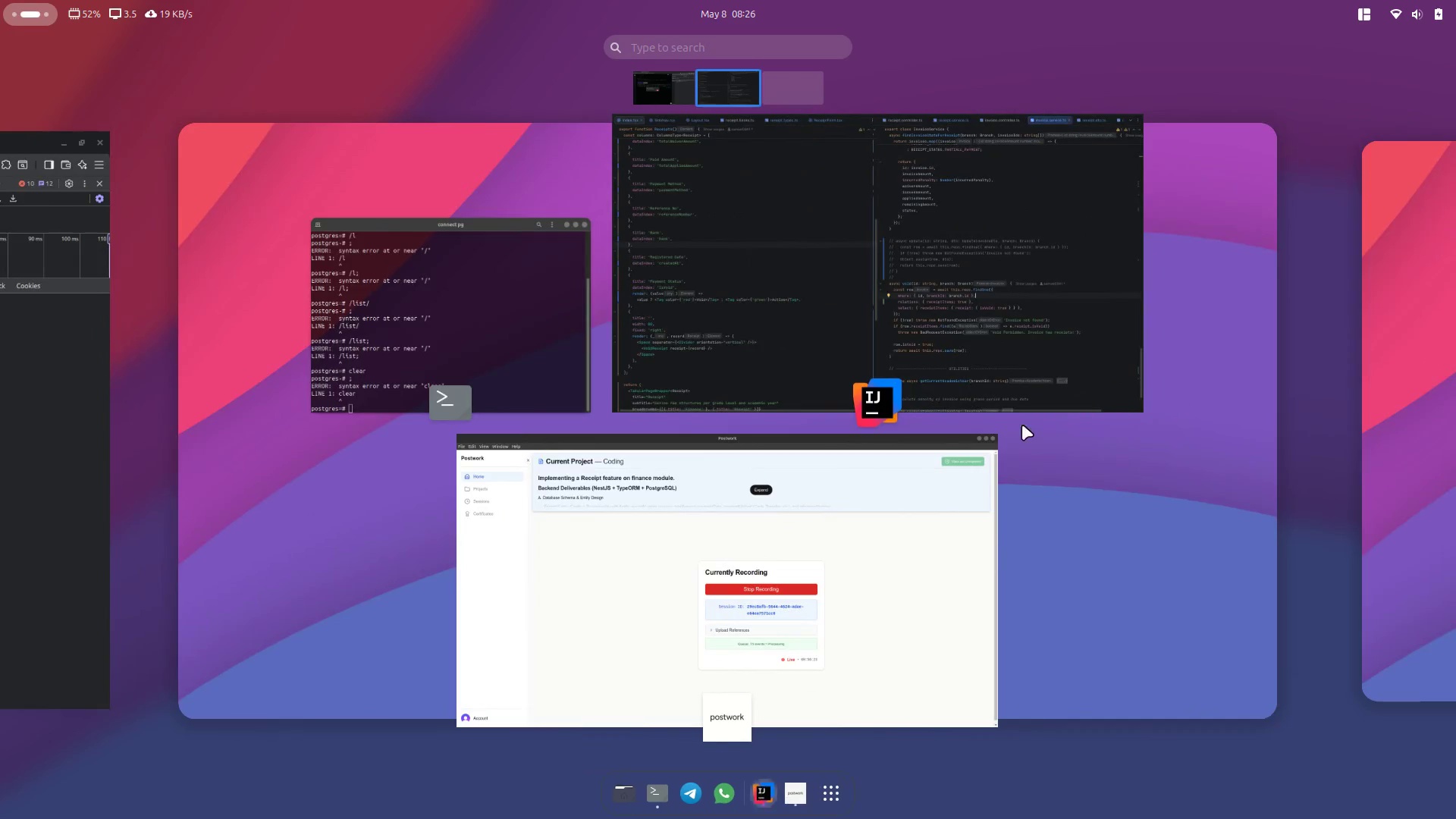 
key(Control+ControlLeft)
 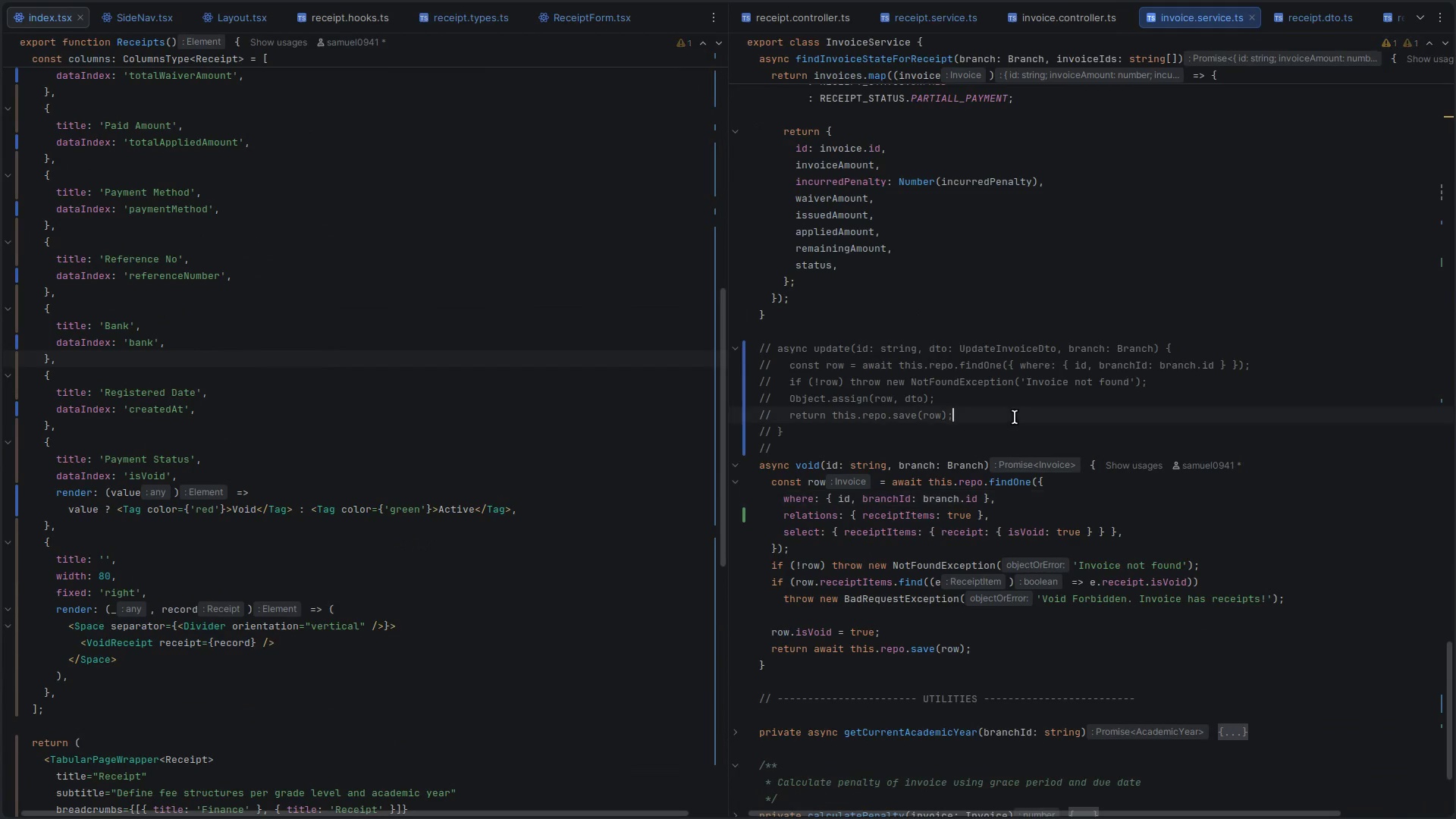 
key(Control+Backquote)
 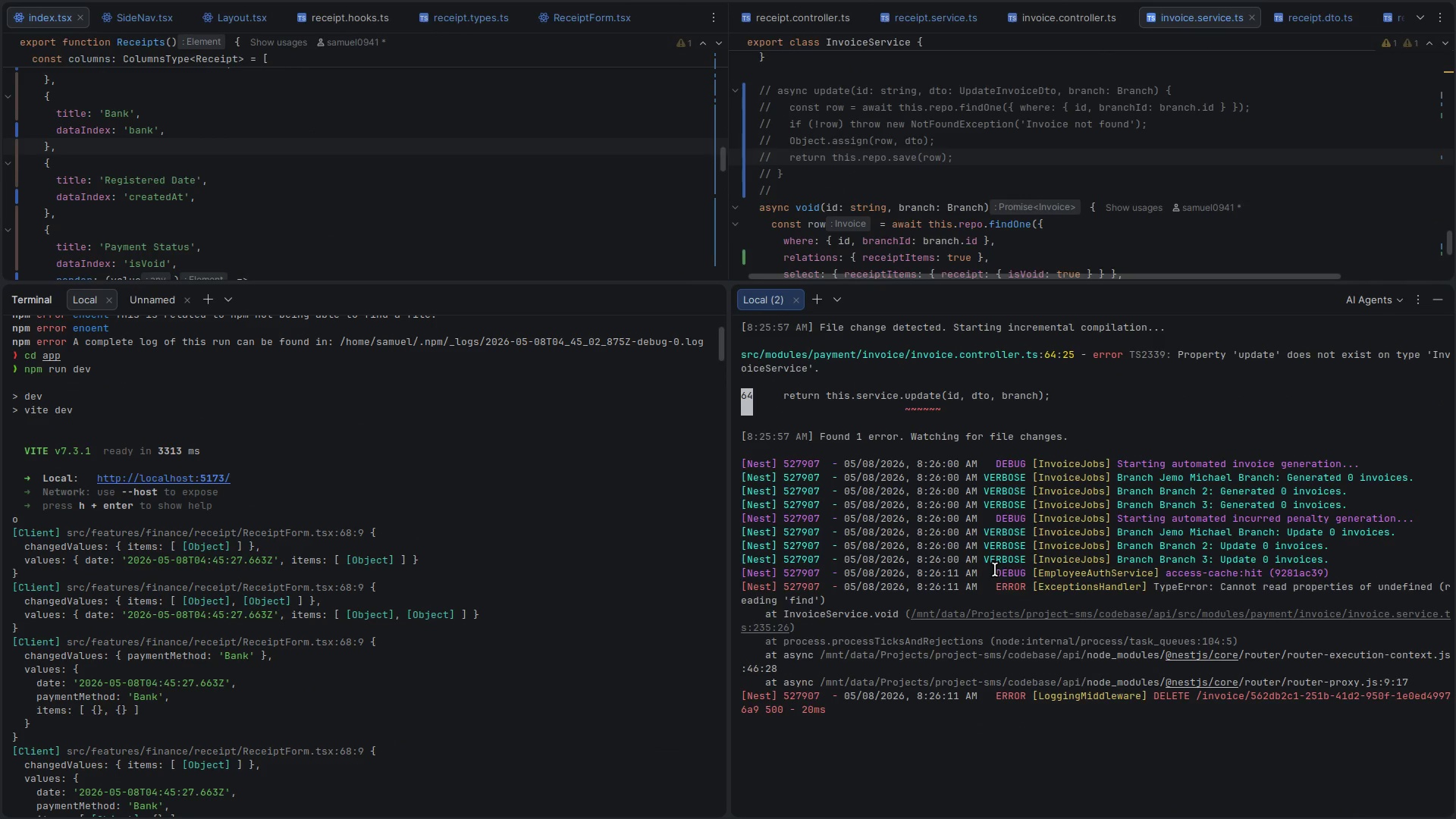 
scroll: coordinate [995, 570], scroll_direction: down, amount: 4.0
 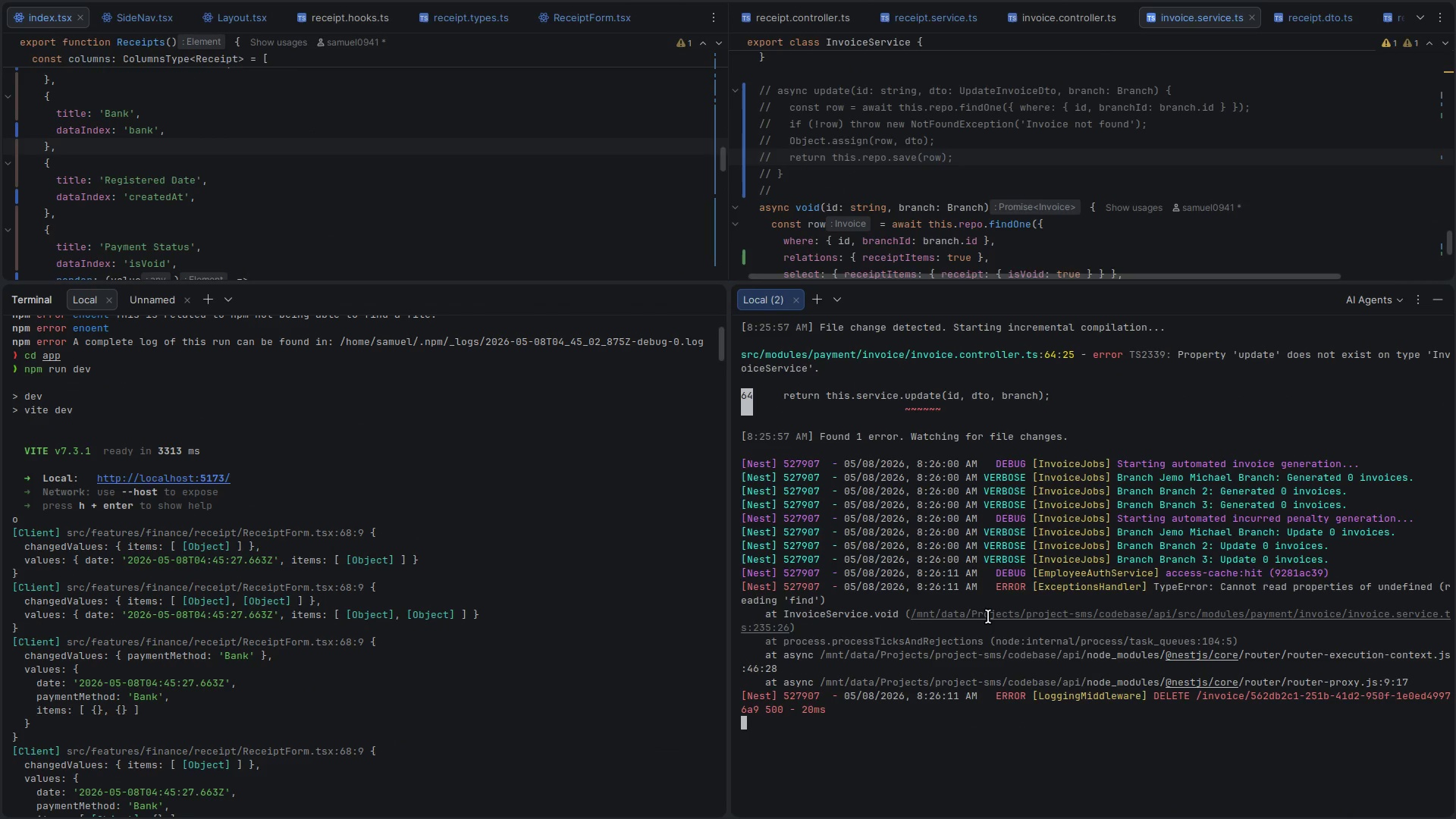 
hold_key(key=ControlLeft, duration=1.1)
left_click([768, 632])
 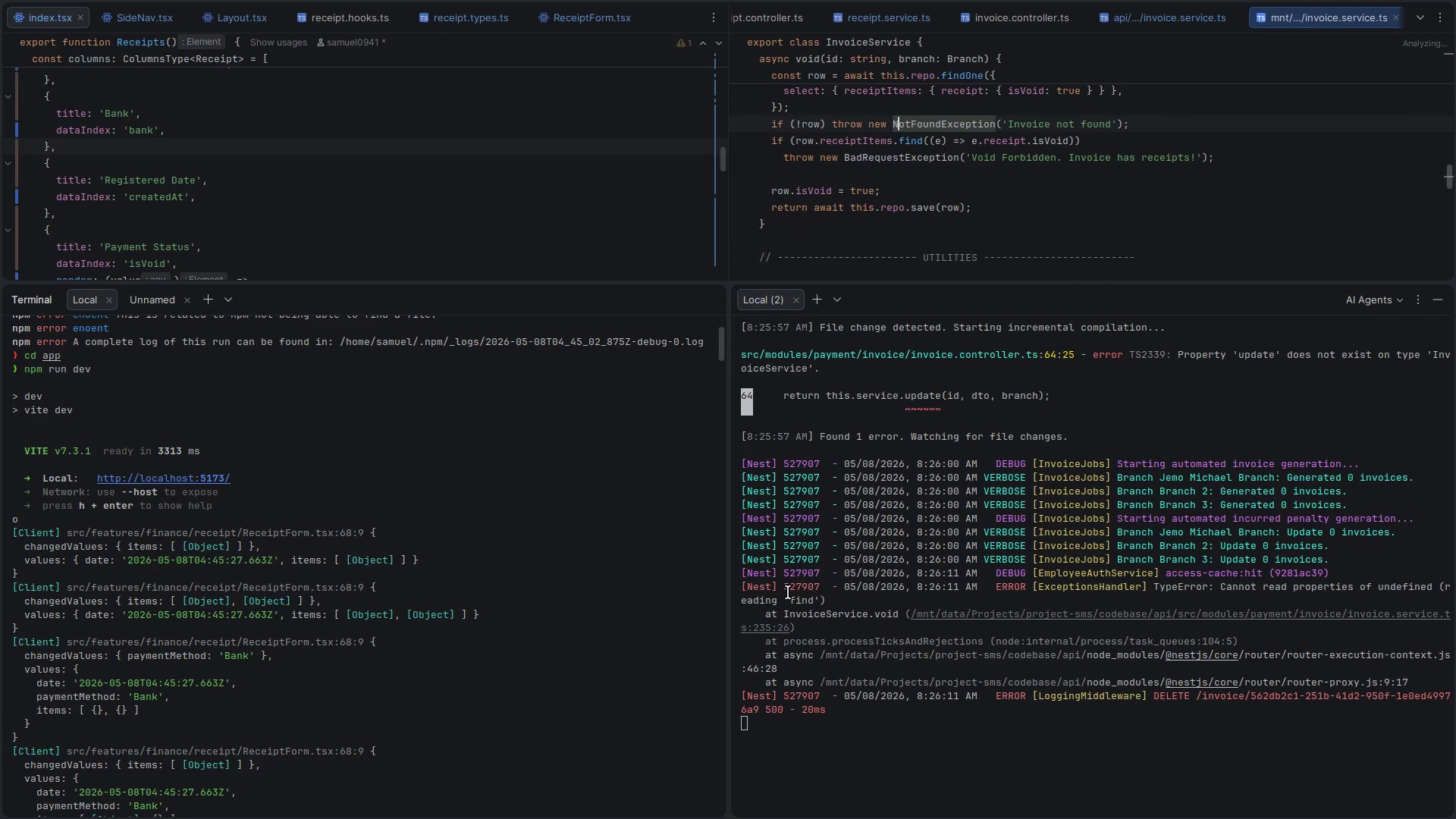 
key(Control+Backquote)
 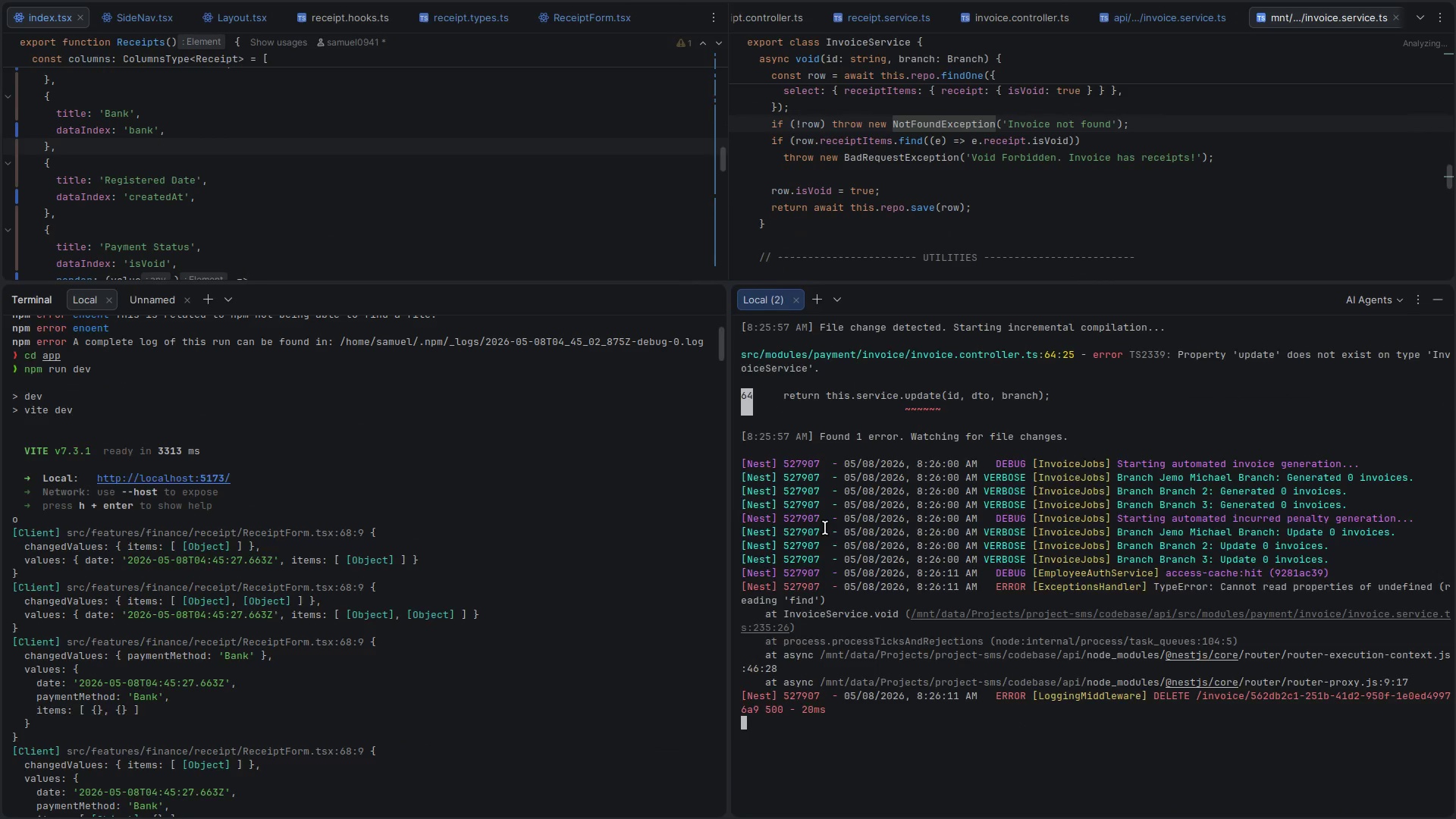 
key(Control+Backquote)
 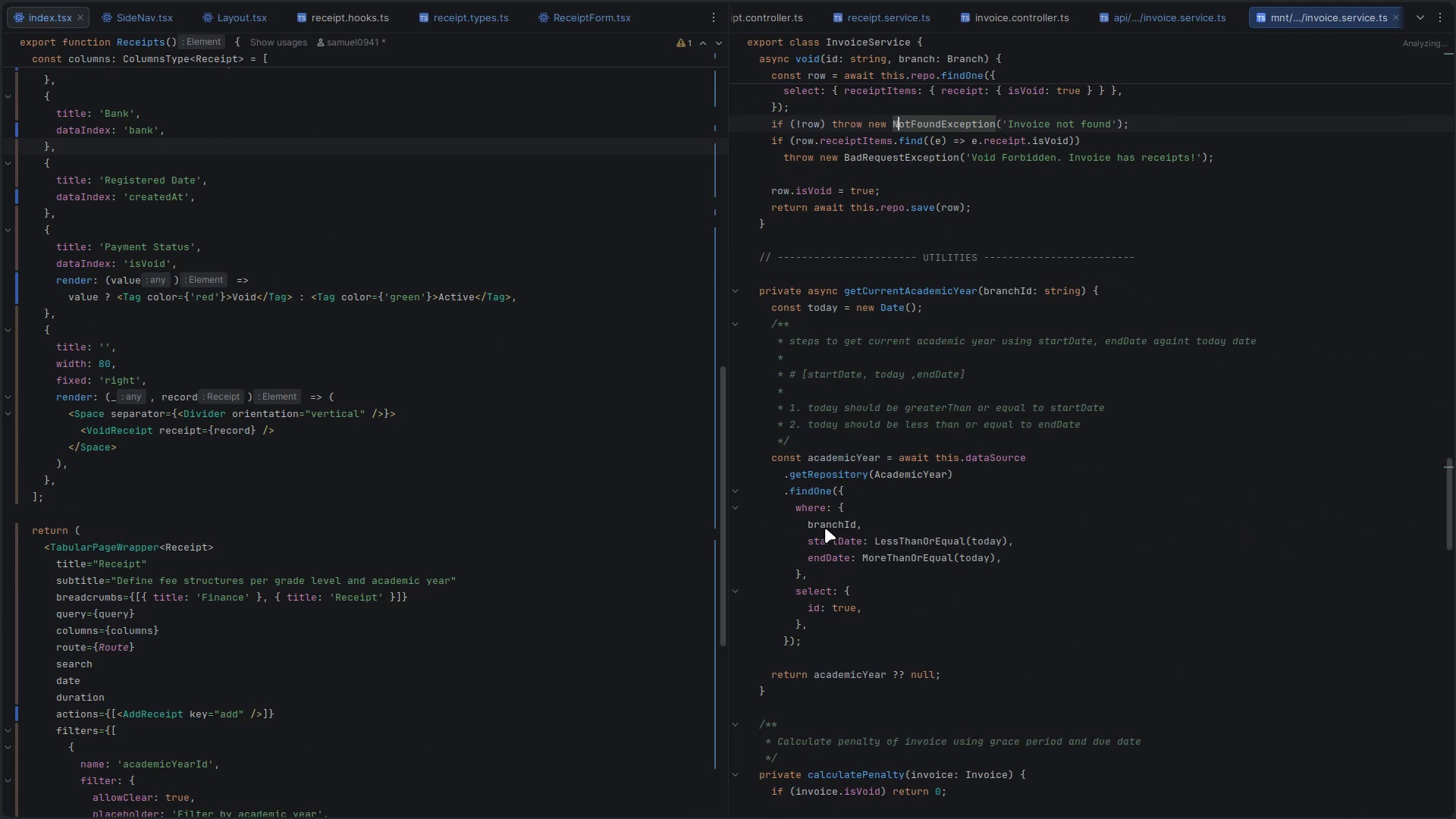 
scroll: coordinate [825, 528], scroll_direction: up, amount: 6.0
 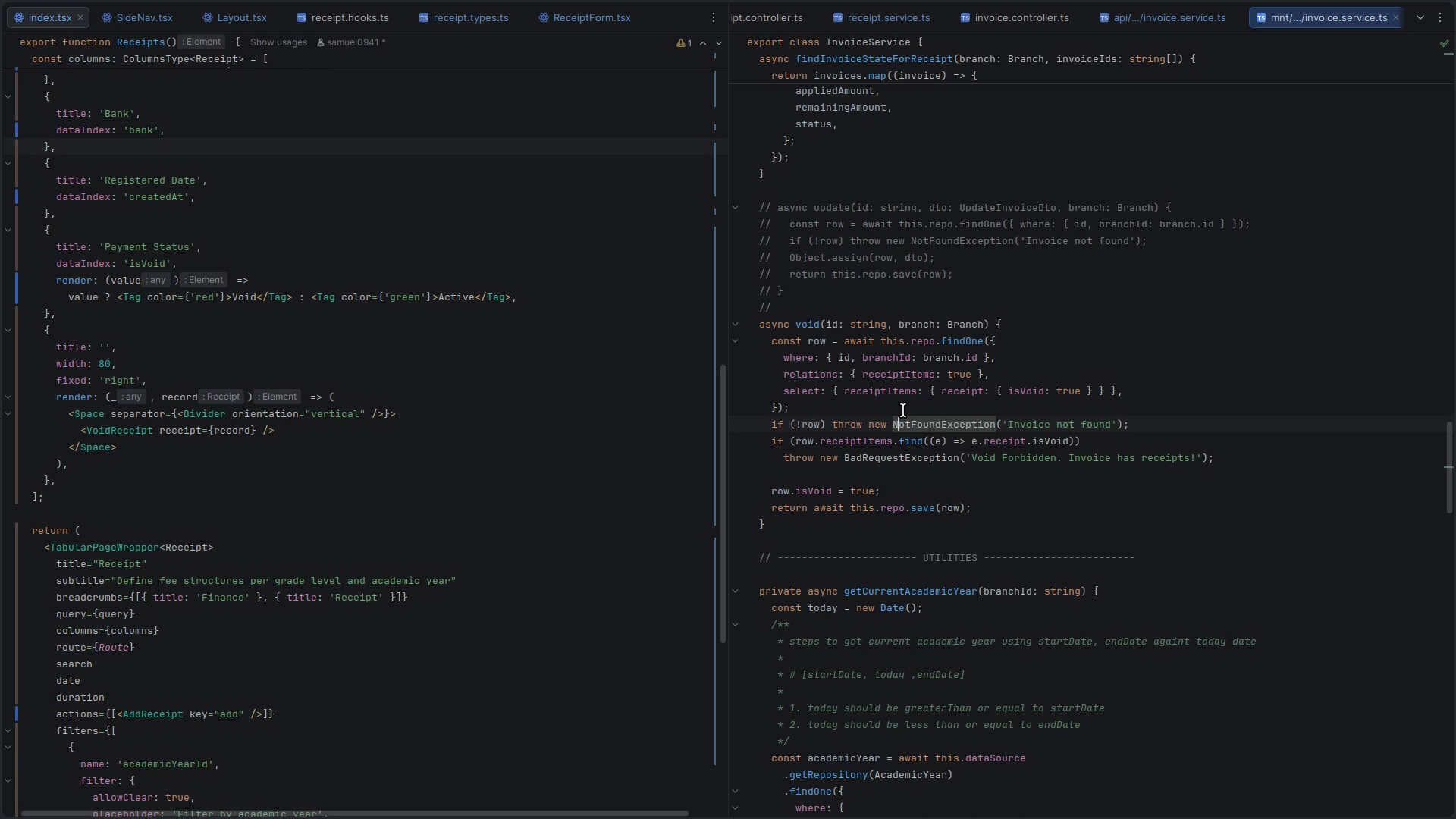 
key(Control+Backquote)
 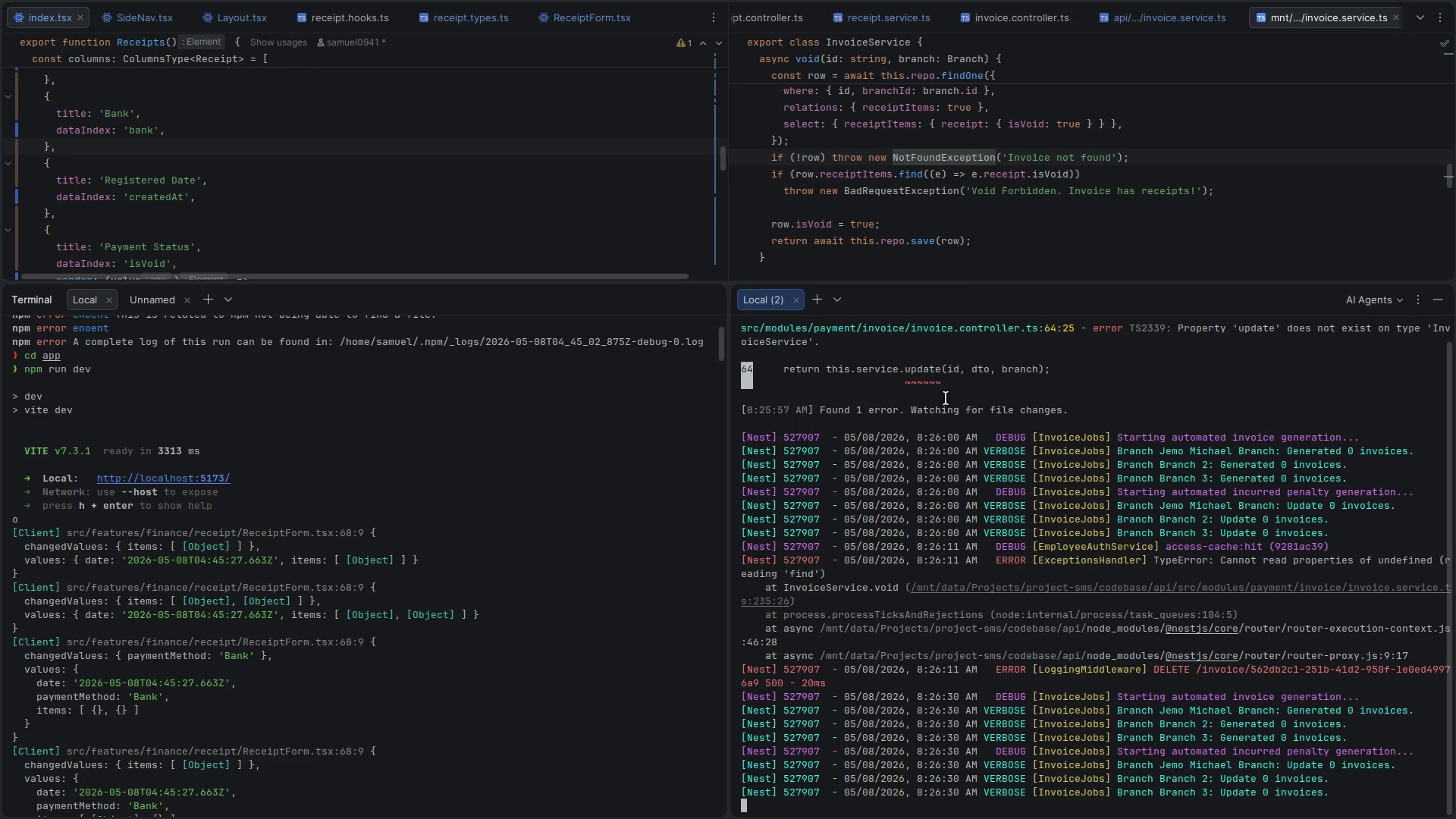 
hold_key(key=ControlLeft, duration=3.08)
 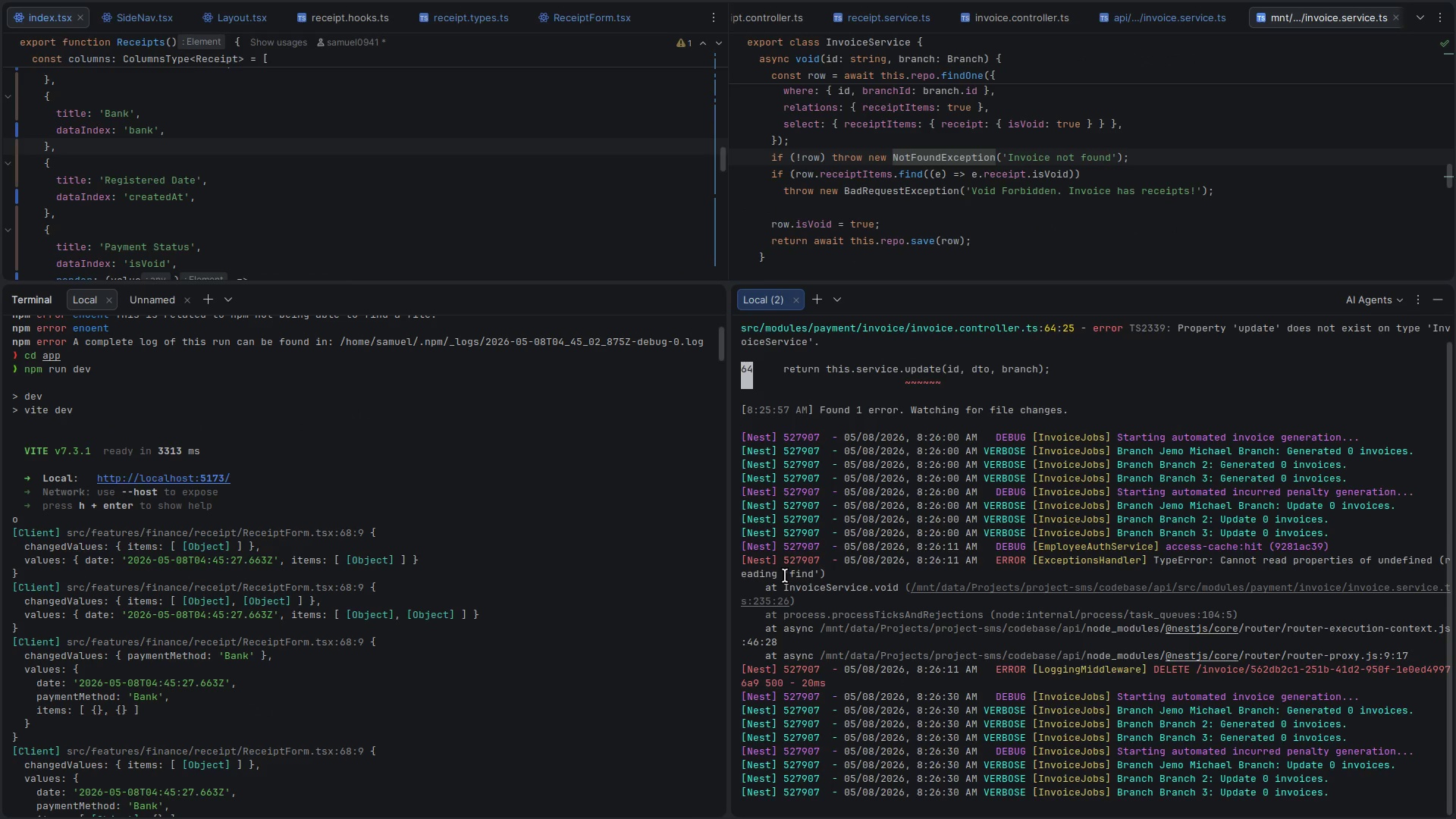 
key(Meta+MetaLeft)
 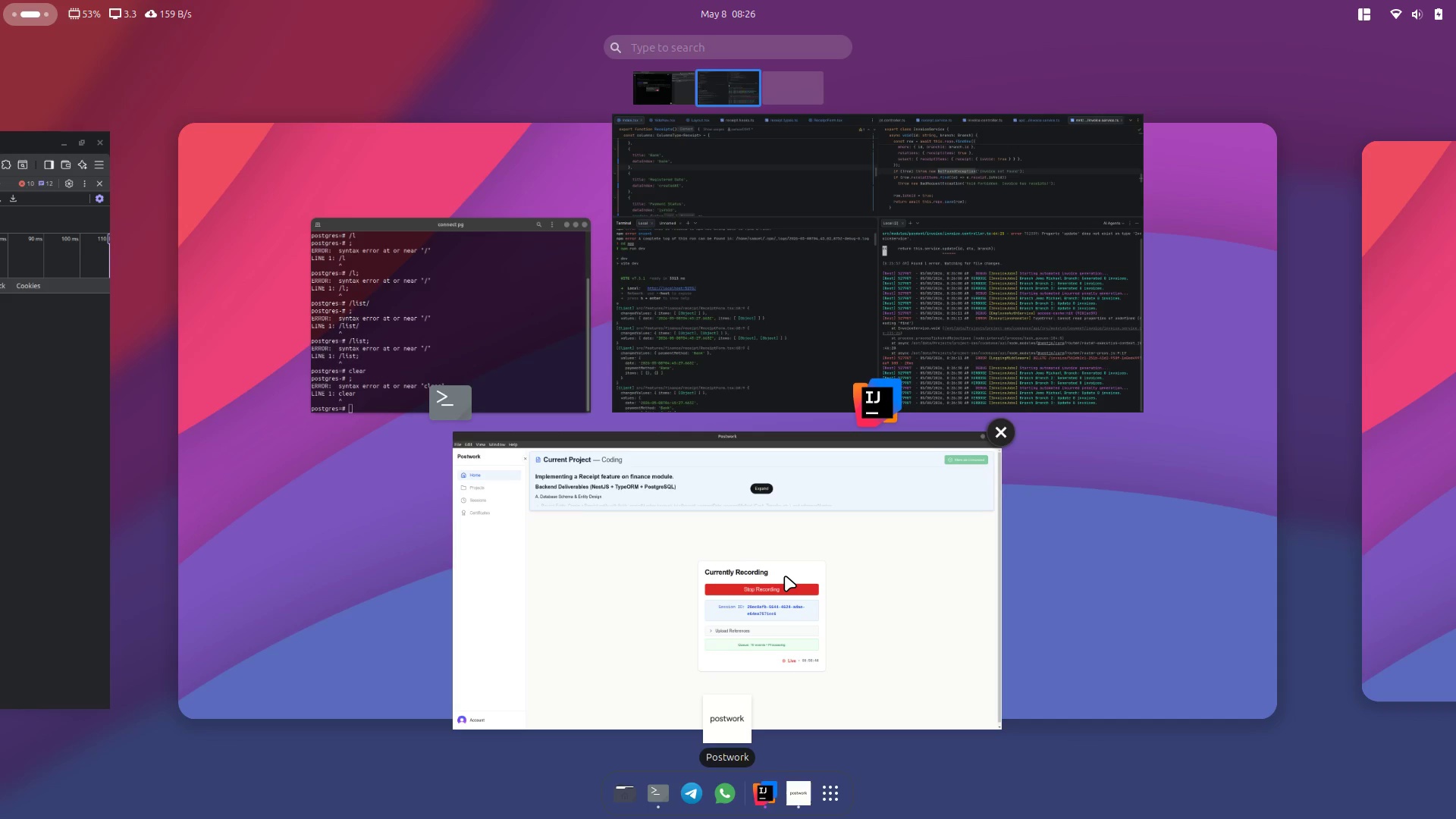 
key(Meta+MetaLeft)
 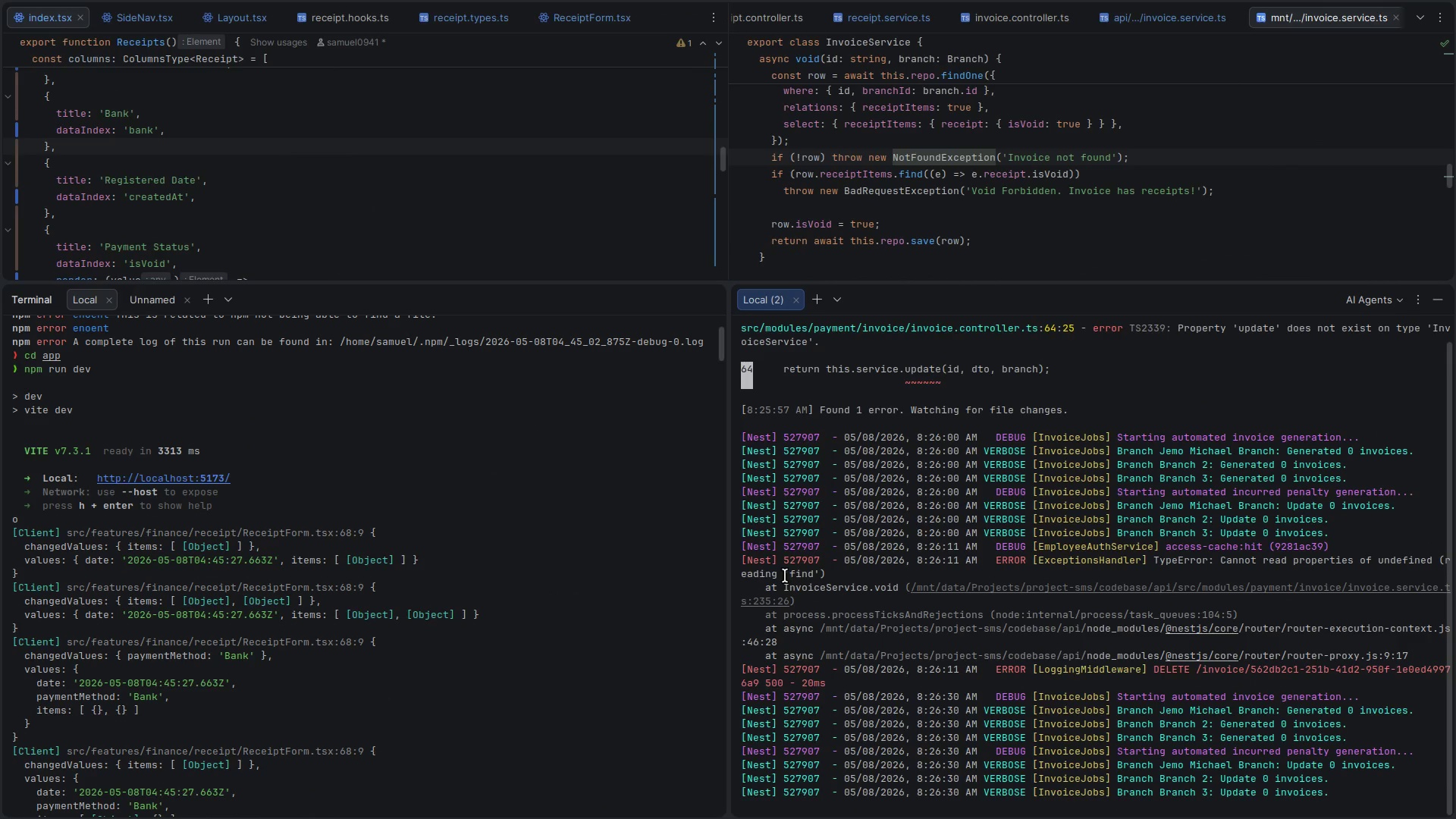 
wait(6.39)
 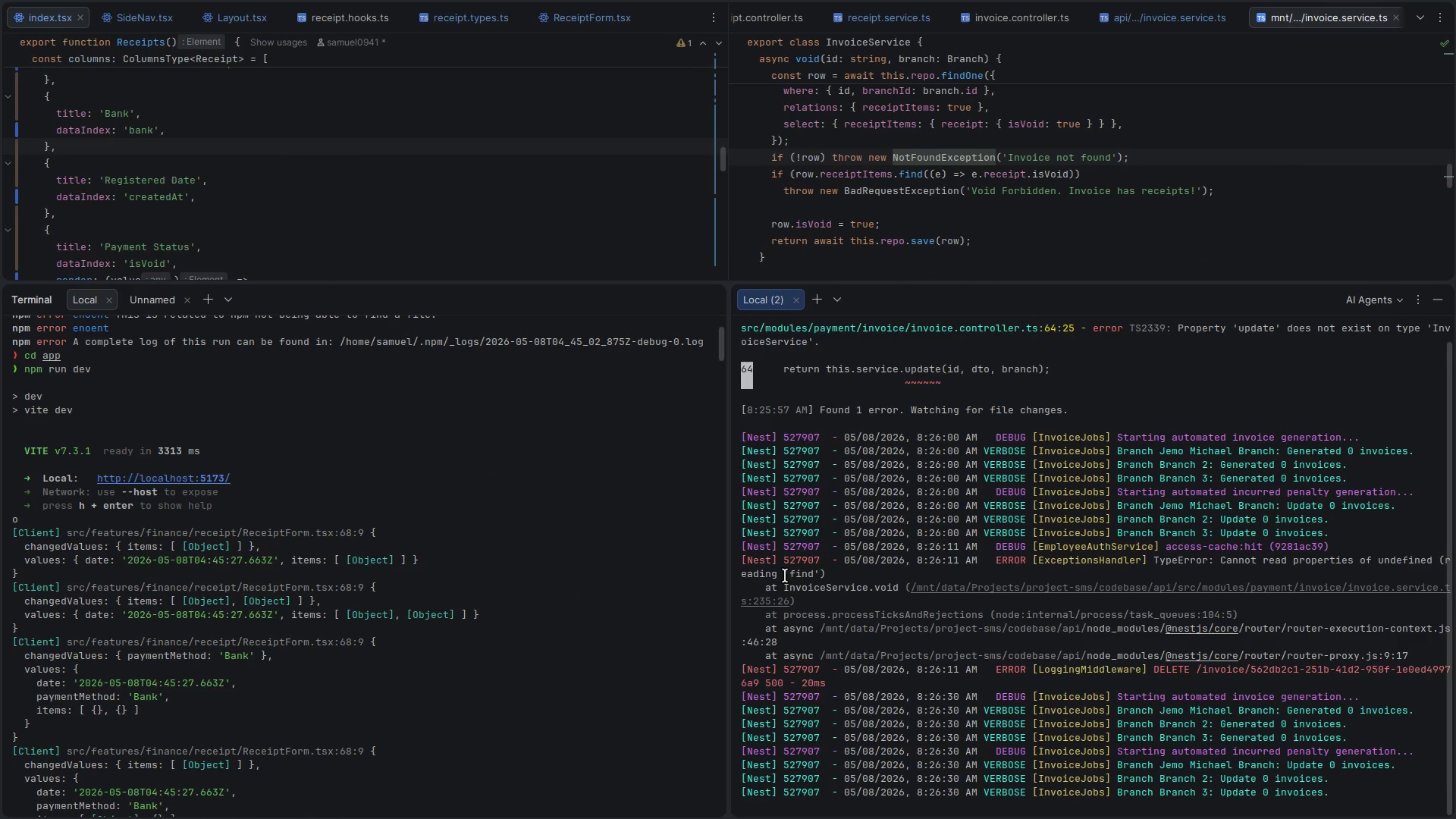 
key(Control+Backquote)
 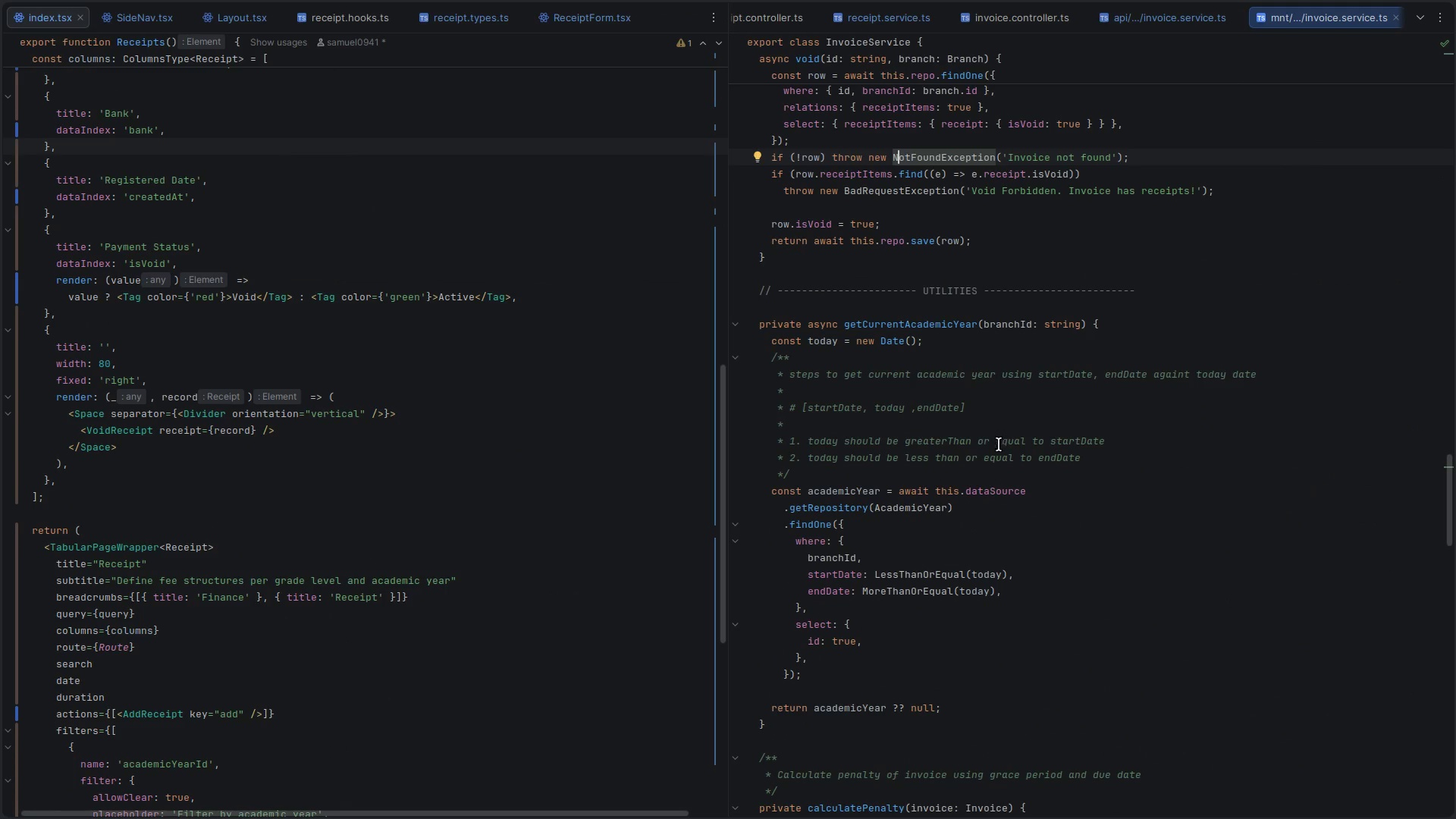 
left_click_drag(start_coordinate=[974, 390], to_coordinate=[1037, 391])
 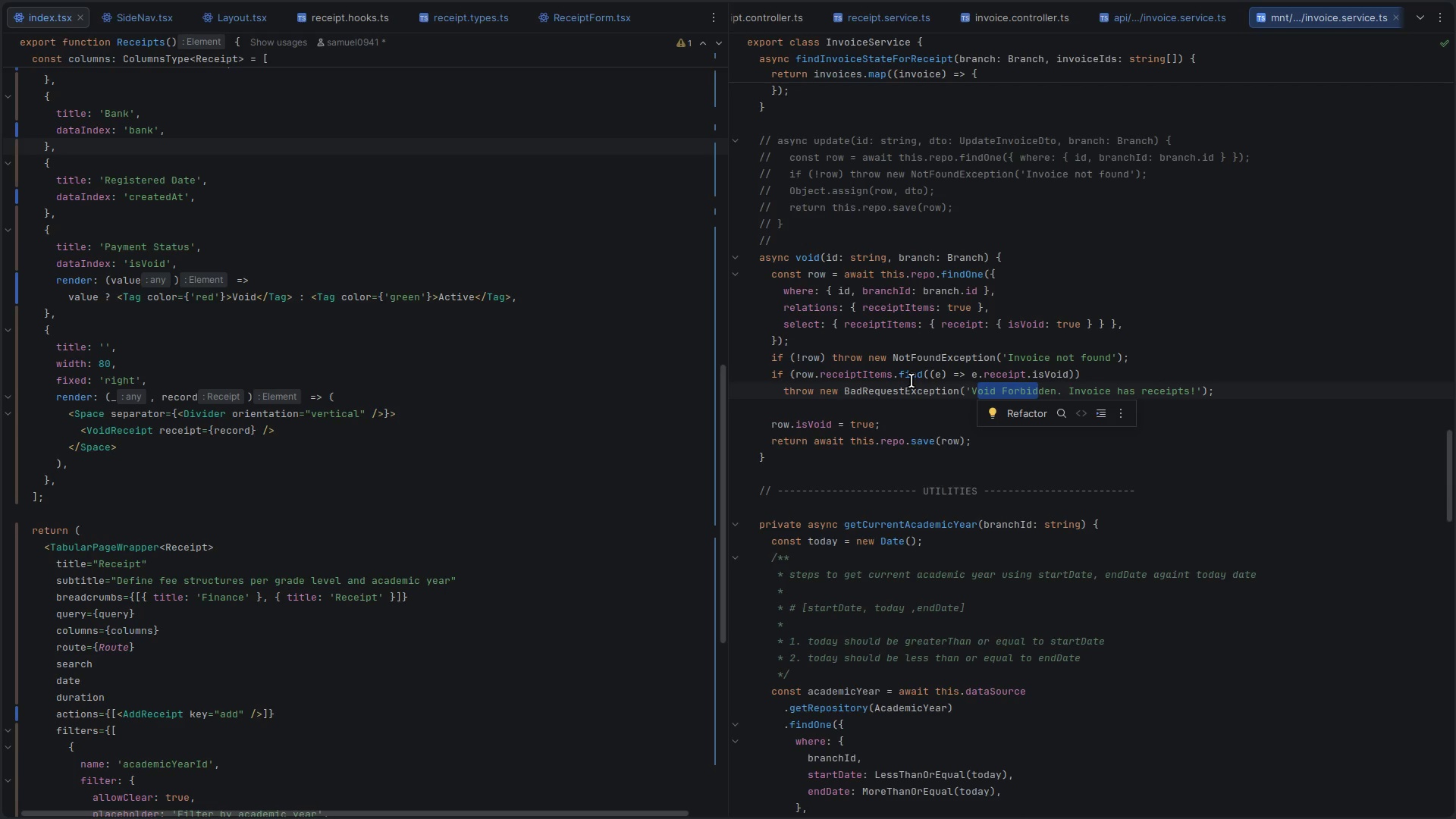 
scroll: coordinate [993, 464], scroll_direction: up, amount: 4.0
 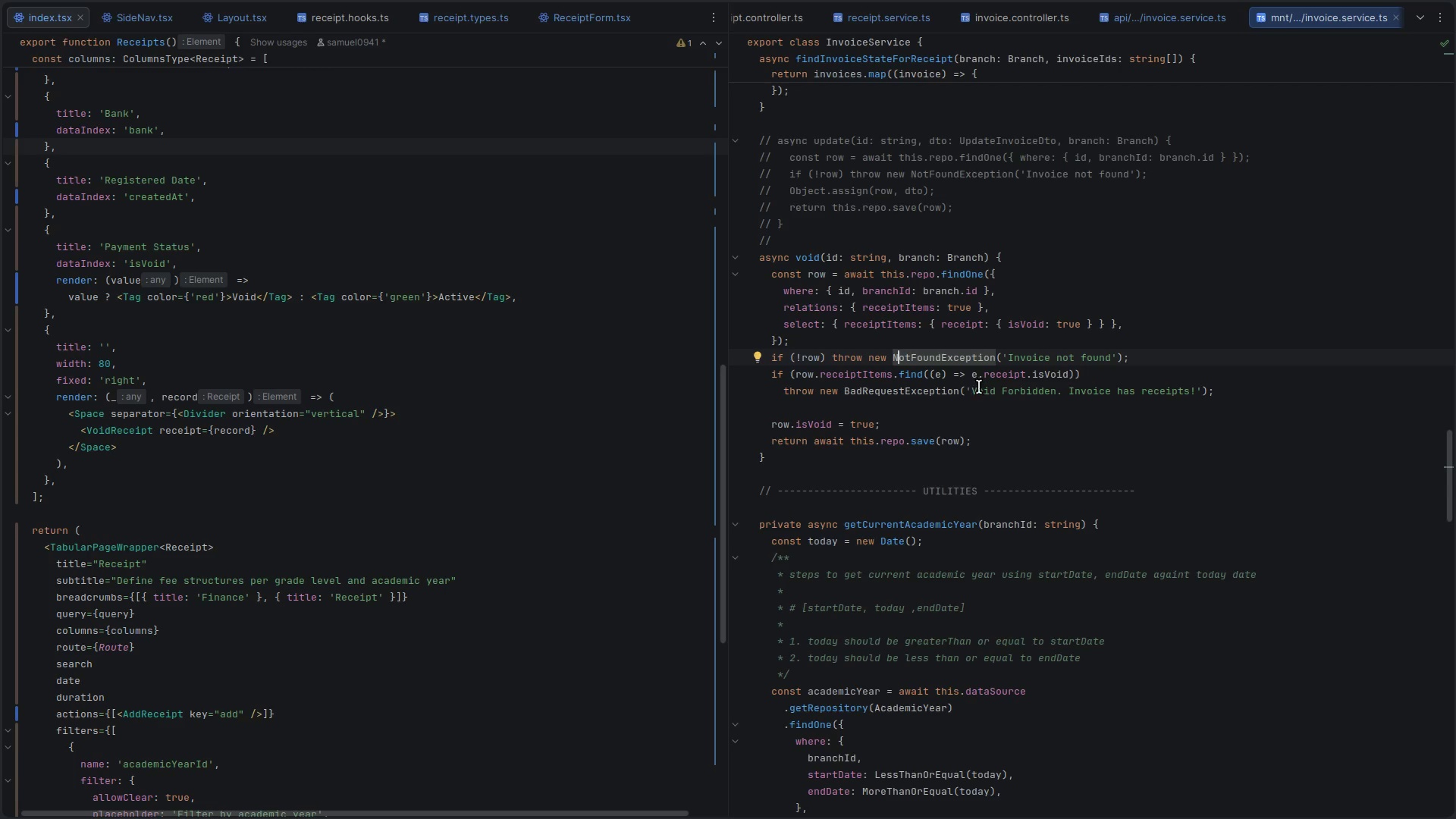 
key(Control+Backquote)
 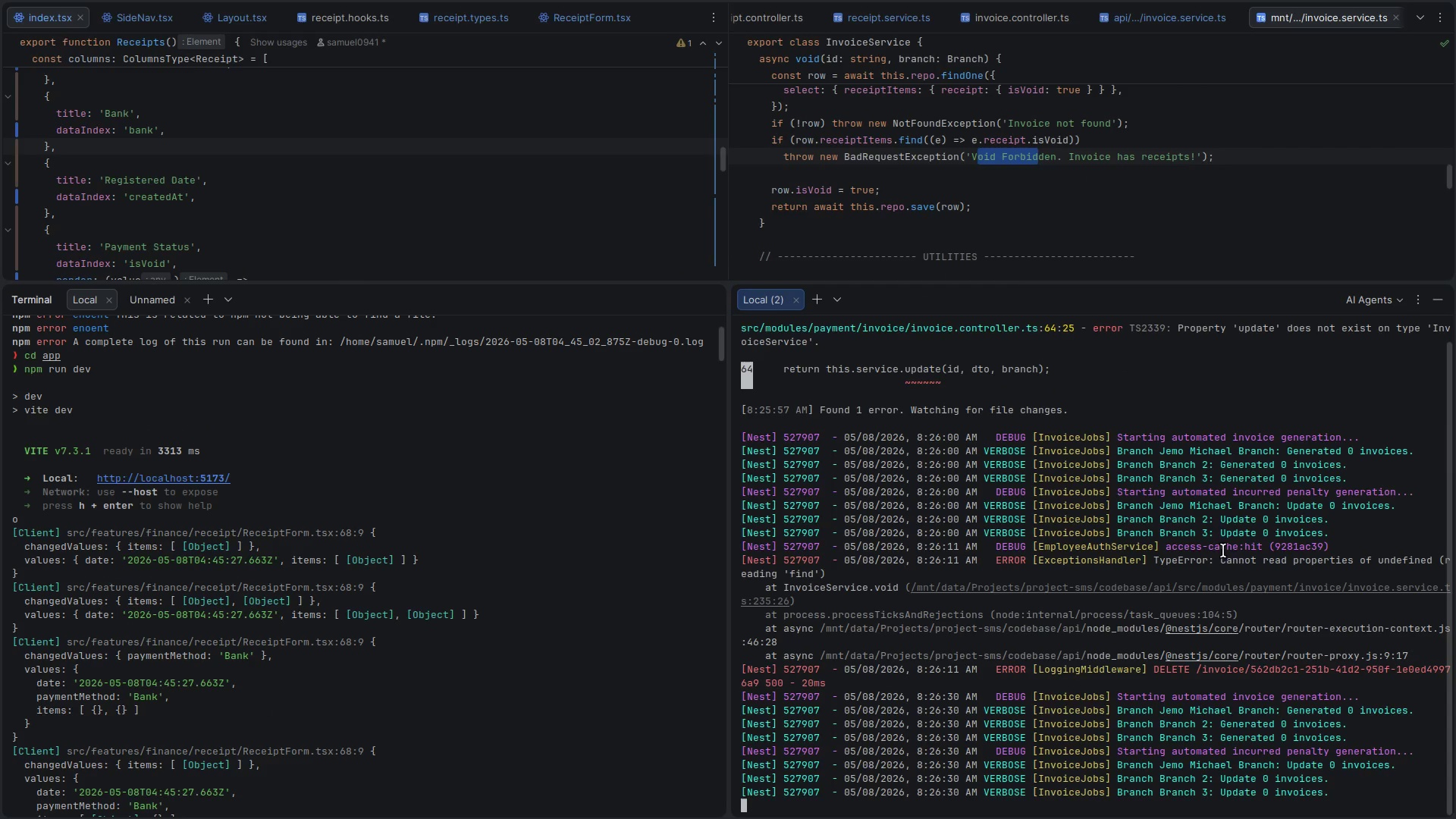 
left_click_drag(start_coordinate=[1216, 560], to_coordinate=[1357, 560])
 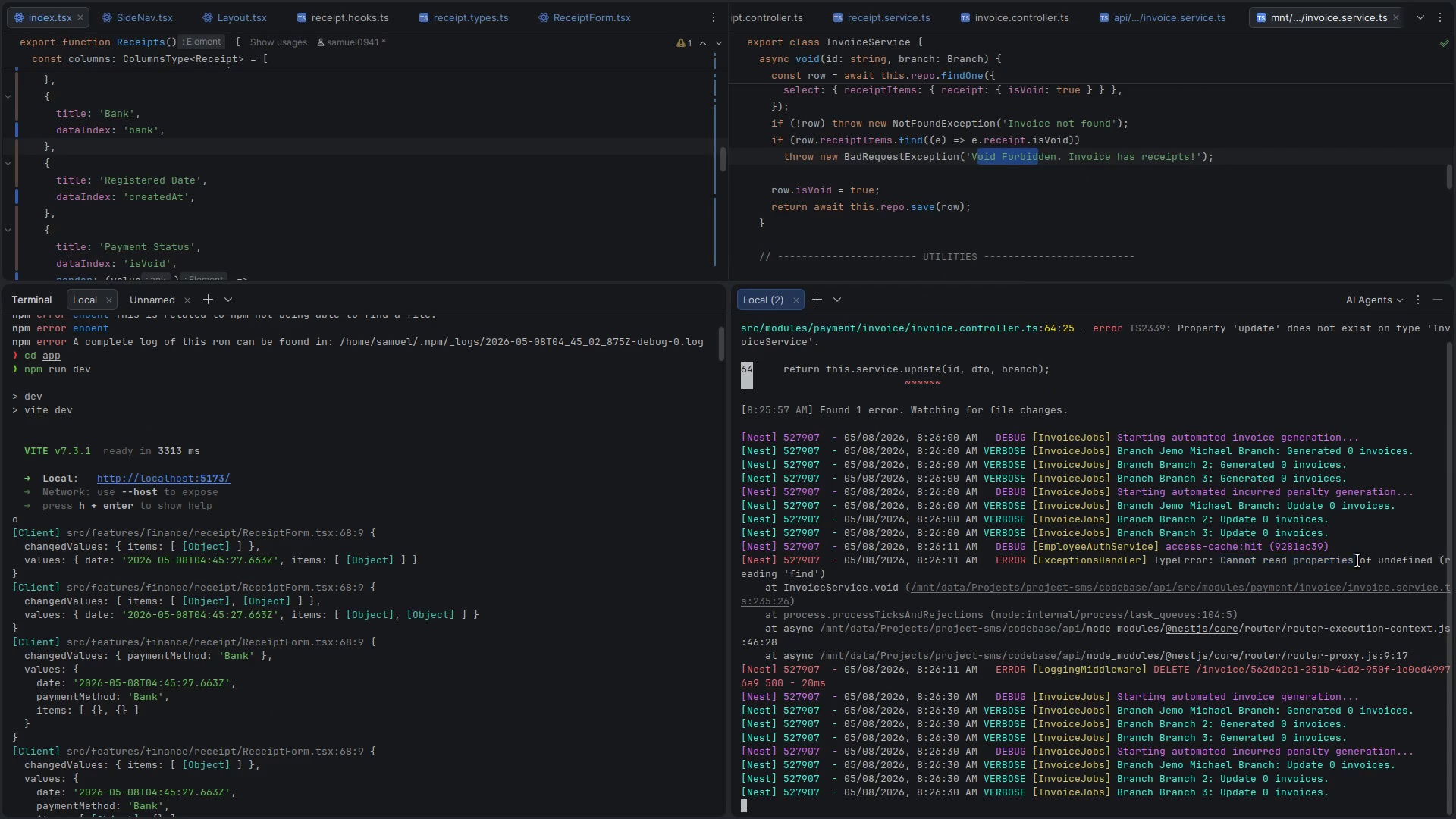 
key(Control+ControlLeft)
 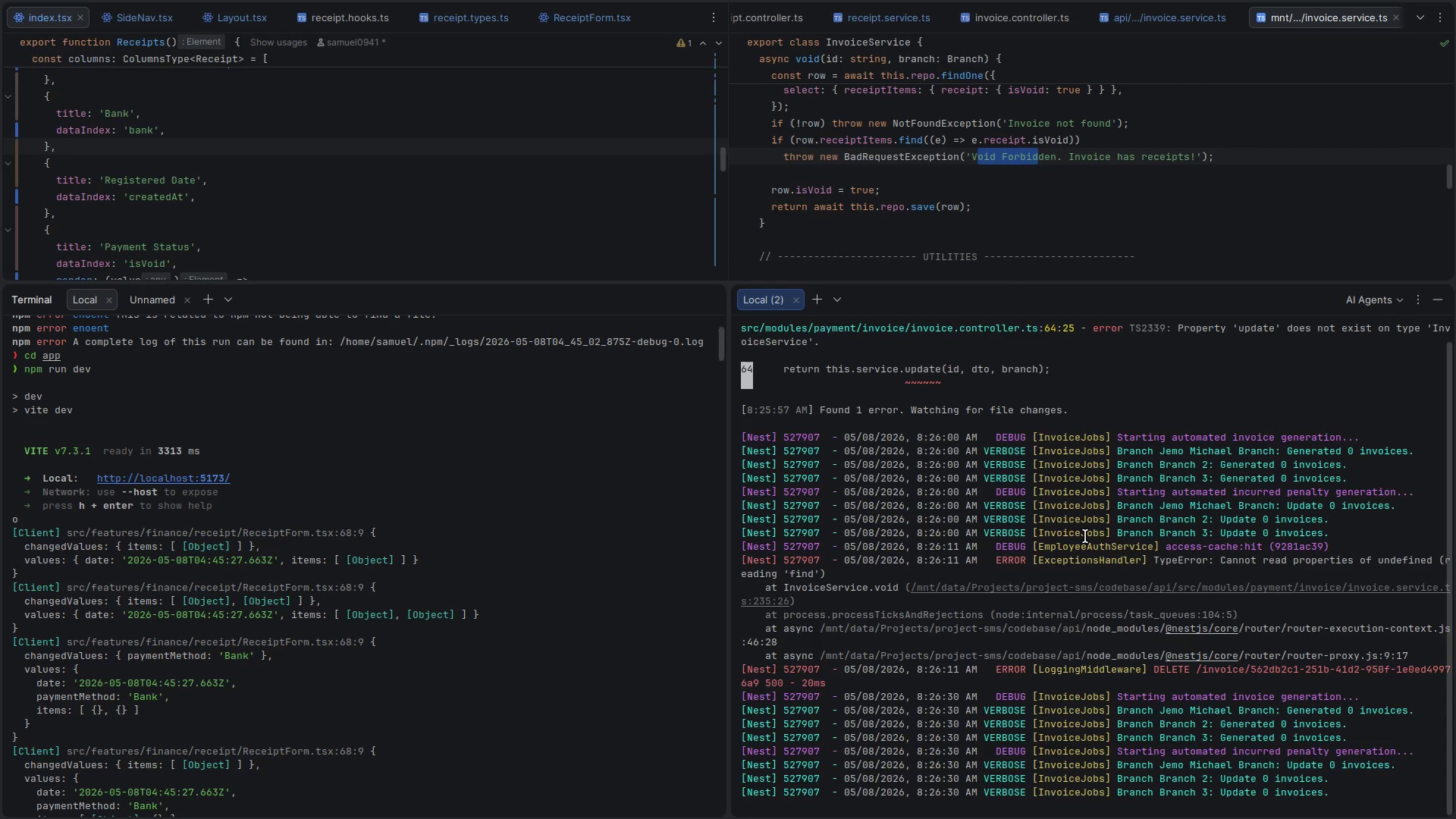 
key(Control+Backquote)
 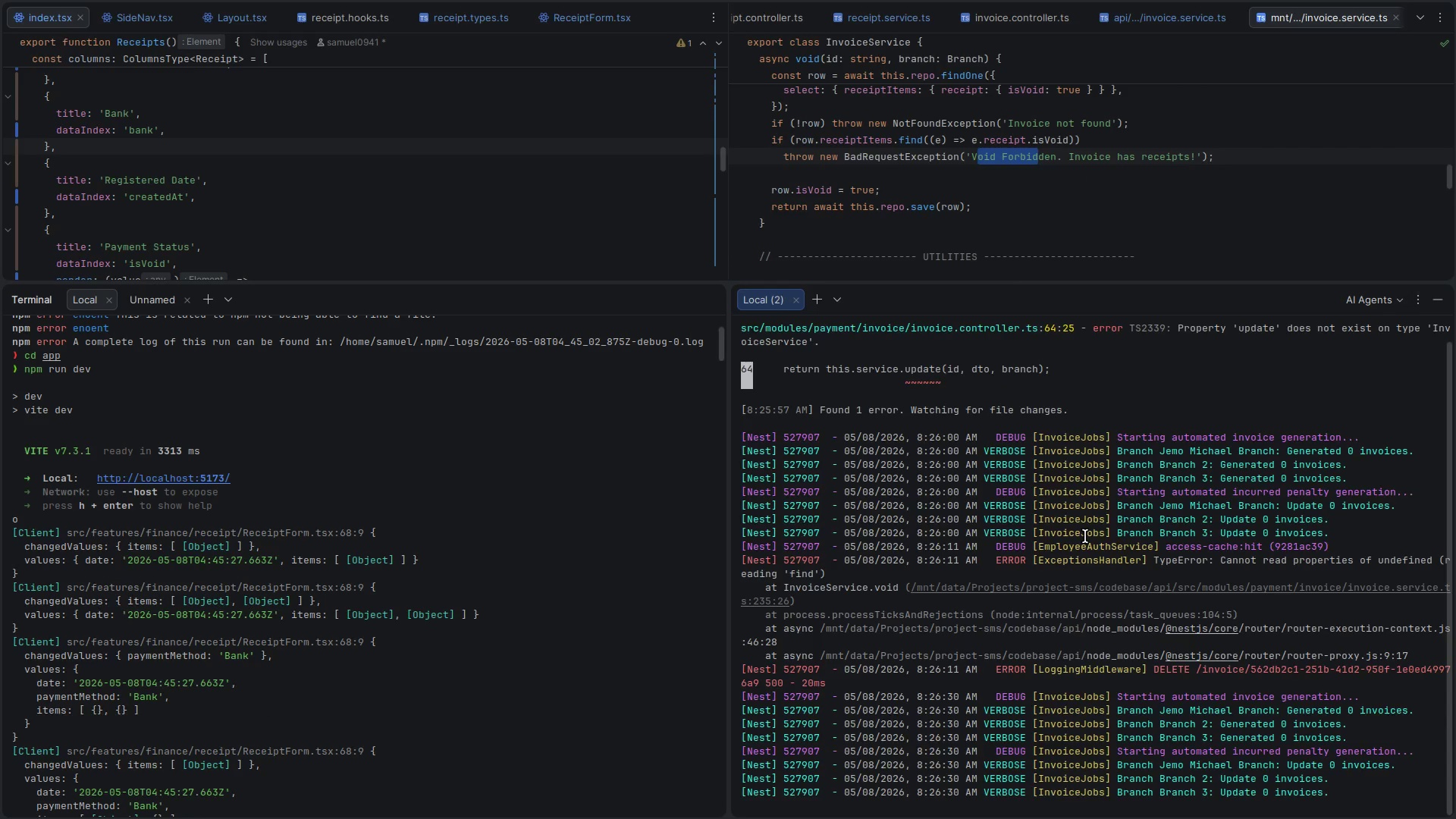 
key(Control+ControlLeft)
 